 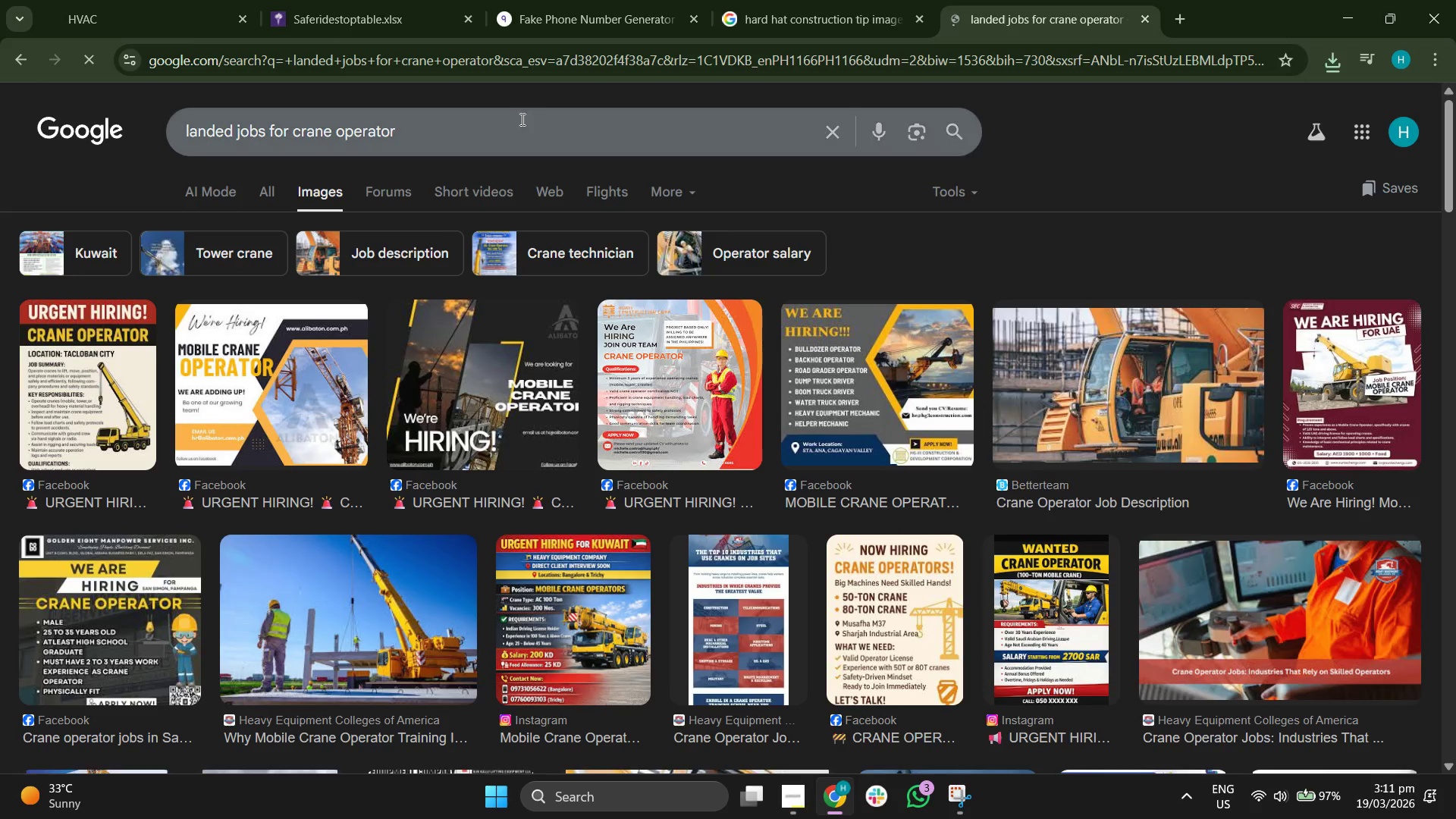 
scroll: coordinate [460, 277], scroll_direction: down, amount: 2.0
 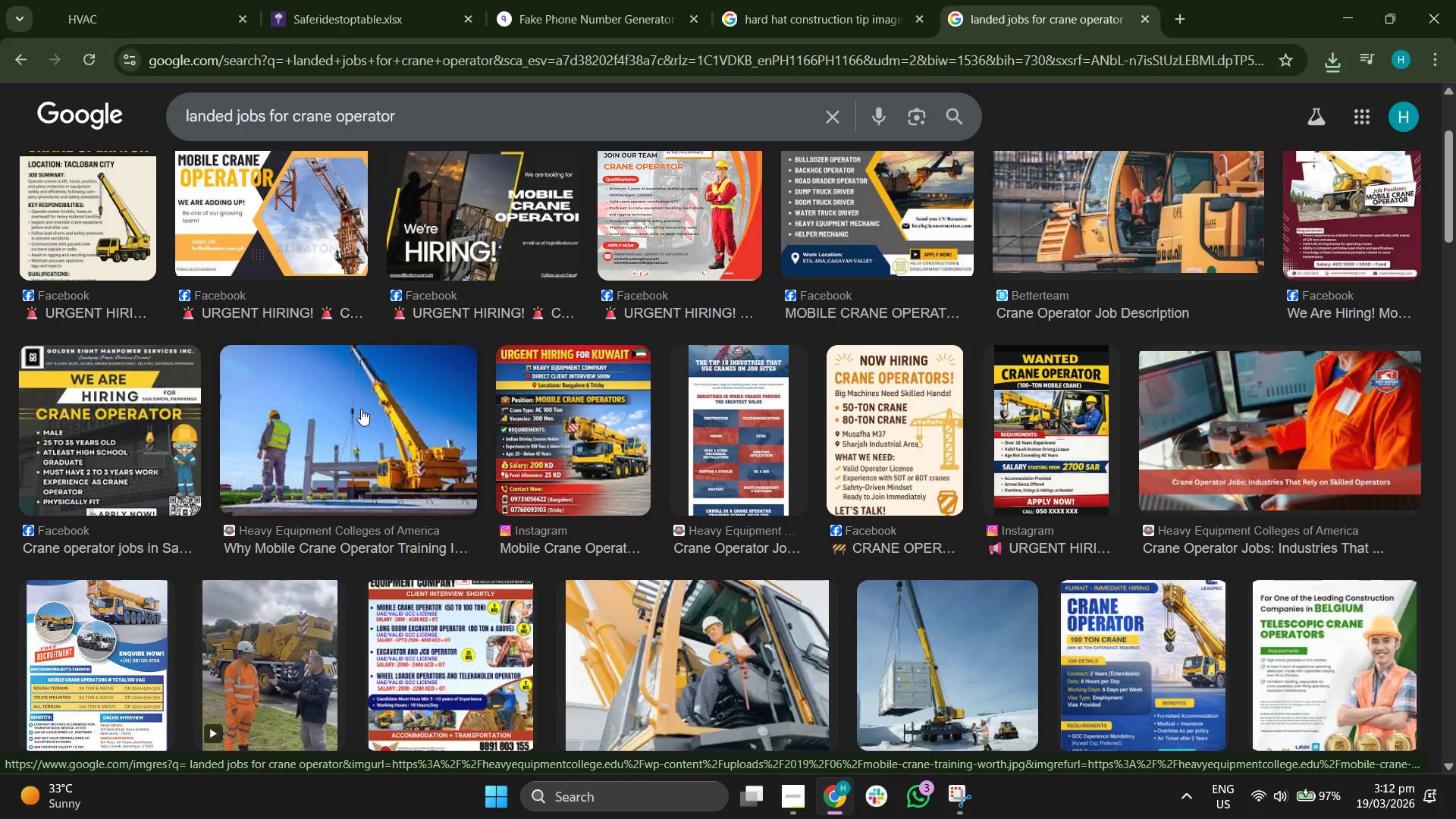 
left_click([361, 409])
 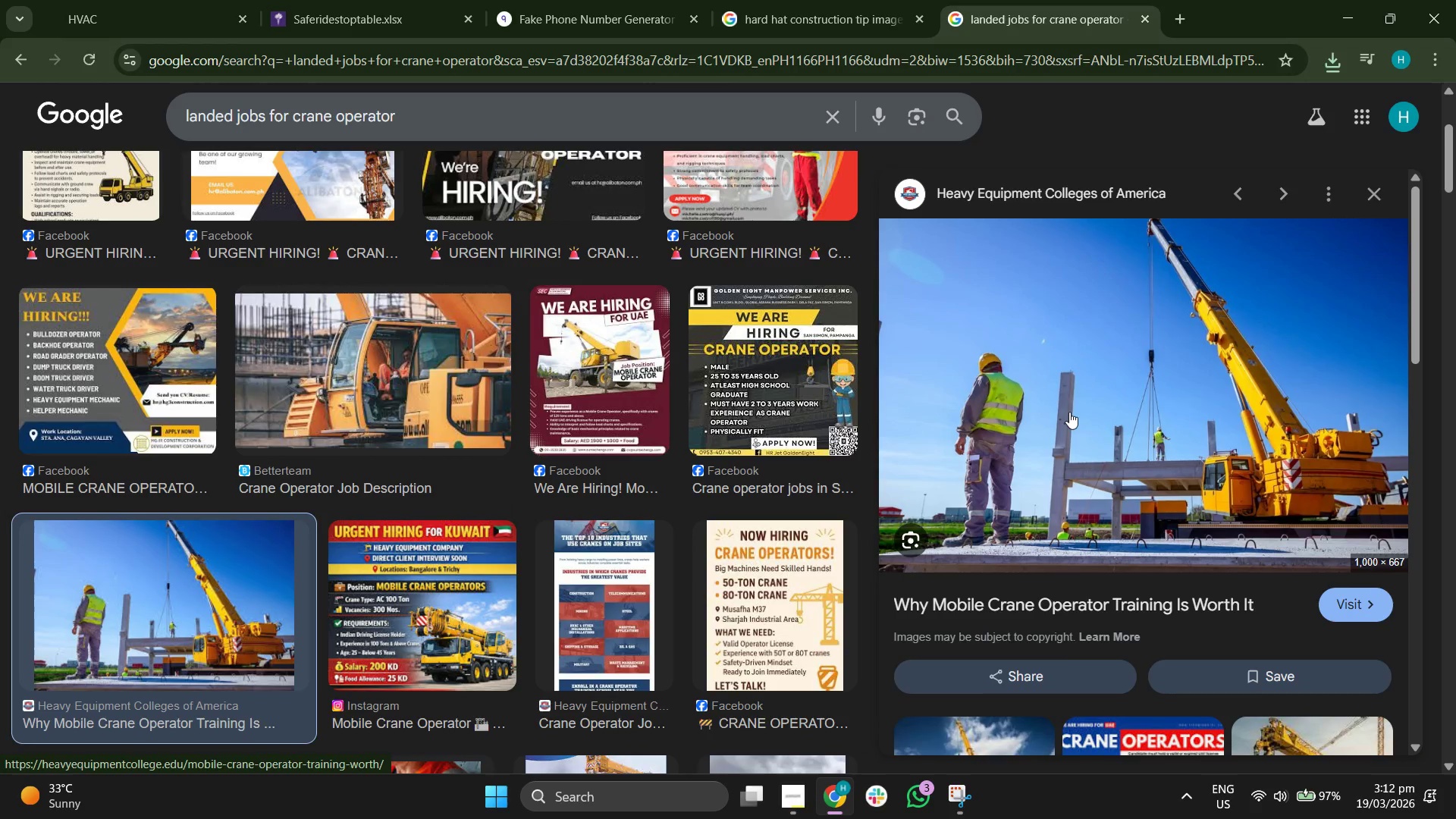 
right_click([1069, 412])
 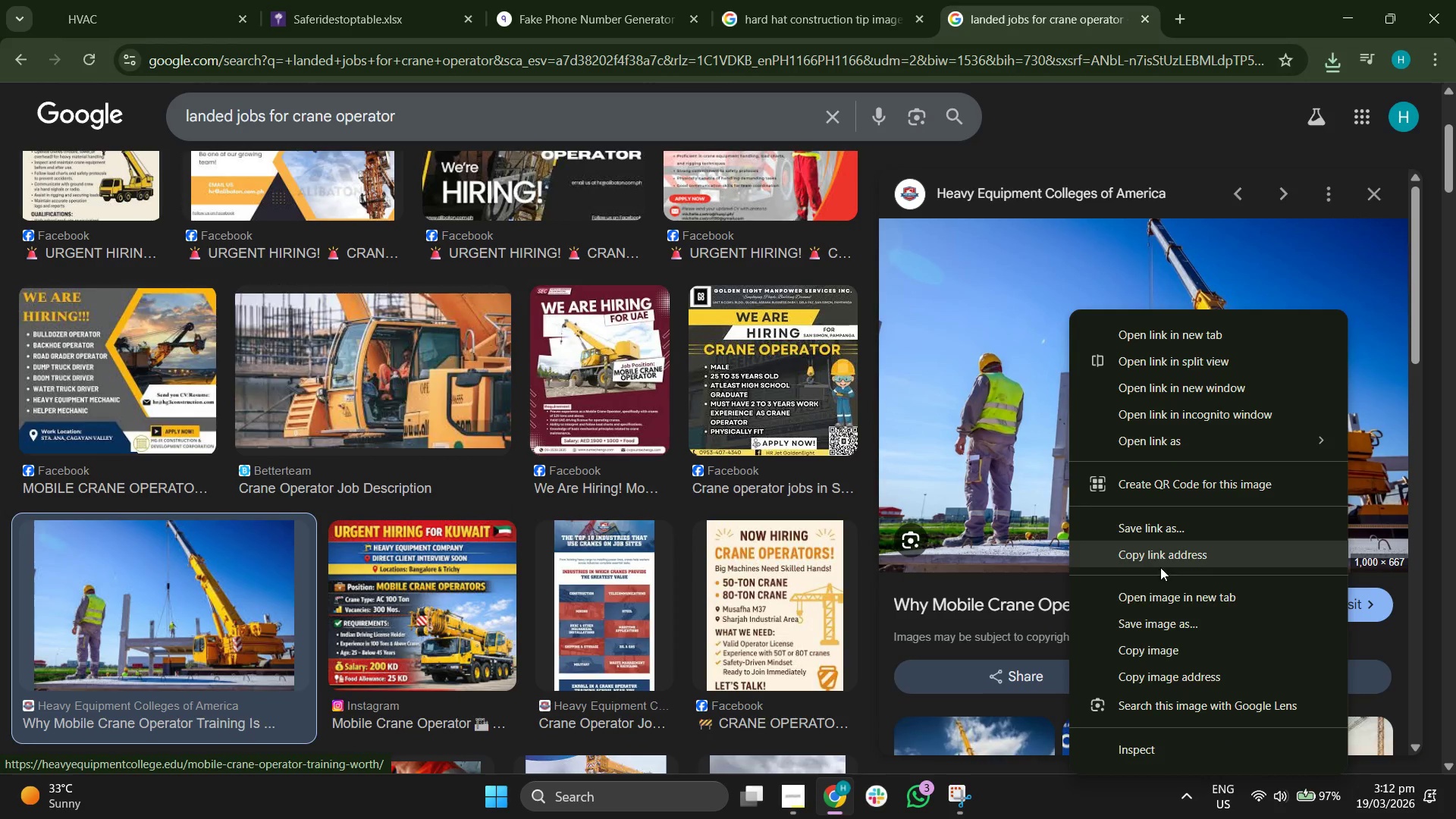 
left_click([1178, 621])
 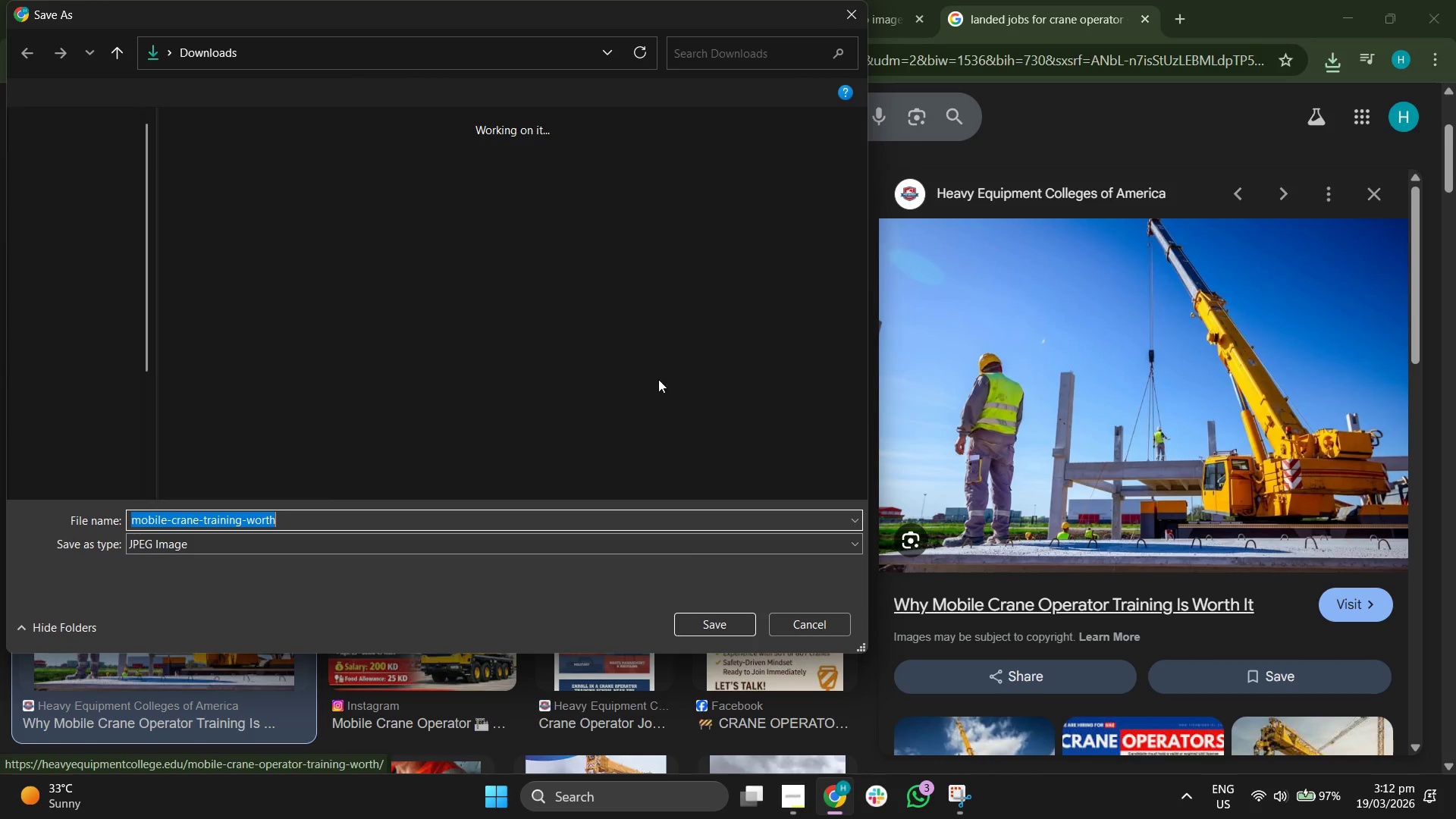 
left_click([81, 211])
 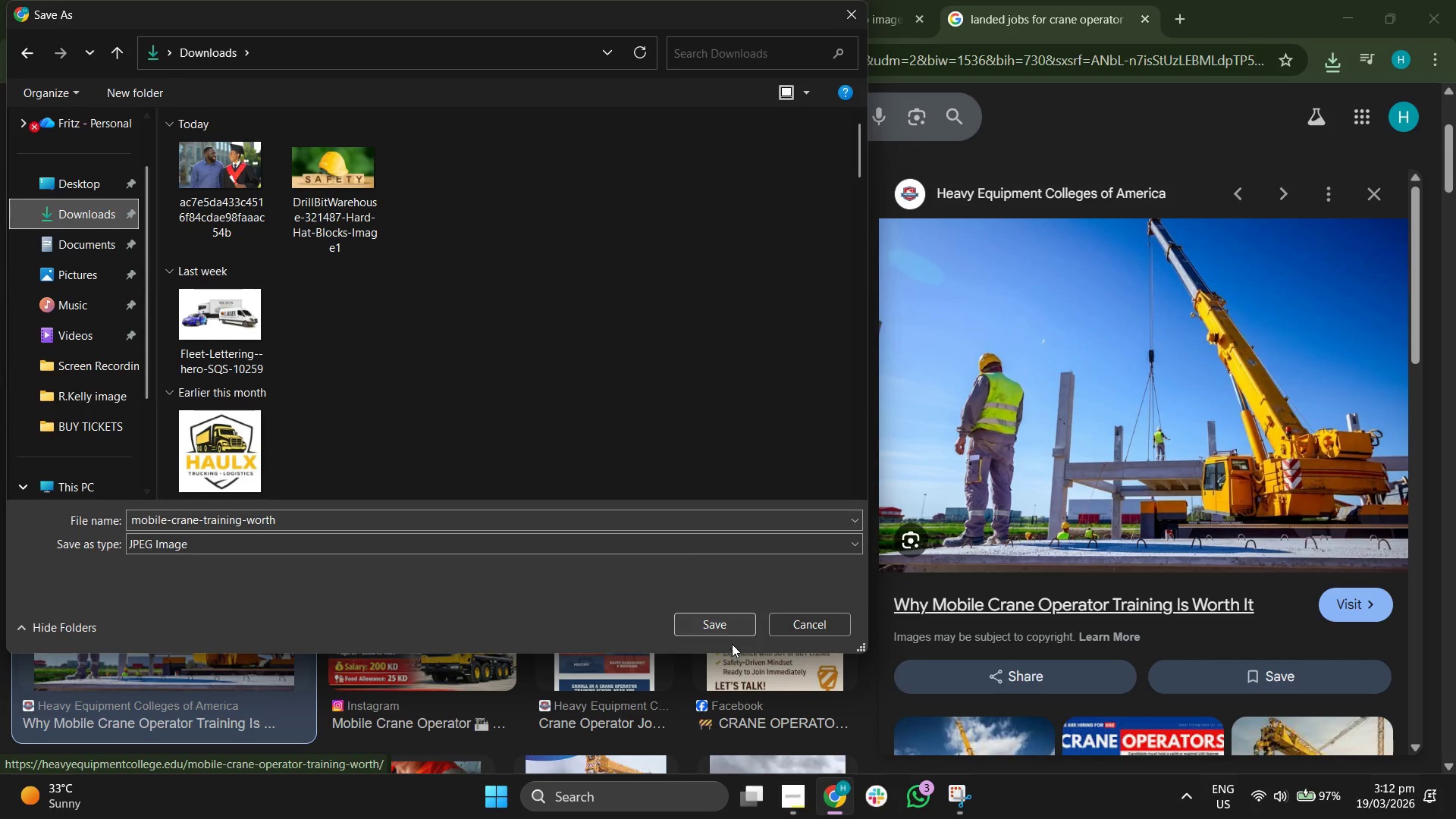 
left_click([720, 622])
 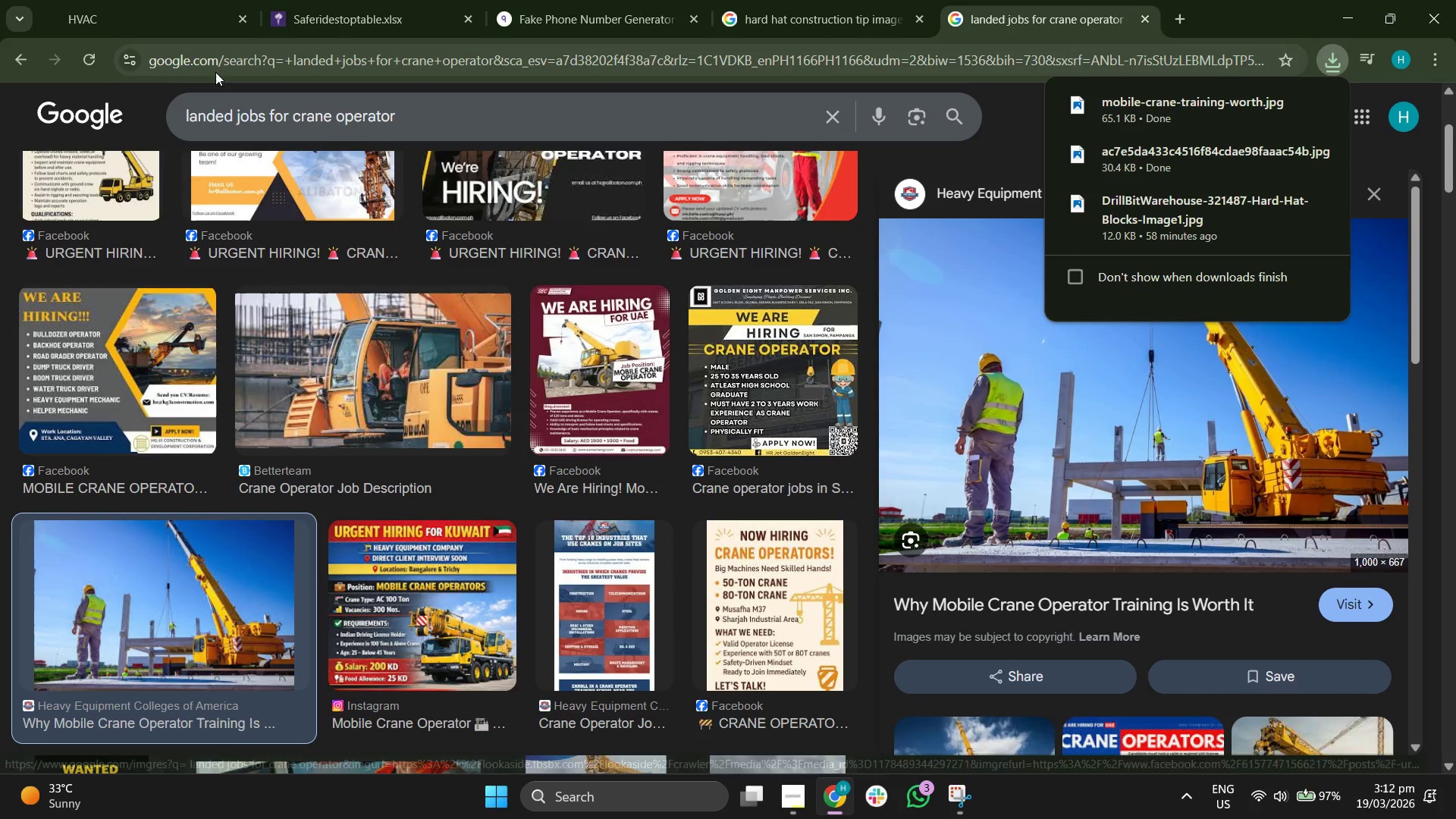 
left_click([186, 30])
 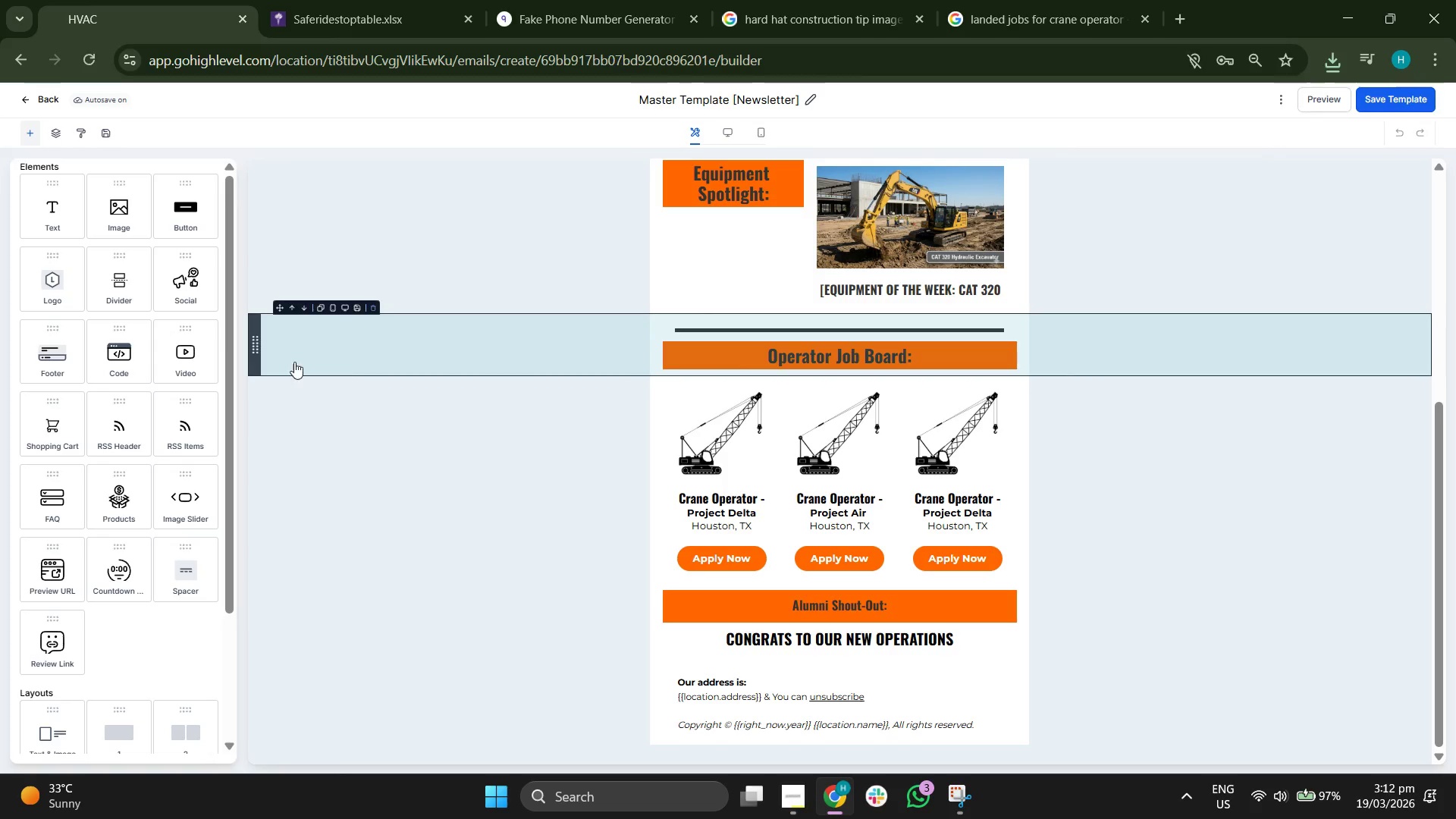 
scroll: coordinate [190, 341], scroll_direction: down, amount: 2.0
 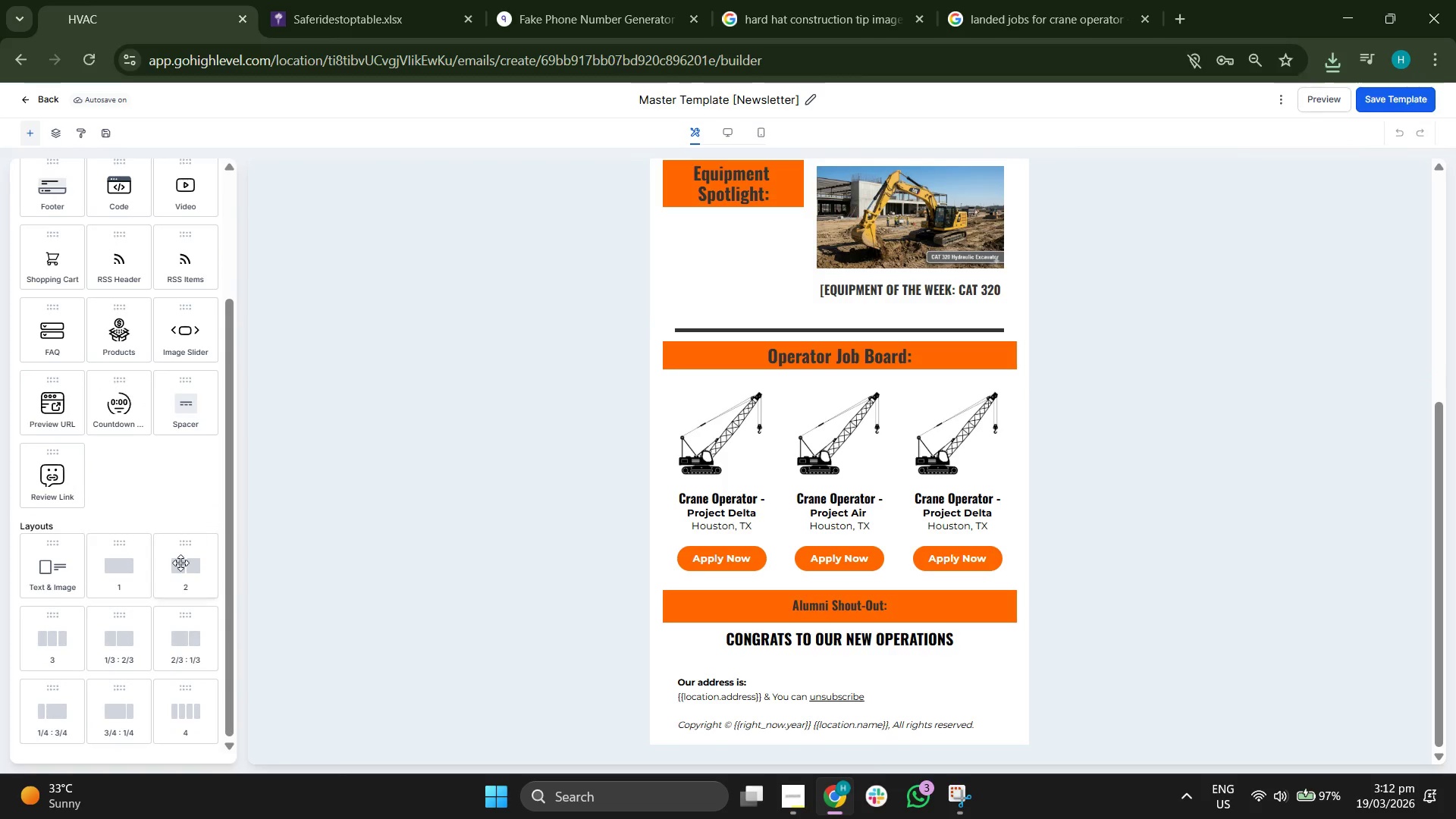 
left_click_drag(start_coordinate=[180, 573], to_coordinate=[410, 746])
 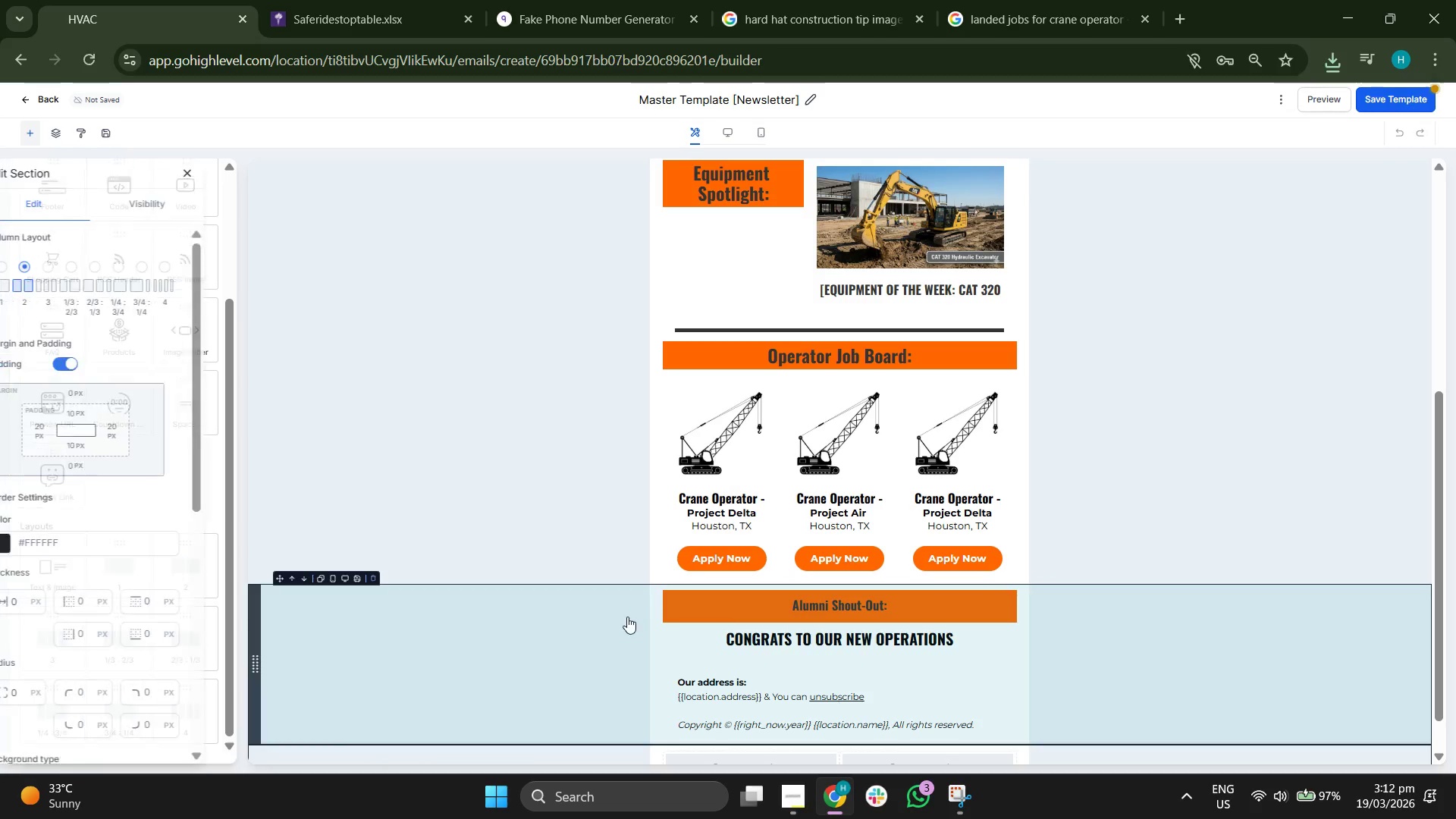 
scroll: coordinate [645, 599], scroll_direction: down, amount: 2.0
 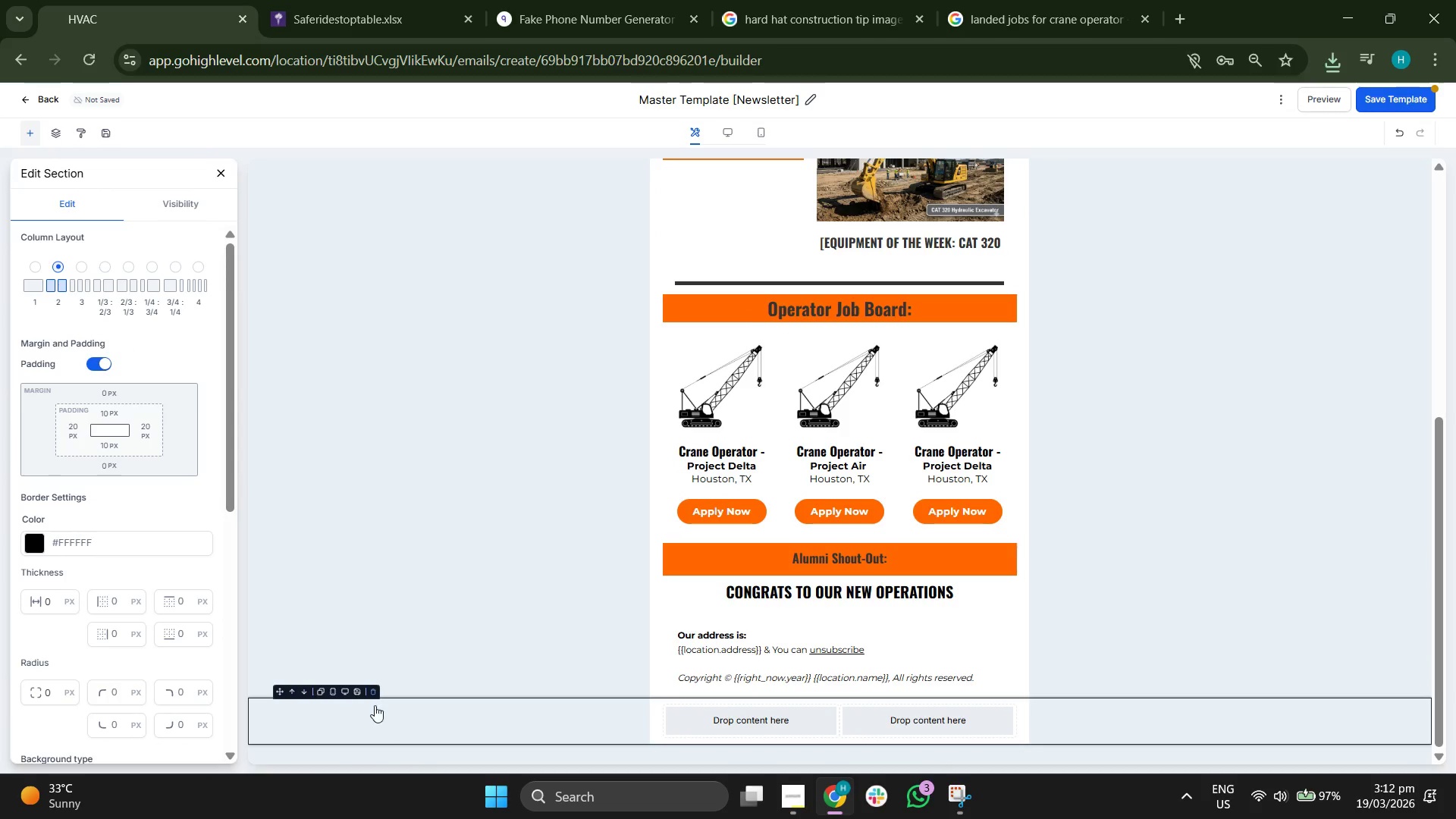 
left_click([372, 694])
 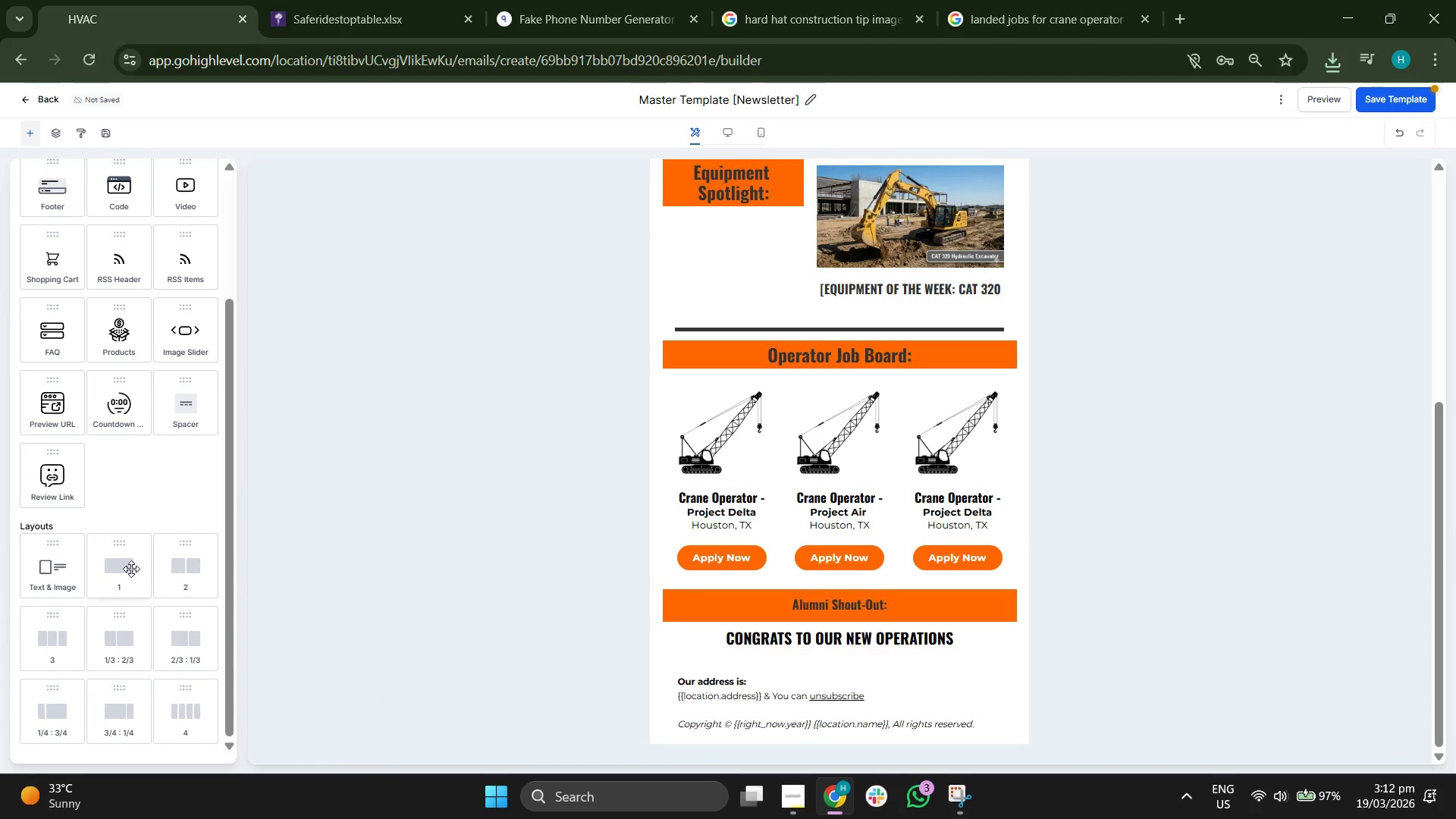 
left_click_drag(start_coordinate=[119, 574], to_coordinate=[820, 607])
 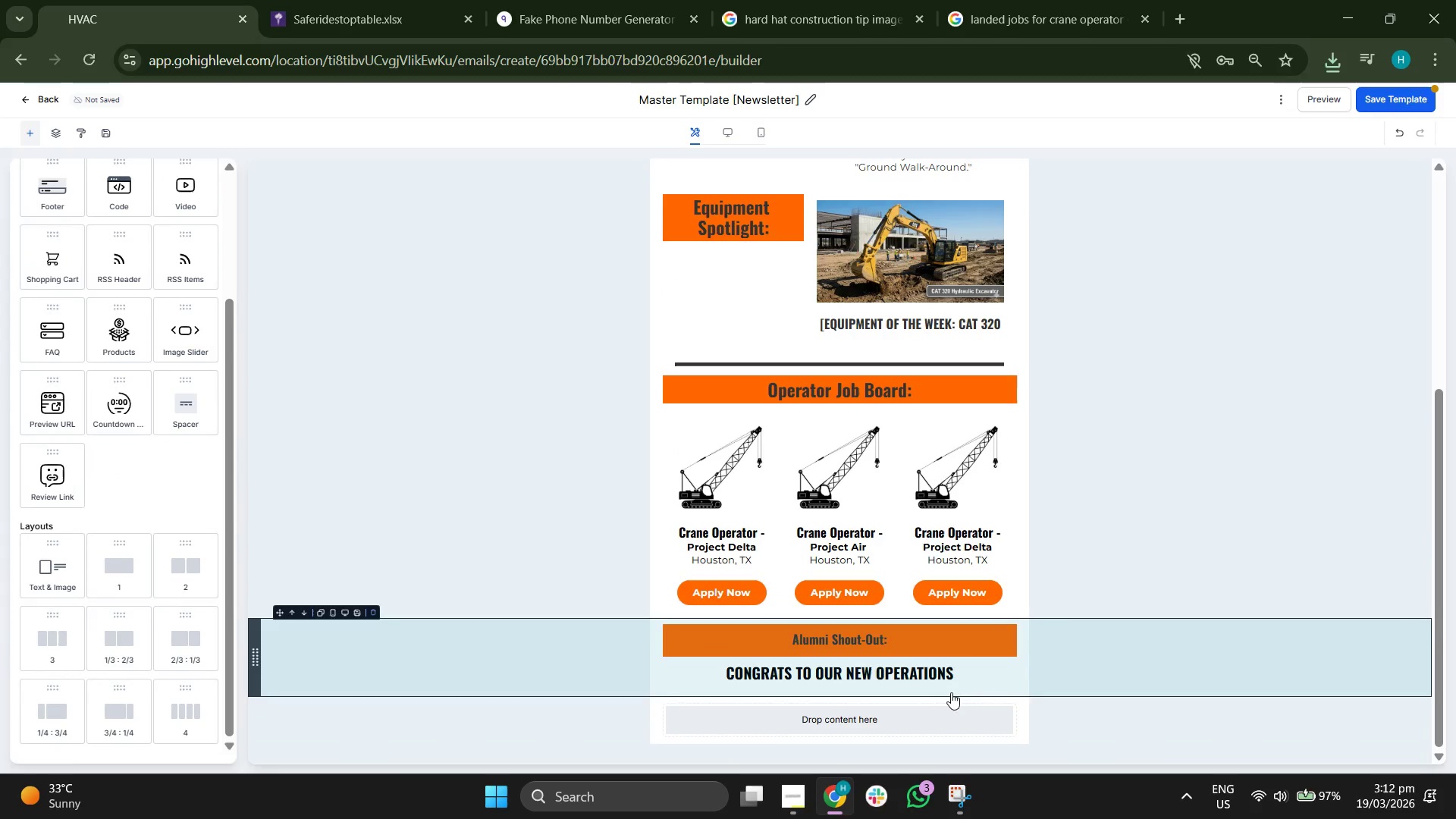 
scroll: coordinate [891, 635], scroll_direction: down, amount: 4.0
 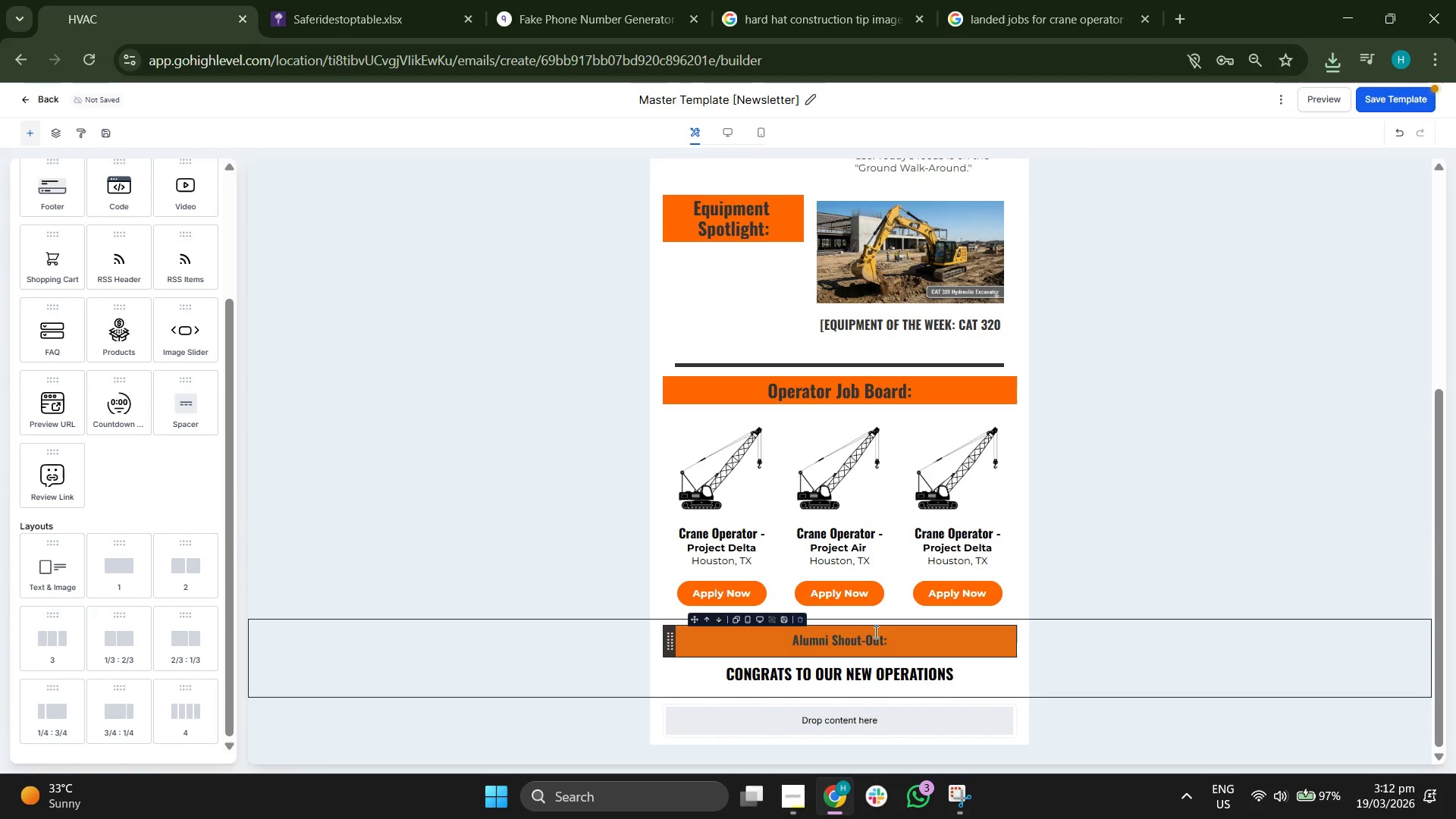 
key(Control+ControlLeft)
 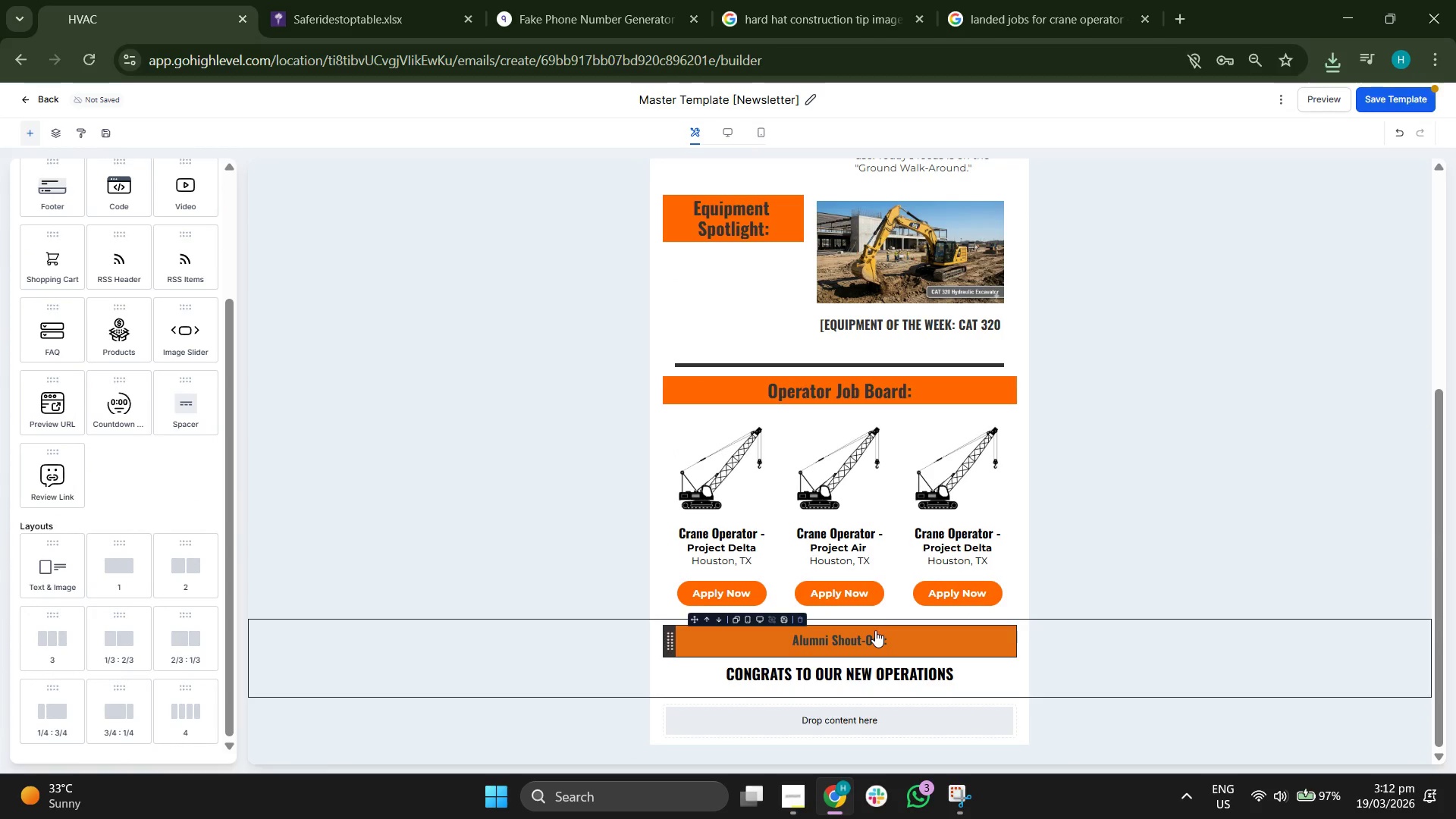 
key(Control+Z)
 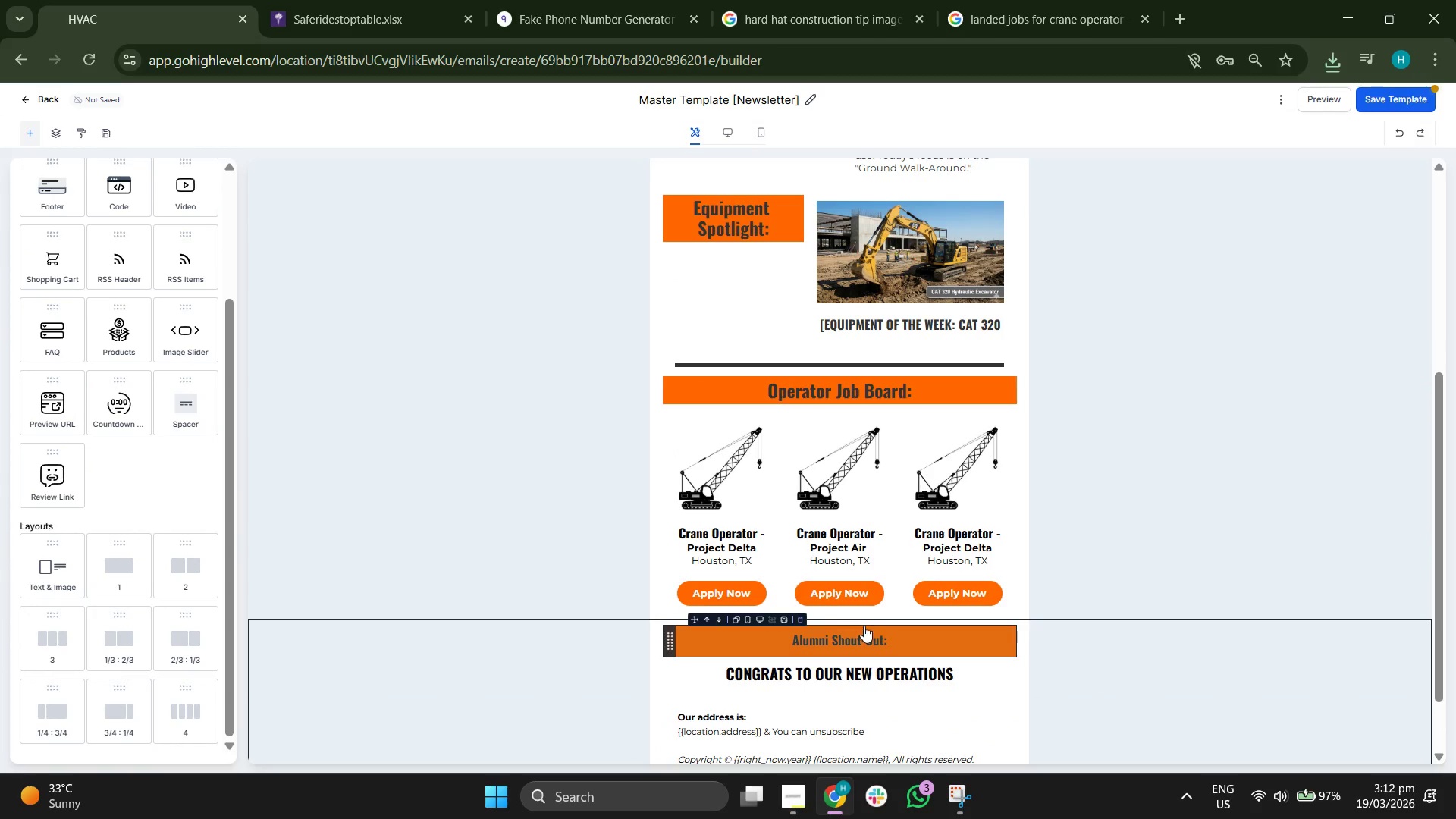 
scroll: coordinate [865, 623], scroll_direction: down, amount: 2.0
 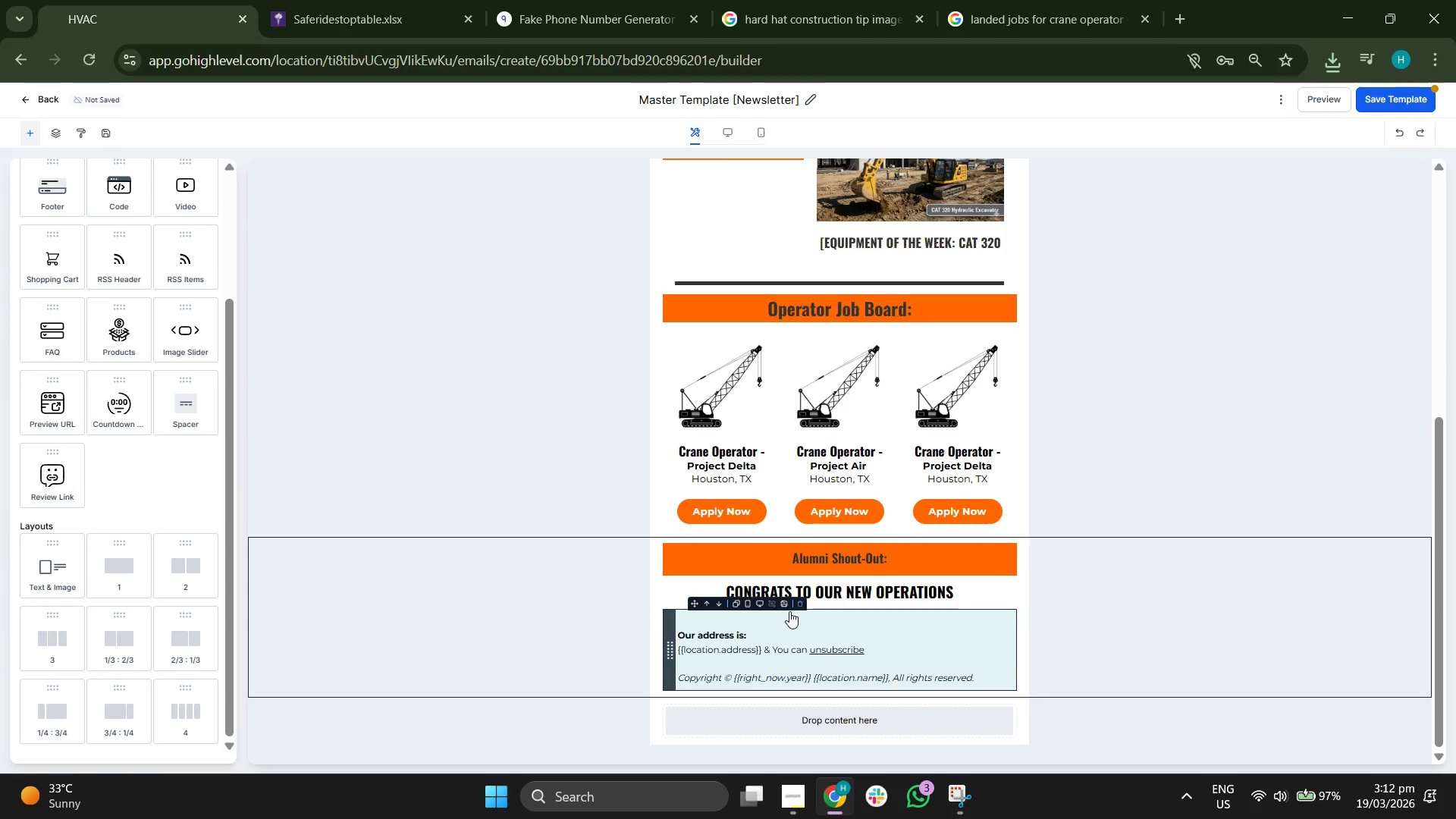 
left_click([799, 601])
 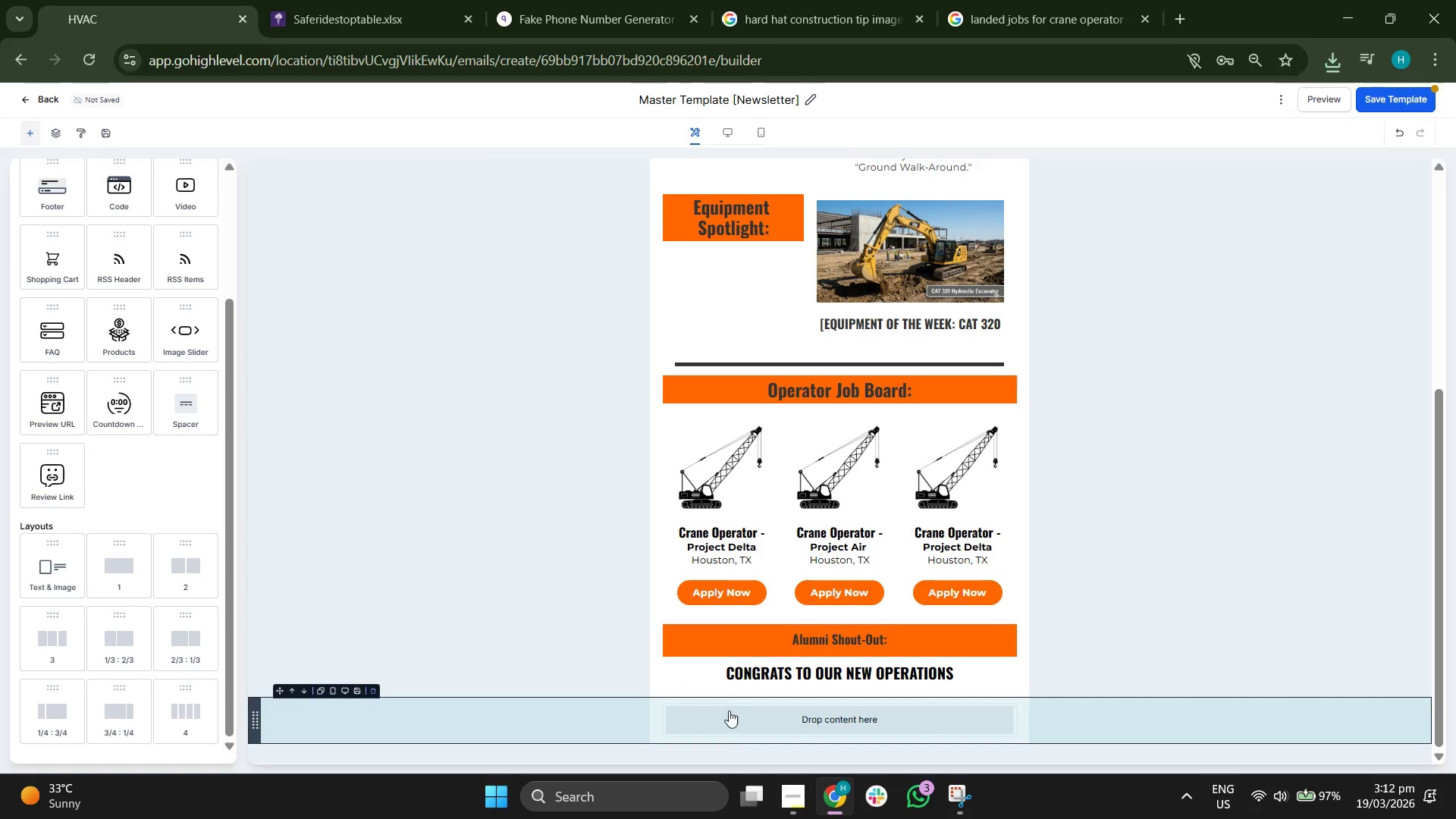 
wait(5.27)
 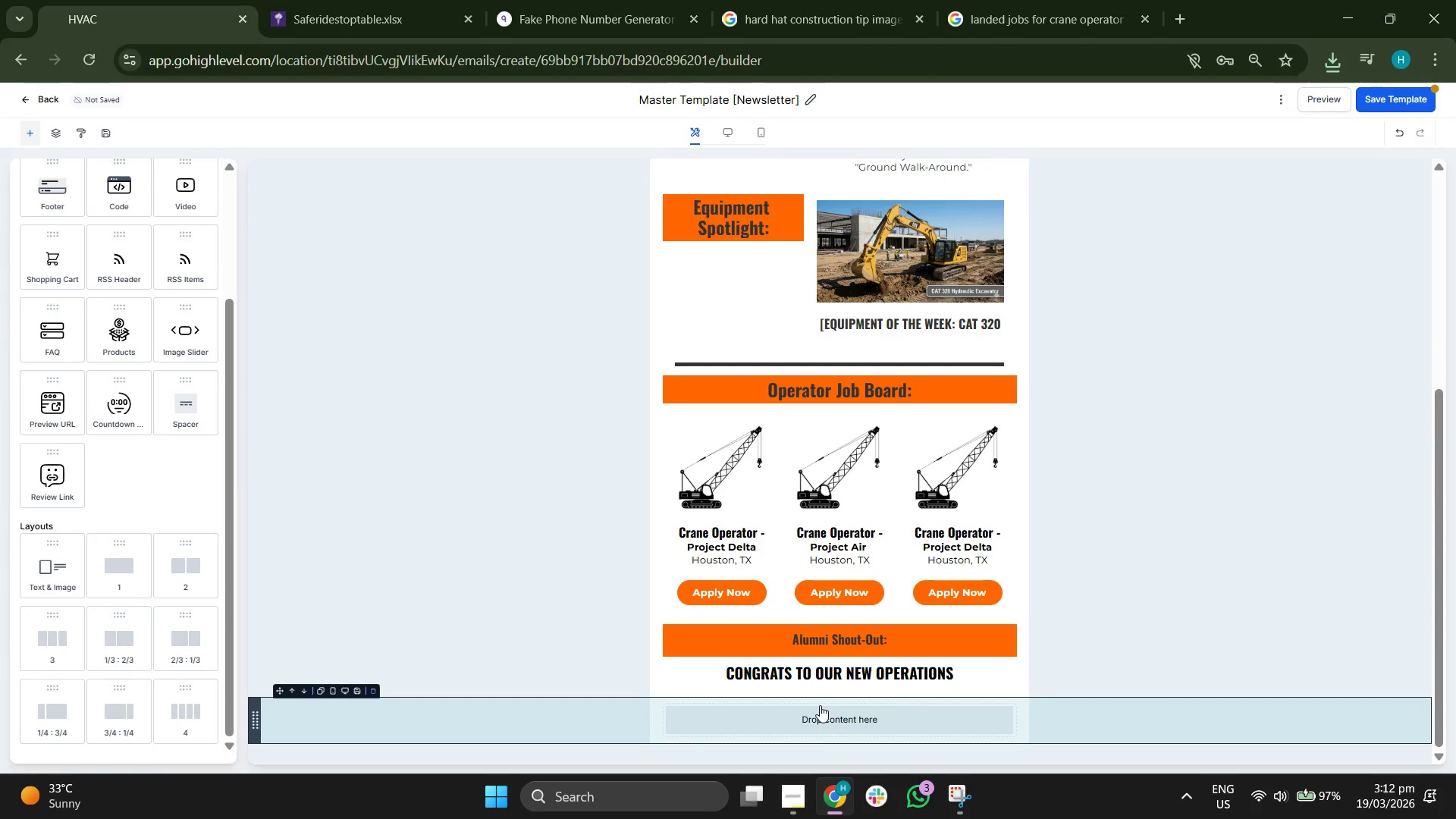 
left_click([293, 691])
 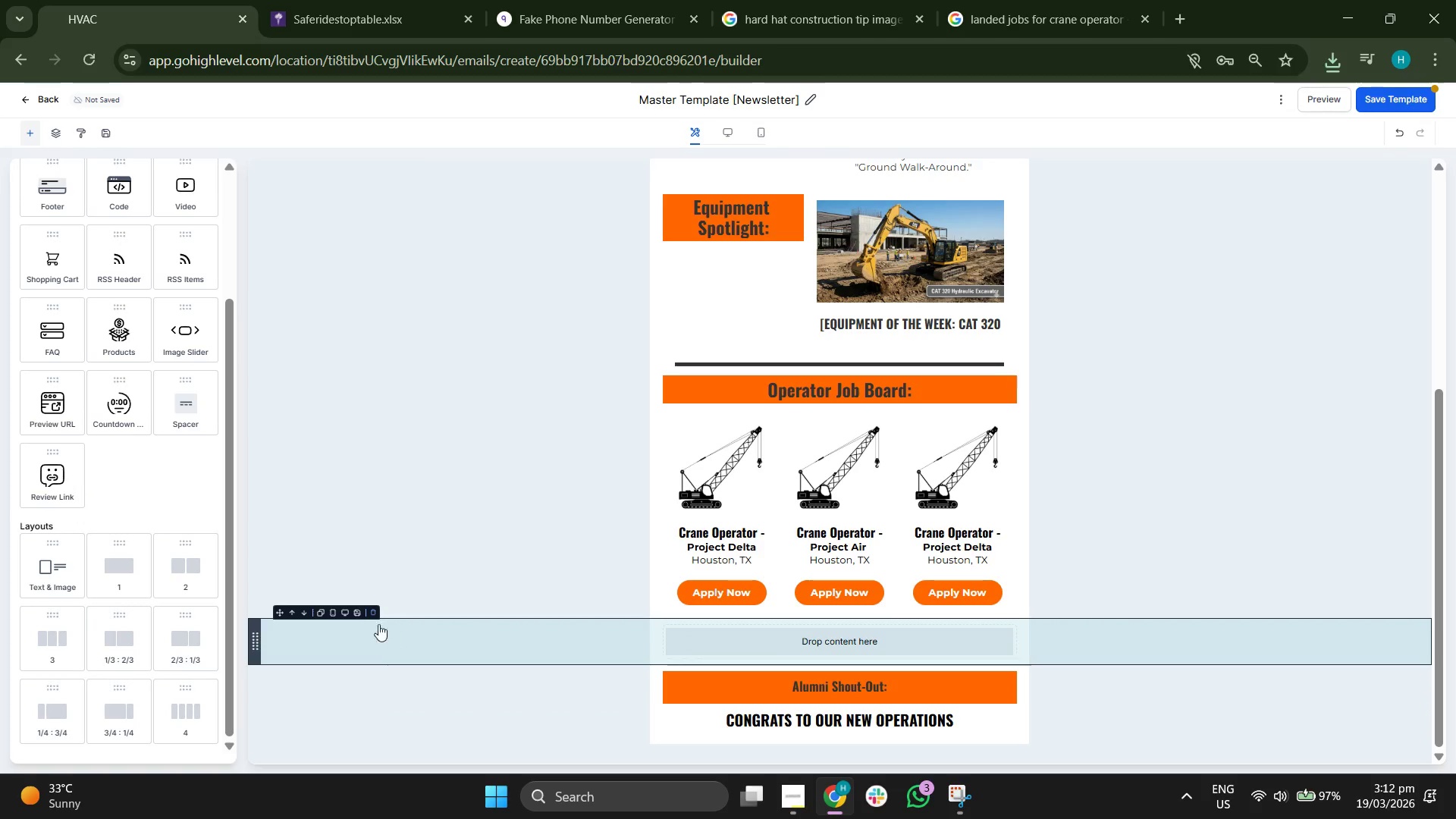 
left_click([305, 613])
 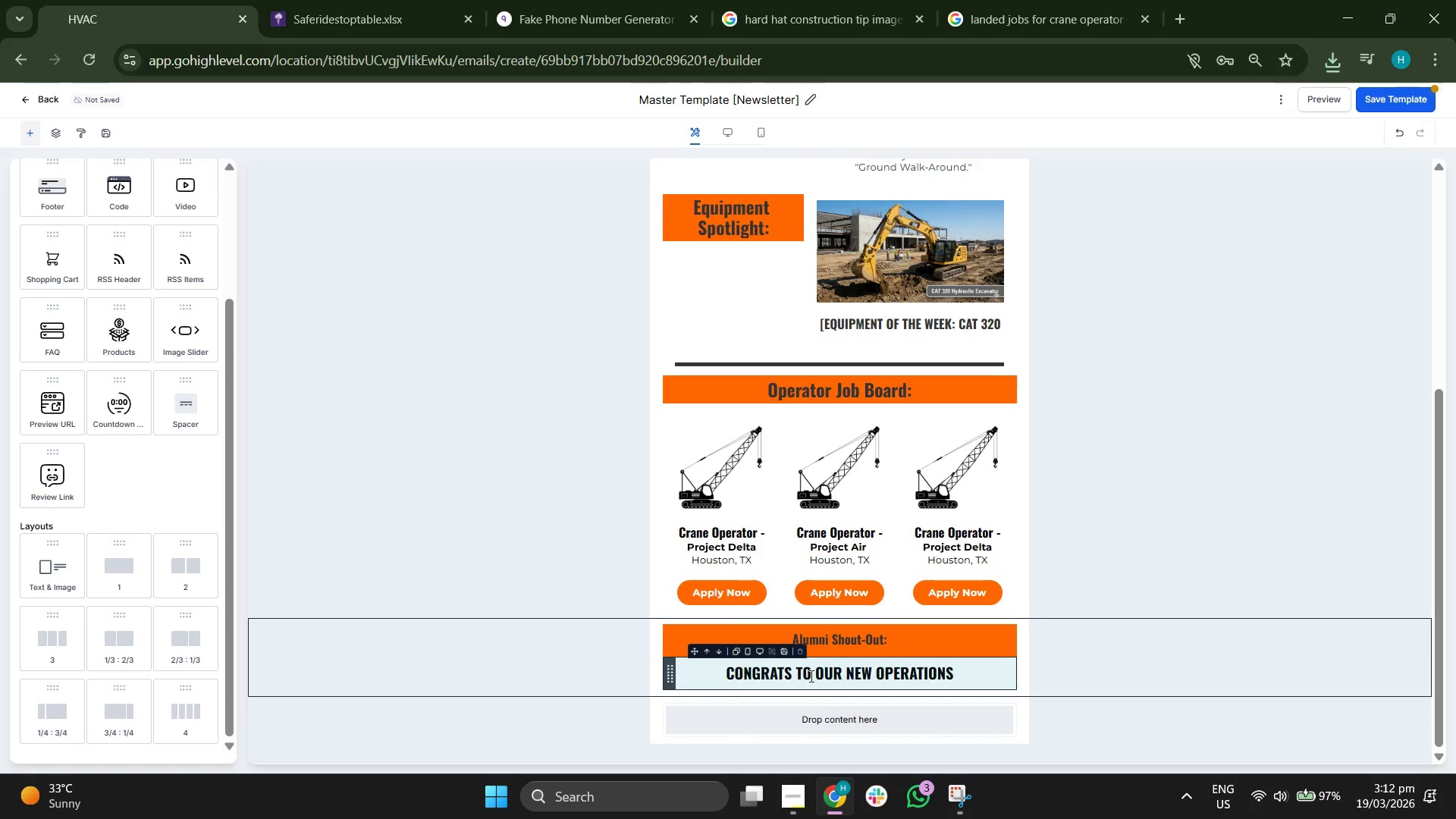 
double_click([810, 676])
 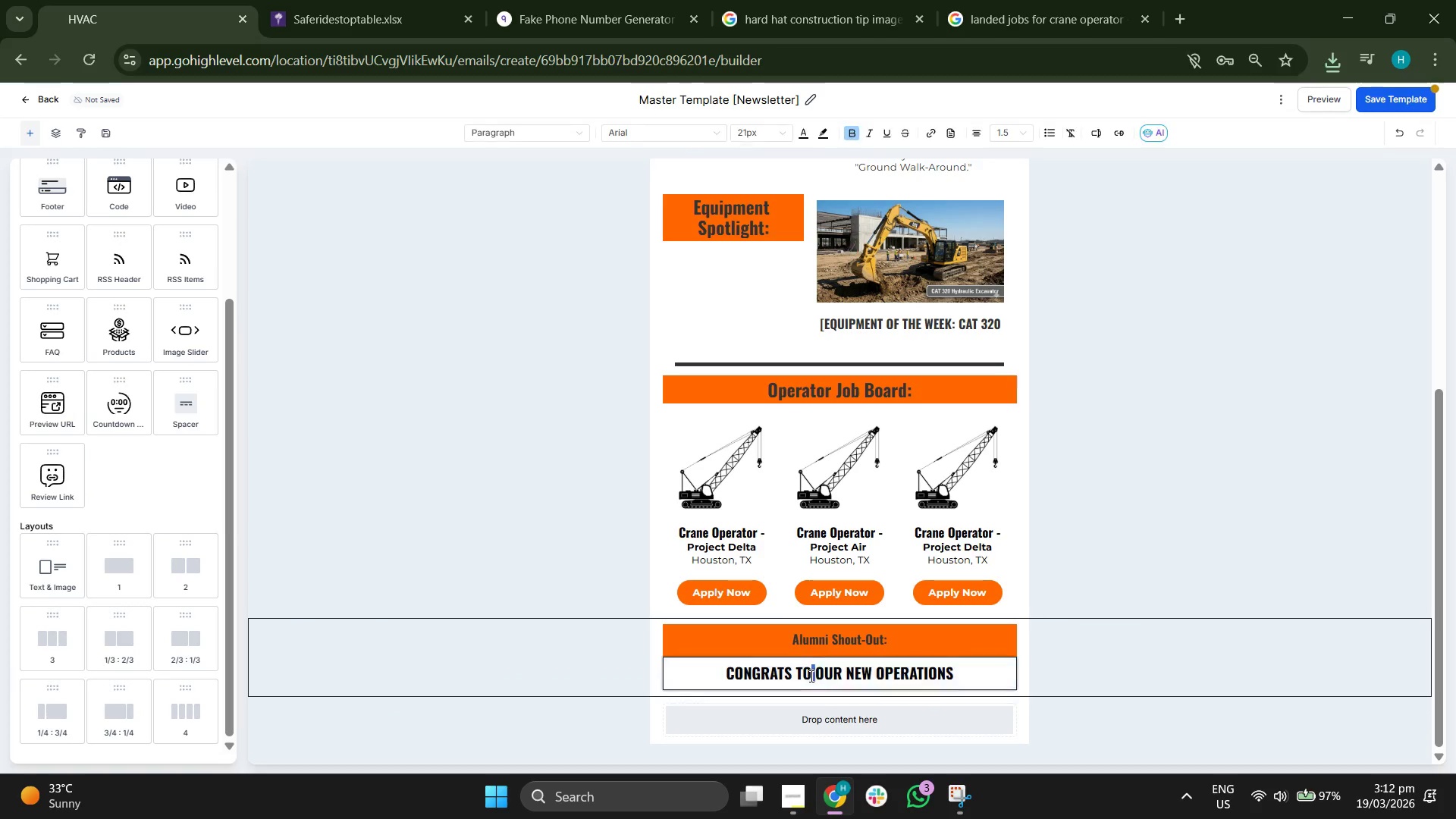 
triple_click([810, 676])
 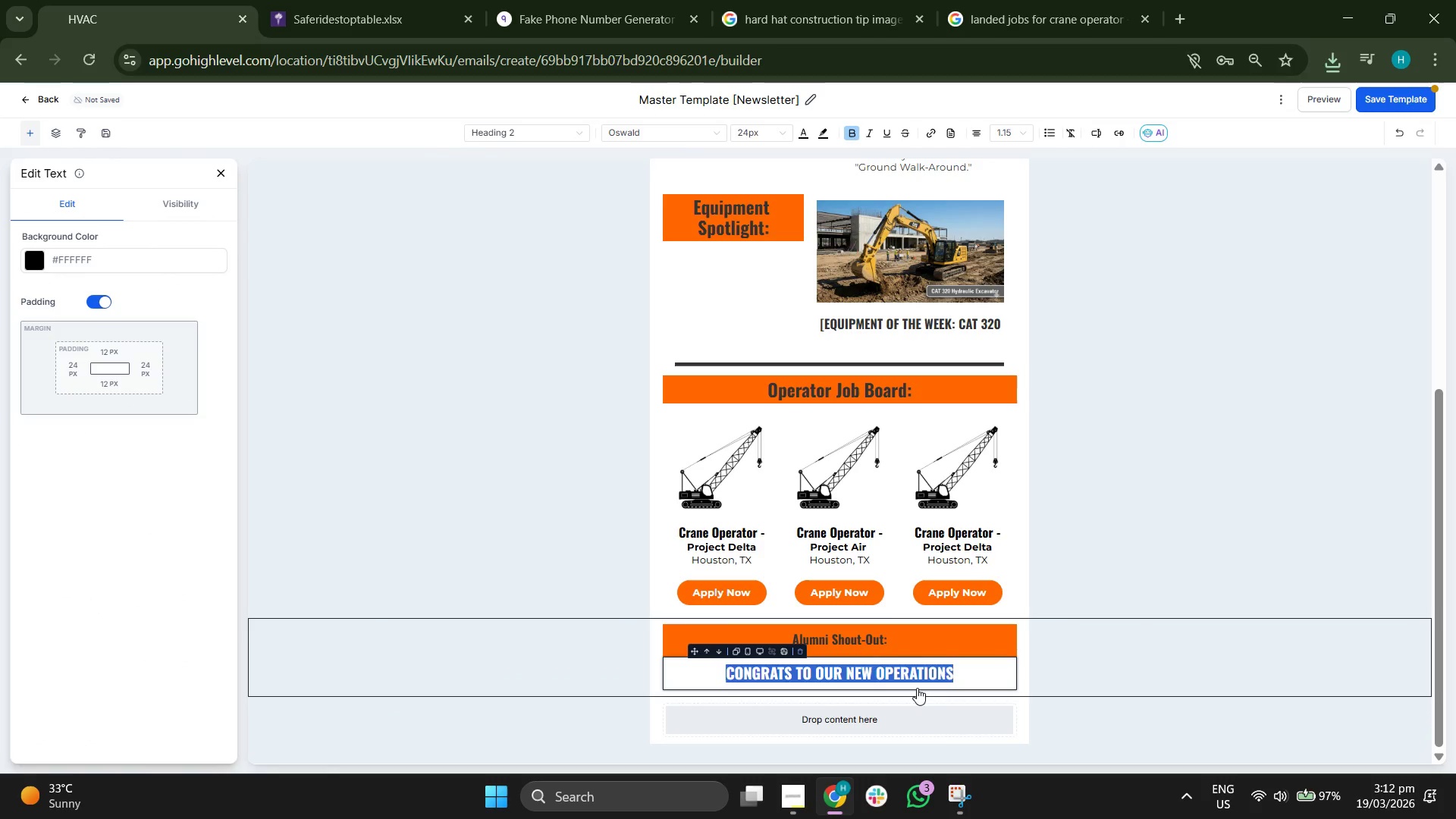 
key(Backspace)
 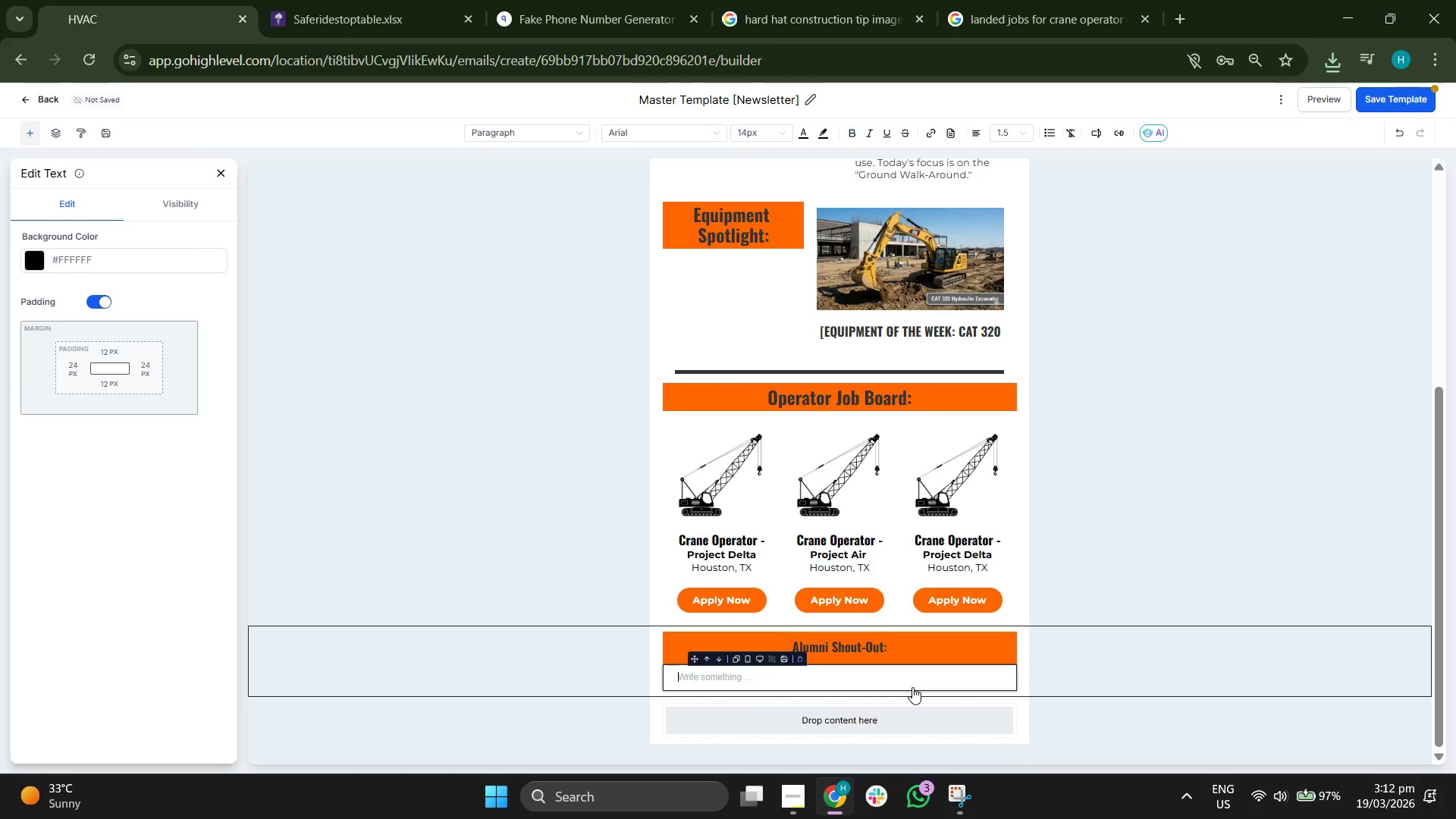 
key(Backspace)
 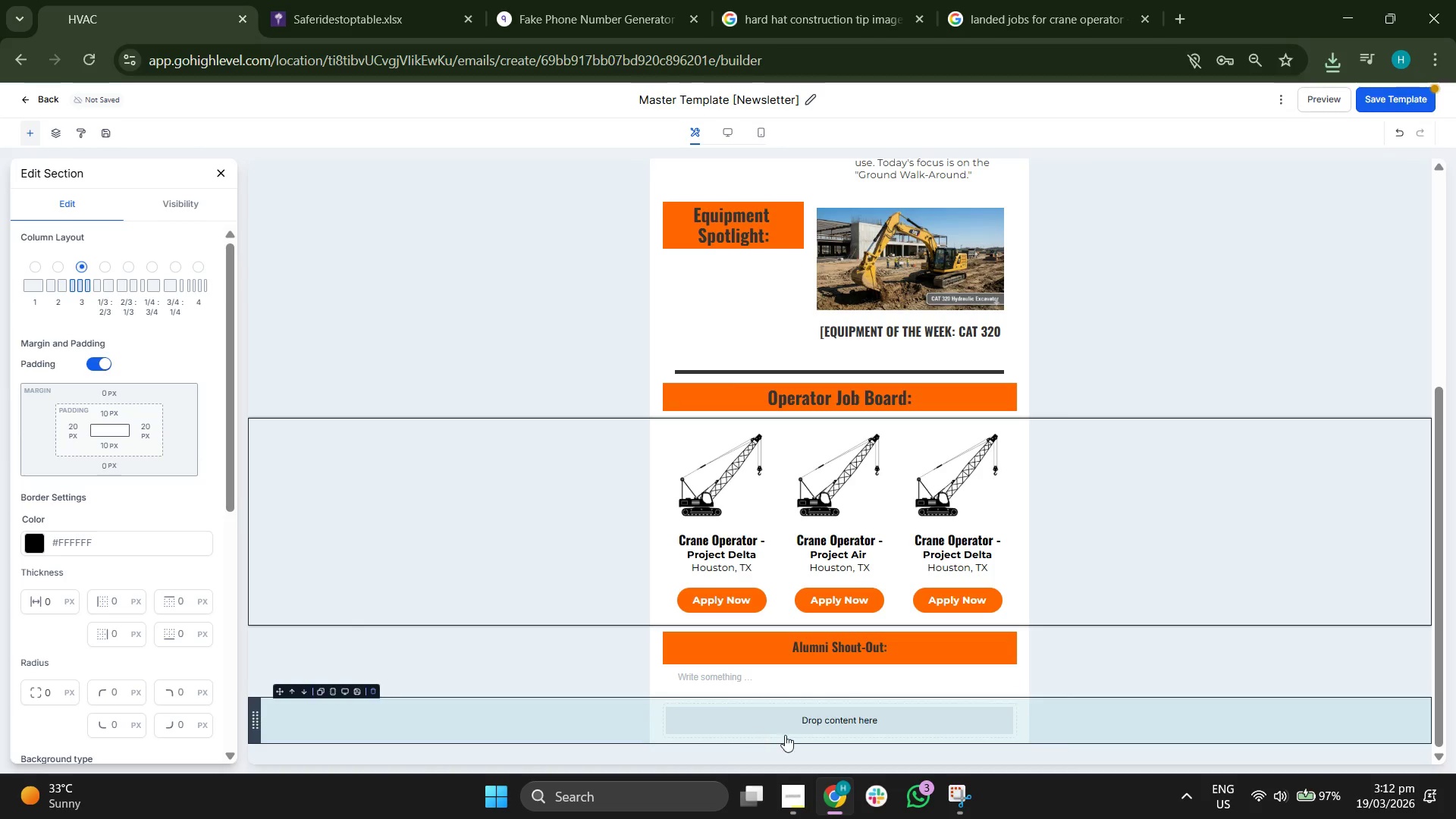 
left_click([805, 679])
 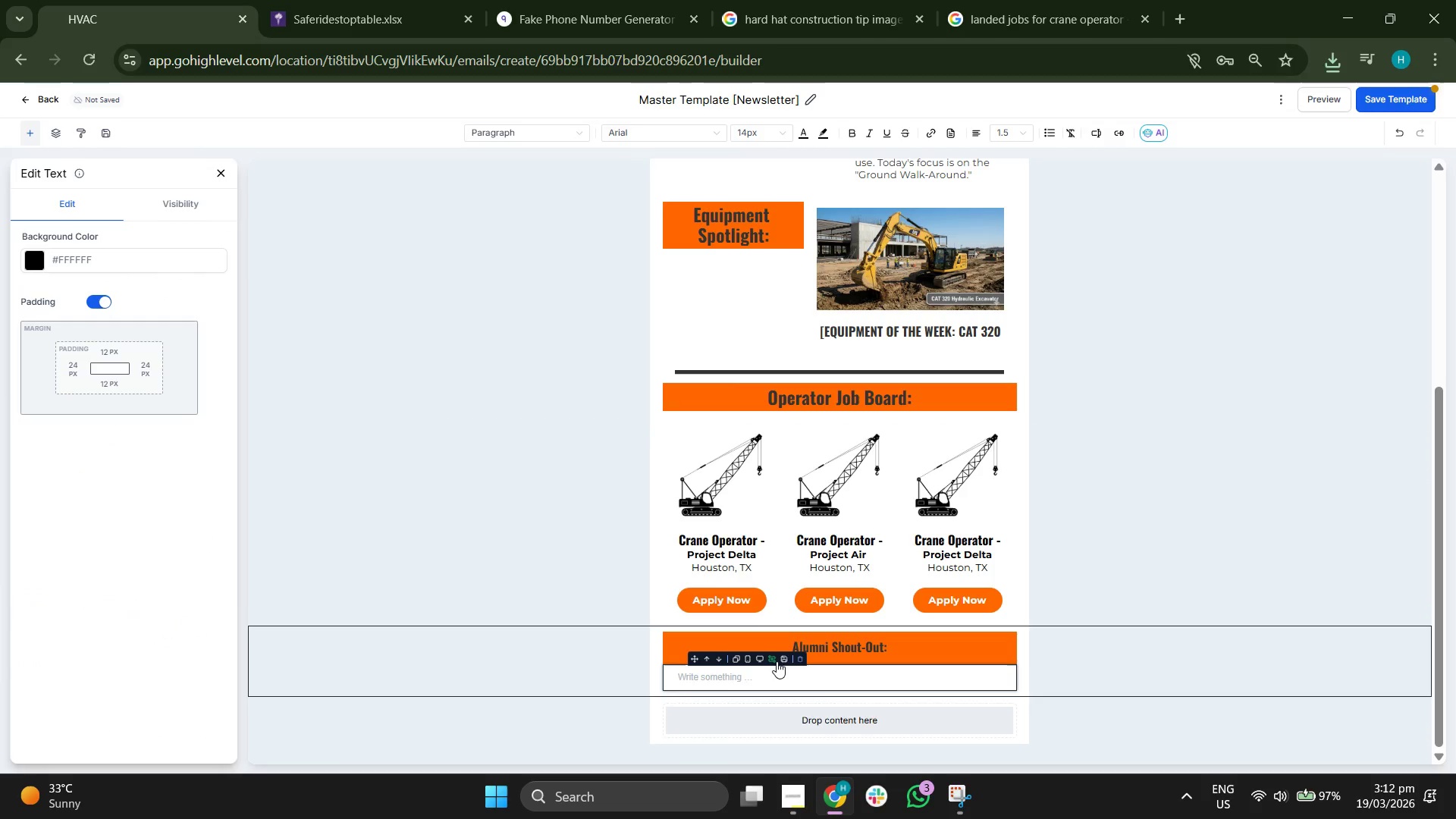 
left_click([799, 657])
 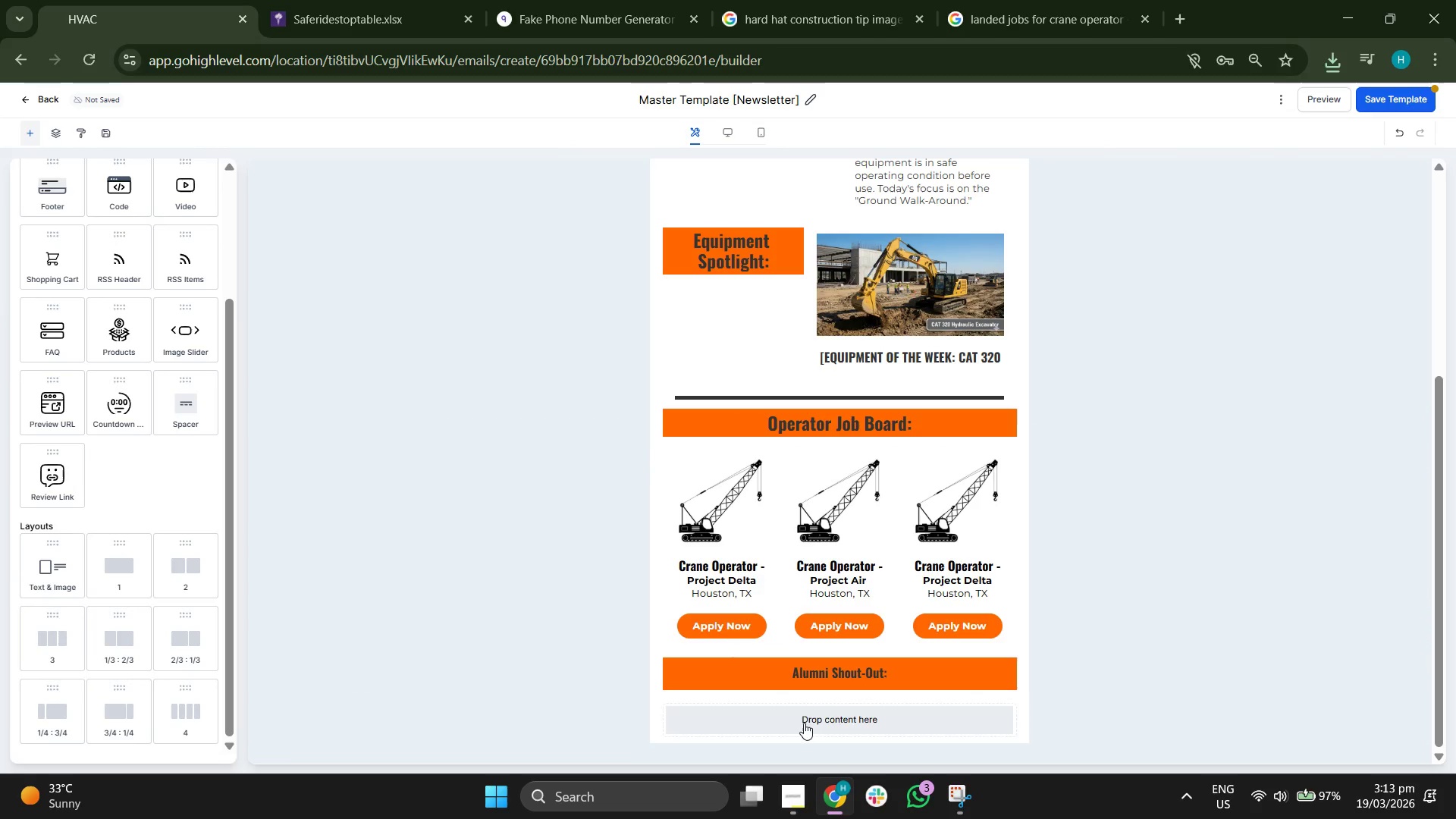 
left_click([763, 717])
 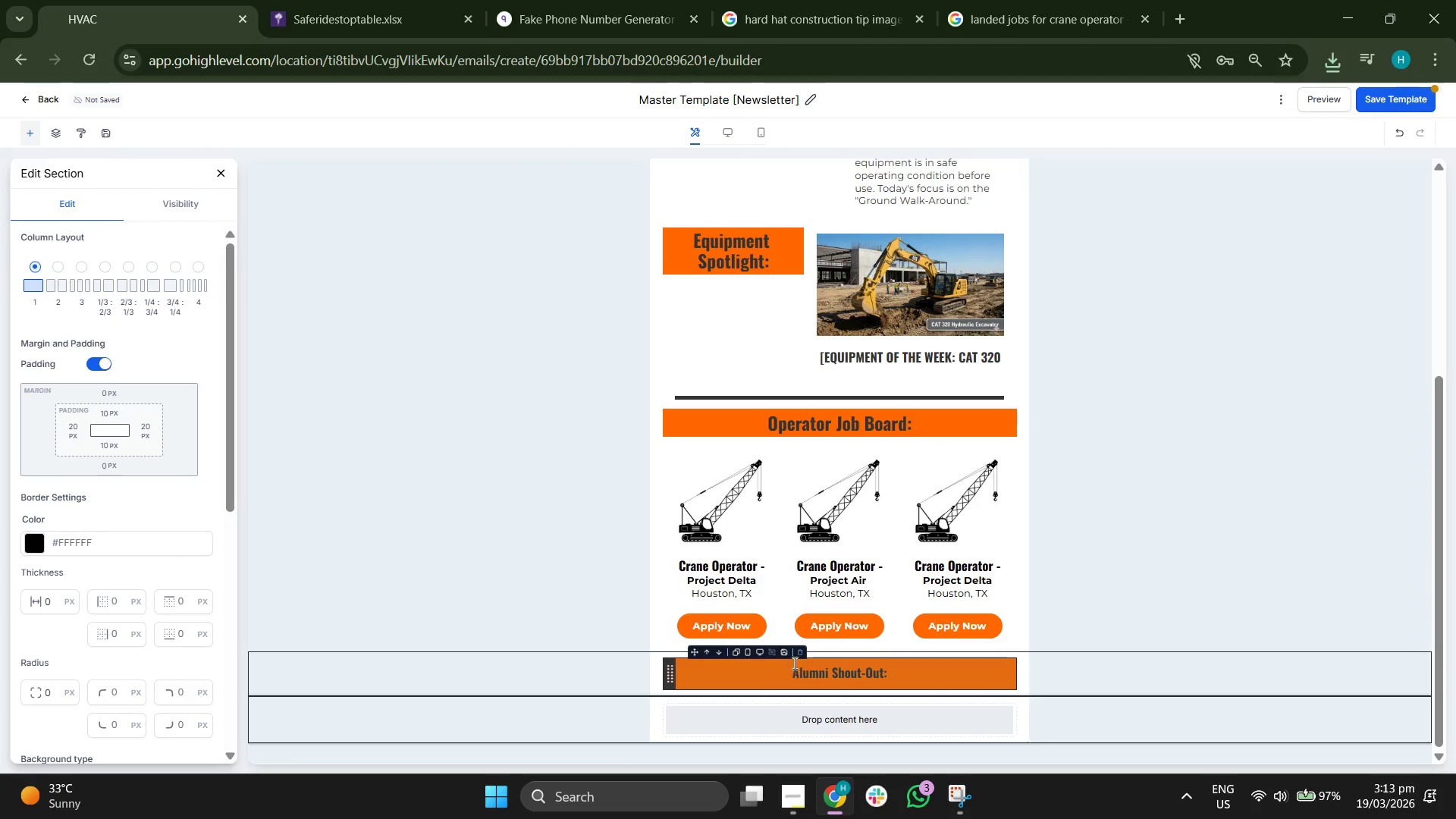 
left_click([799, 653])
 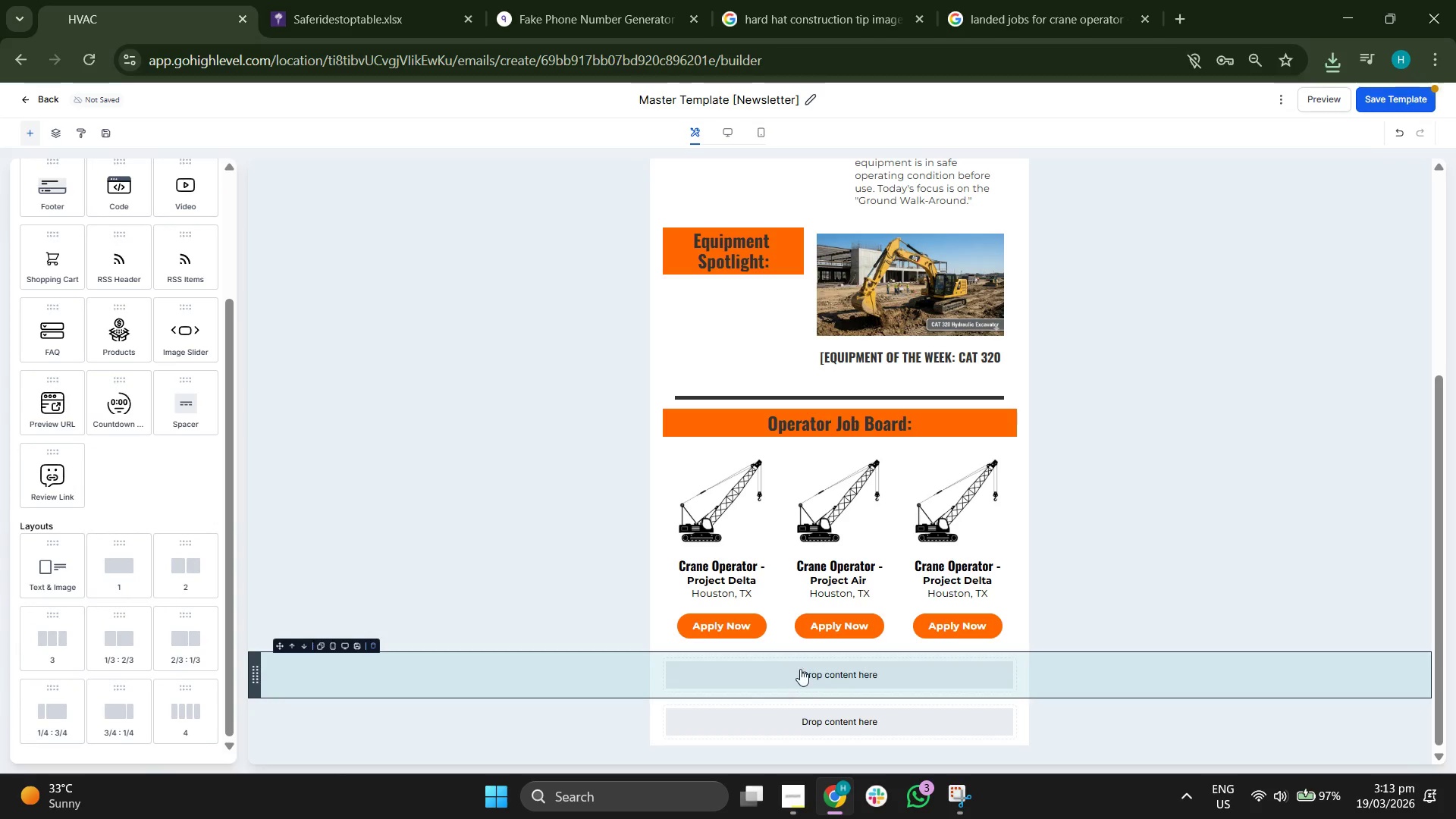 
key(Control+Z)
 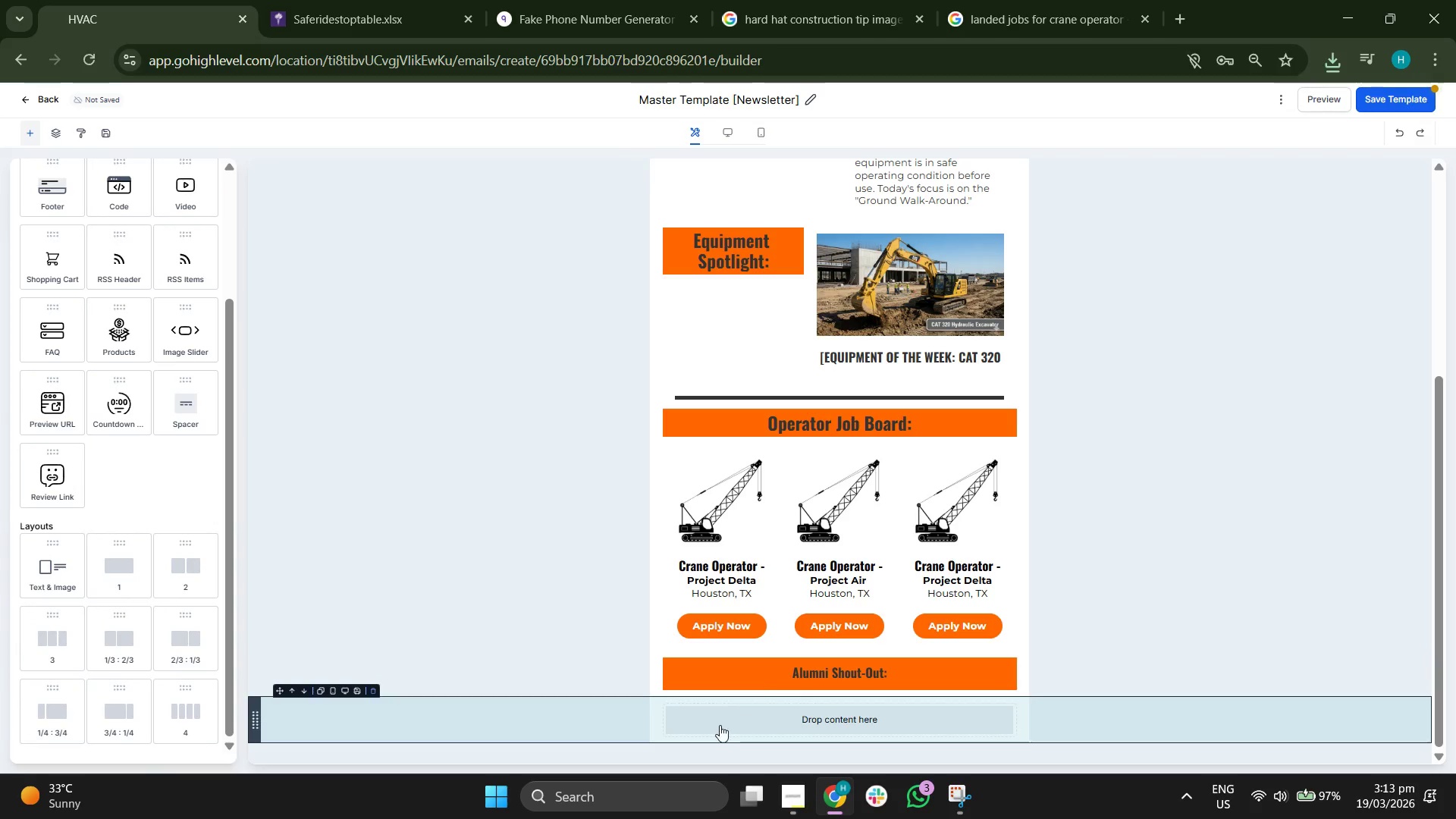 
left_click([711, 717])
 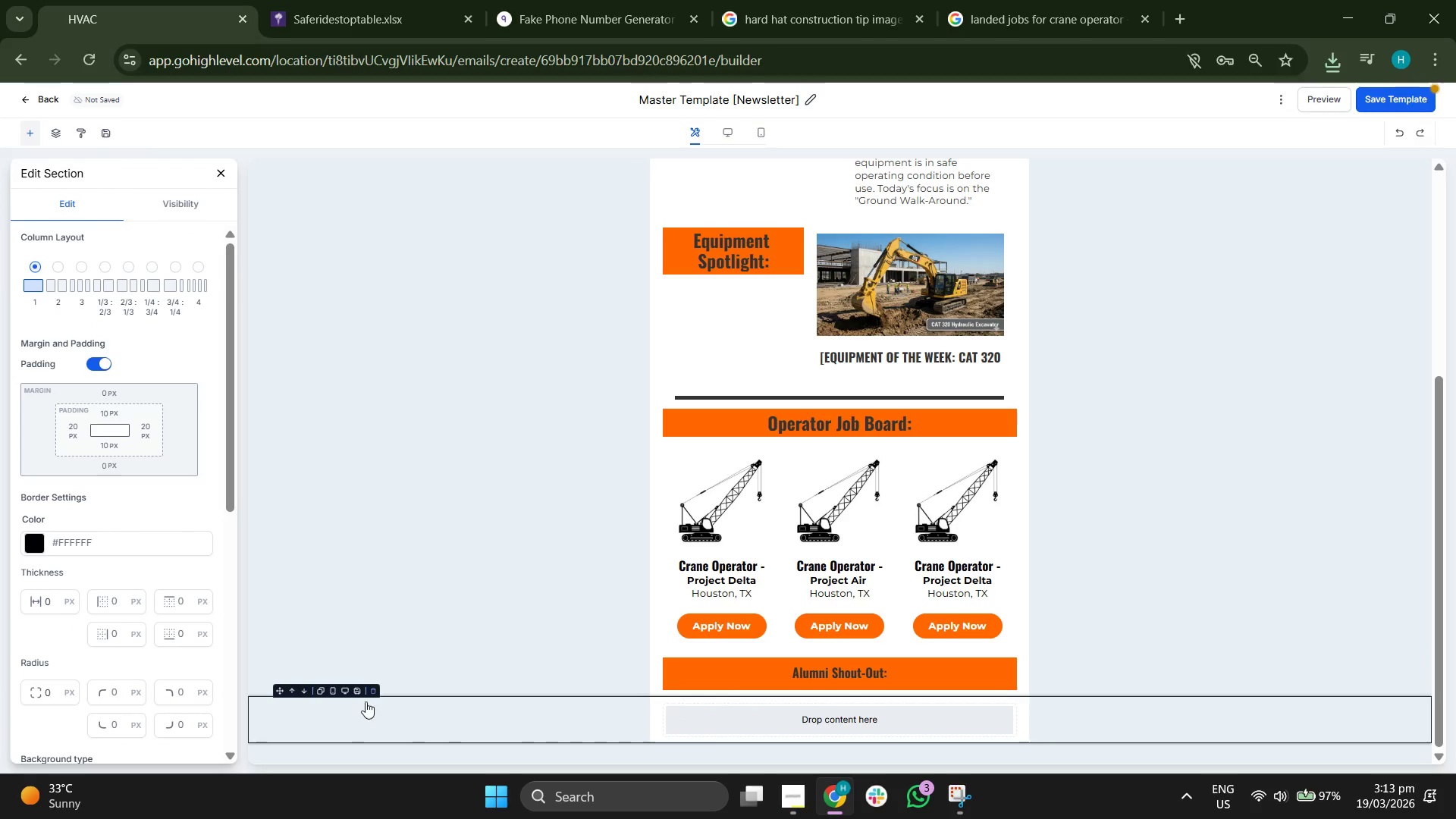 
left_click([373, 692])
 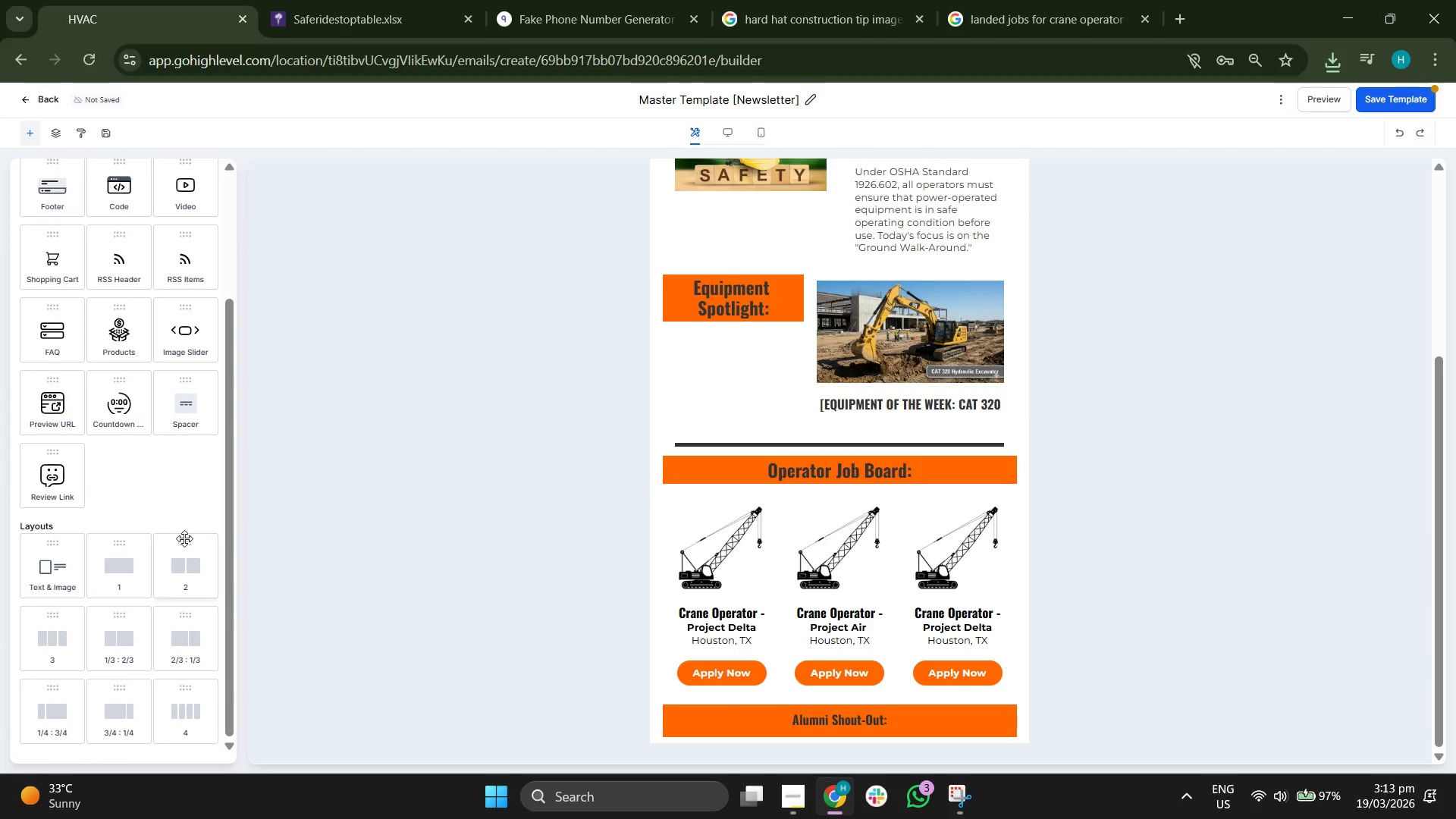 
left_click_drag(start_coordinate=[186, 569], to_coordinate=[835, 714])
 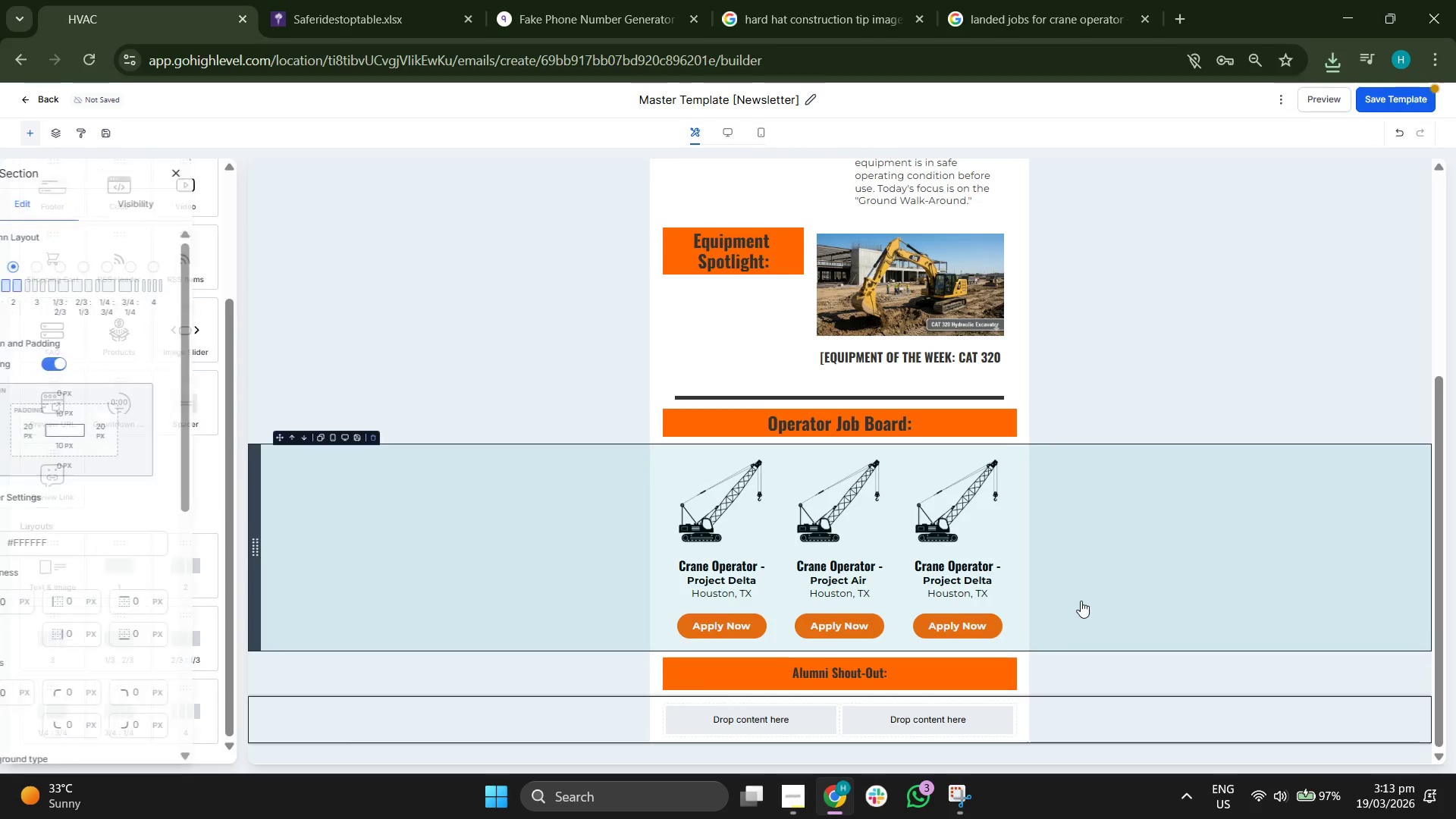 
scroll: coordinate [1081, 601], scroll_direction: down, amount: 1.0
 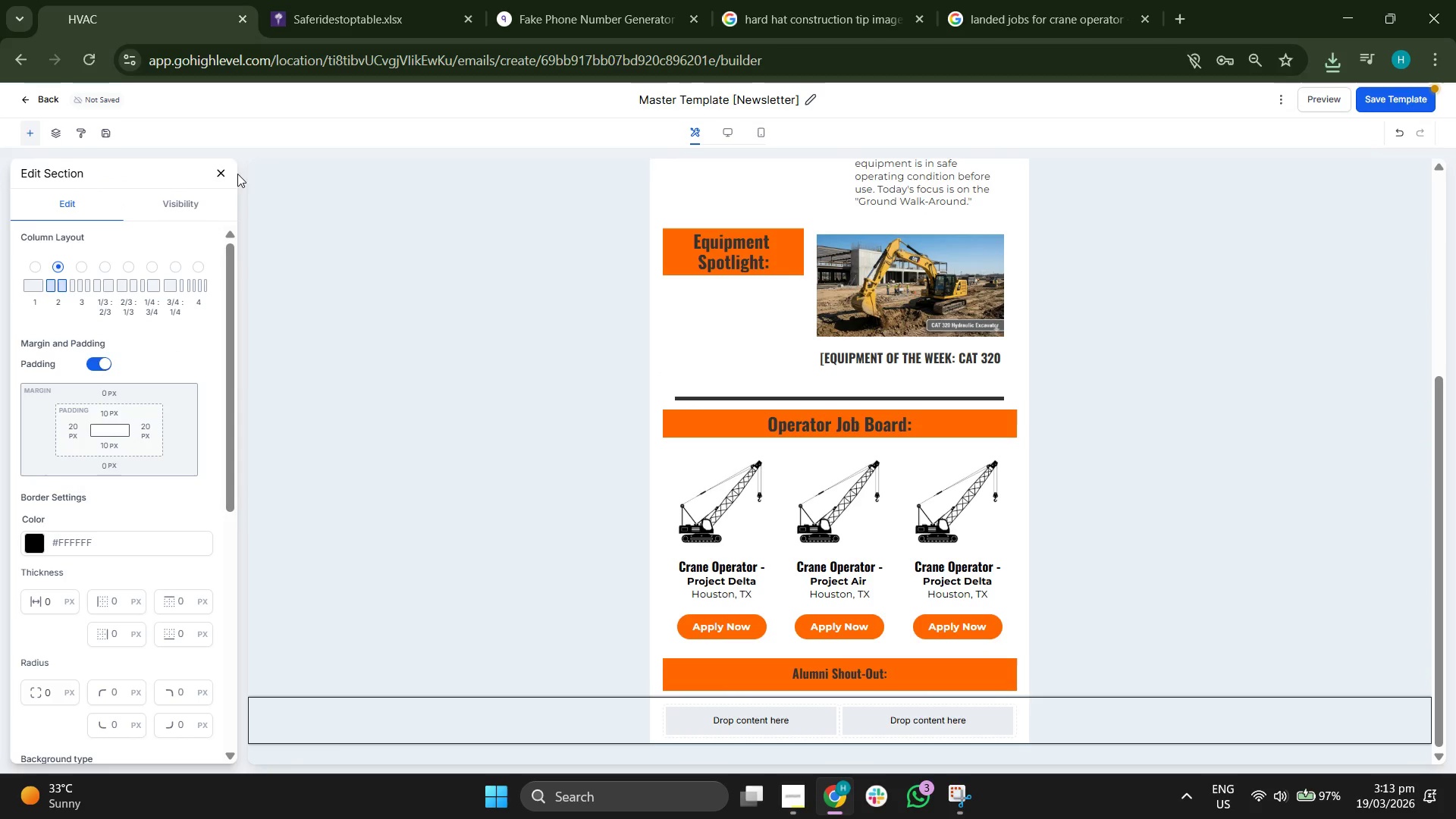 
left_click([218, 171])
 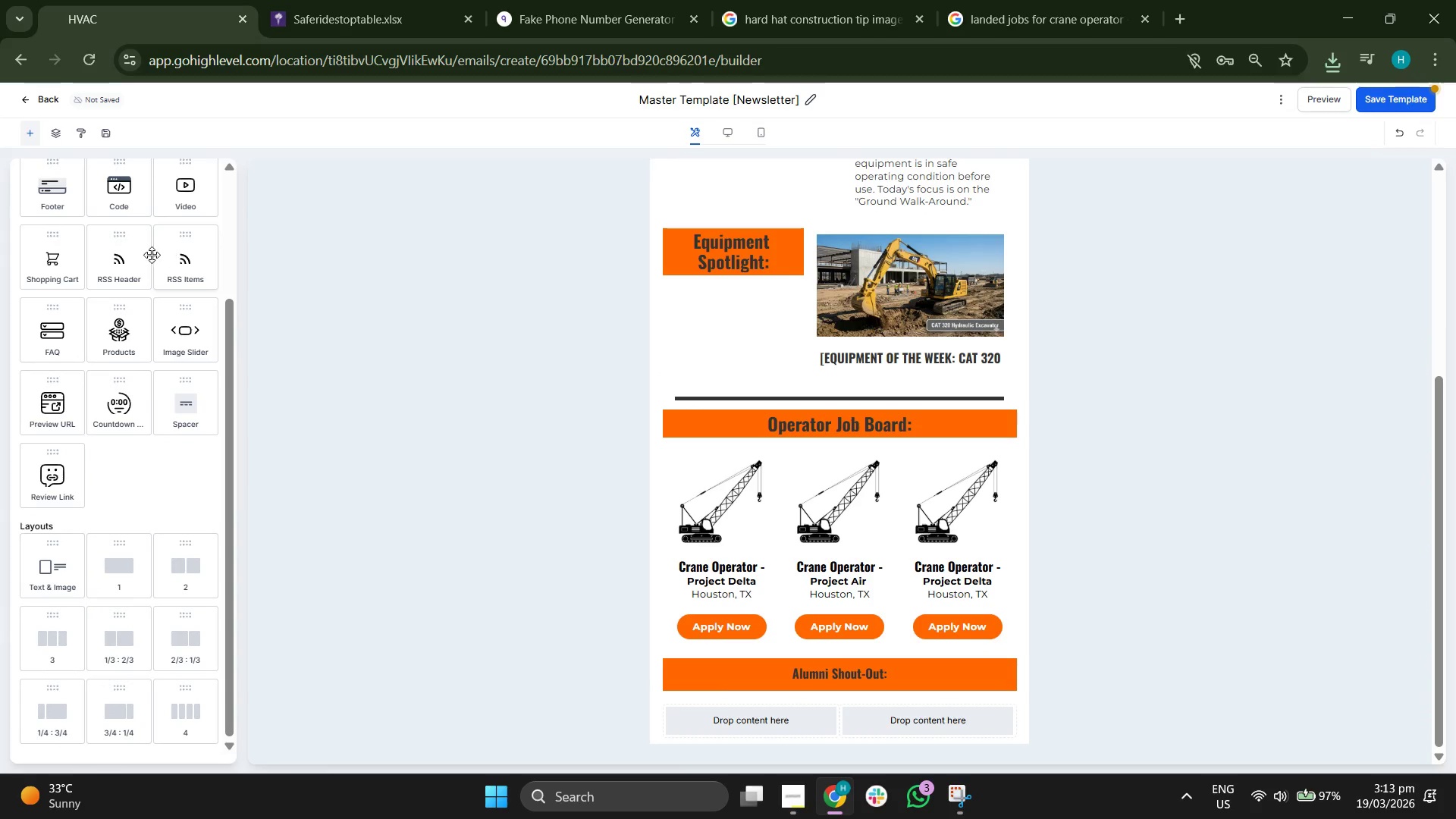 
scroll: coordinate [187, 296], scroll_direction: up, amount: 4.0
 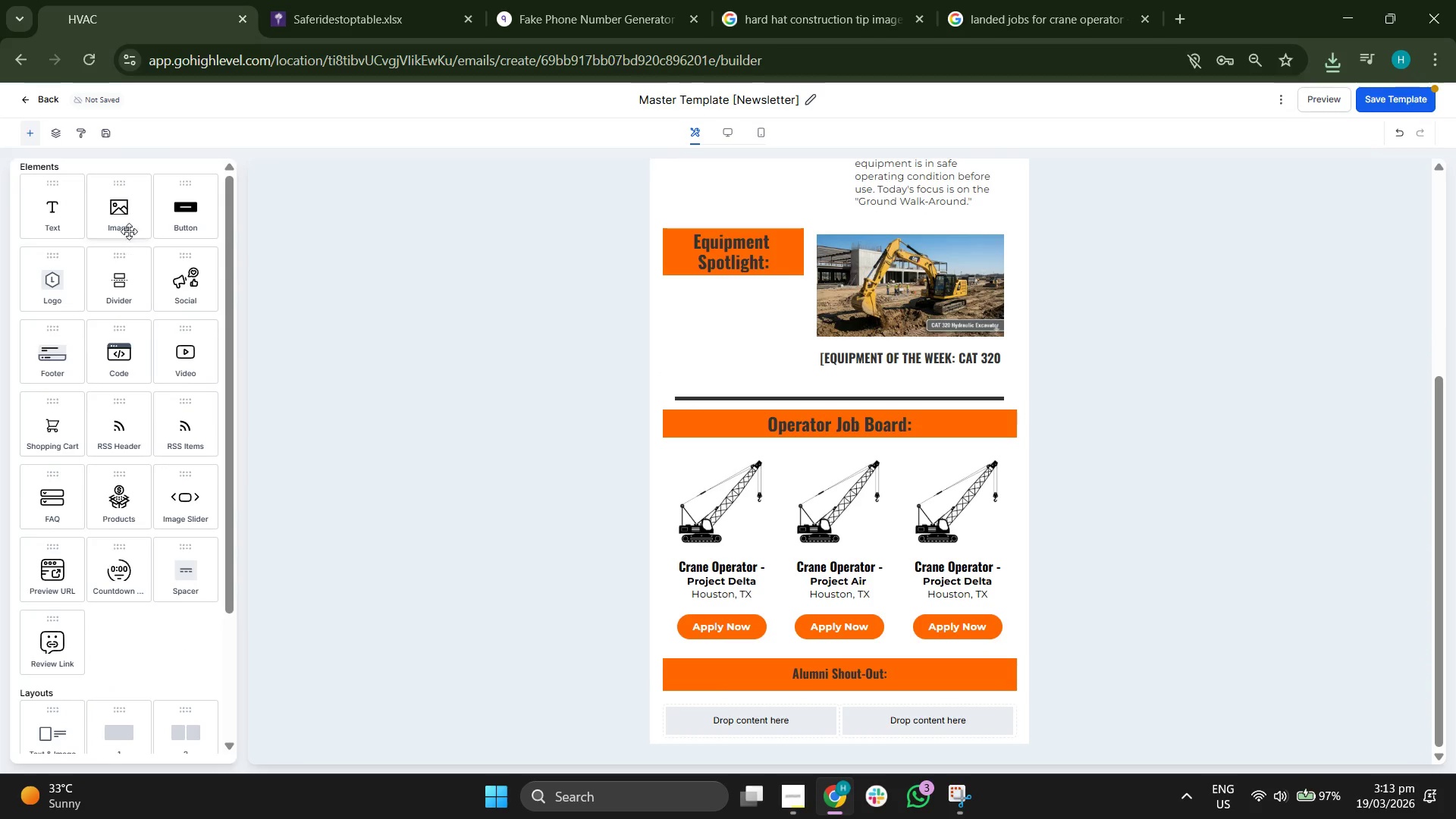 
left_click_drag(start_coordinate=[126, 219], to_coordinate=[740, 708])
 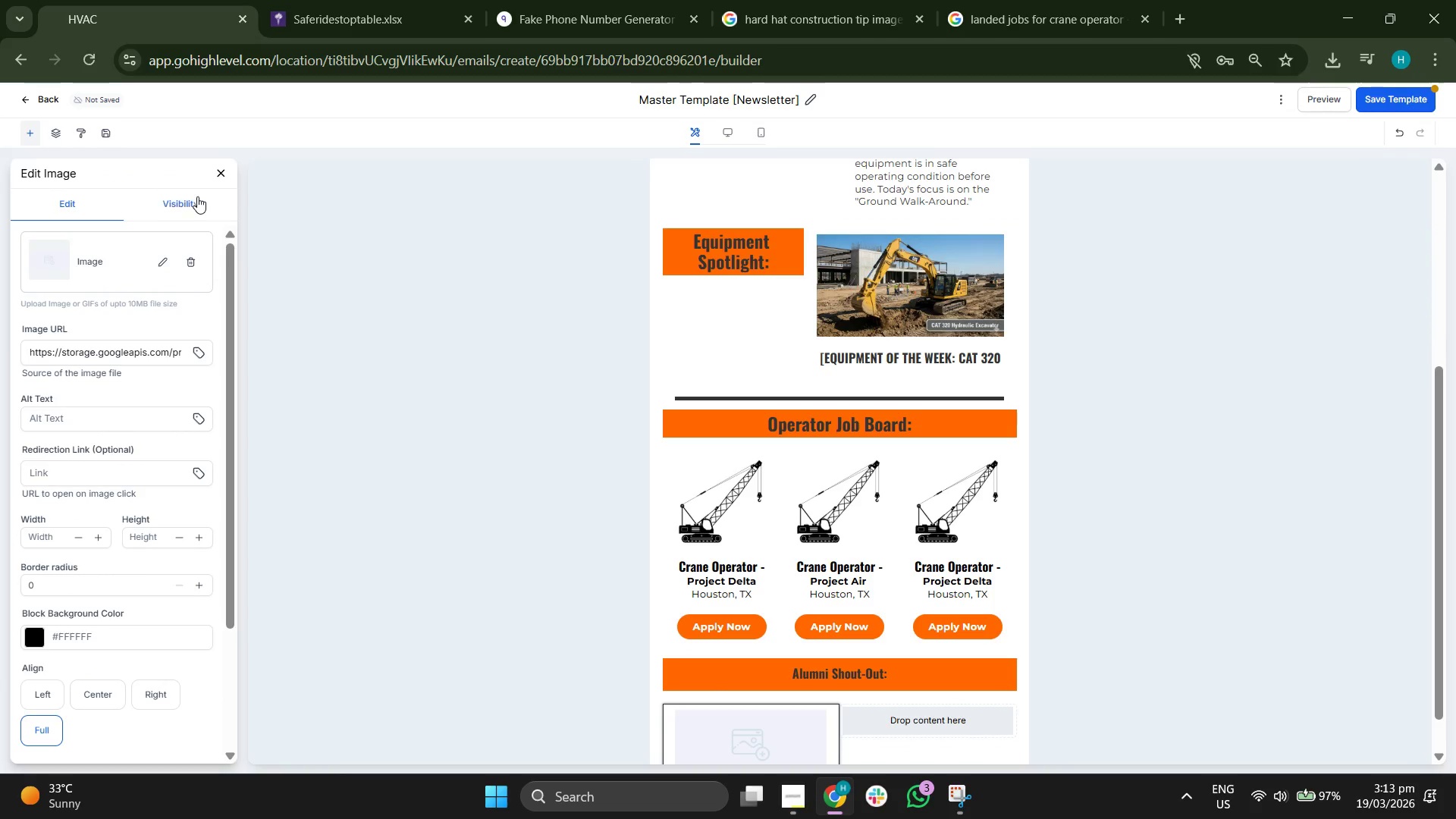 
left_click([224, 170])
 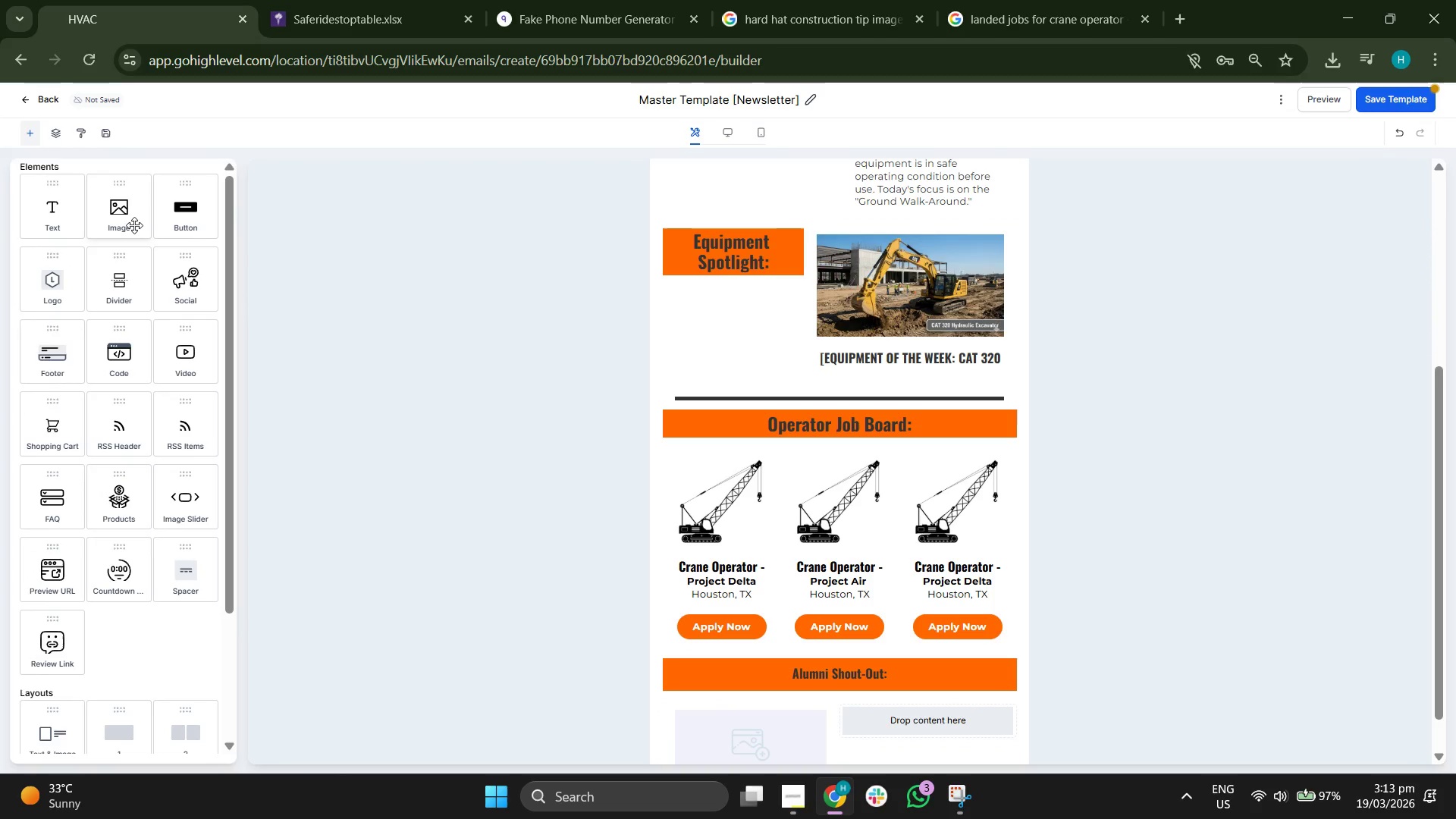 
left_click_drag(start_coordinate=[134, 225], to_coordinate=[994, 722])
 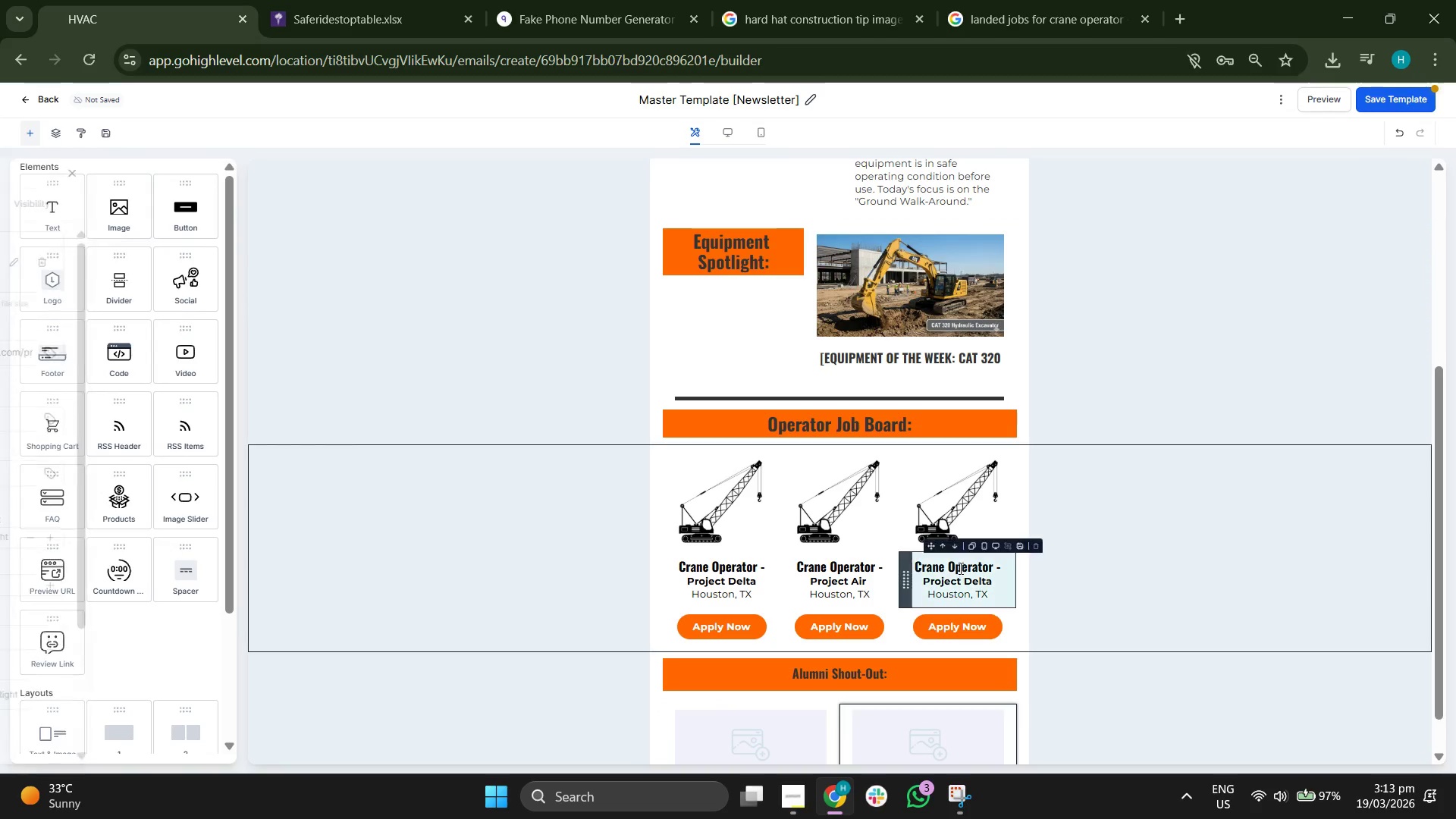 
scroll: coordinate [960, 566], scroll_direction: down, amount: 2.0
 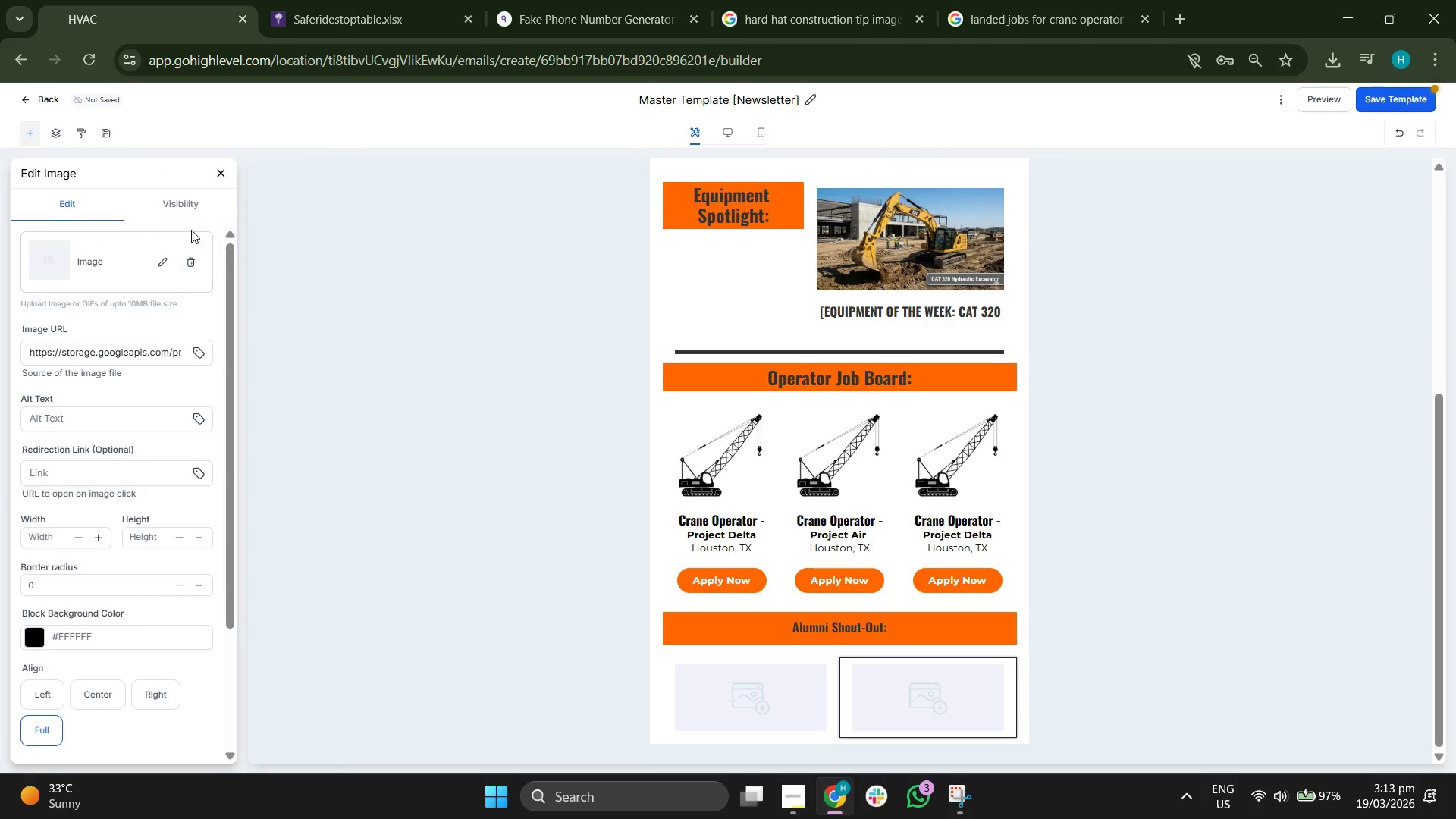 
left_click([222, 174])
 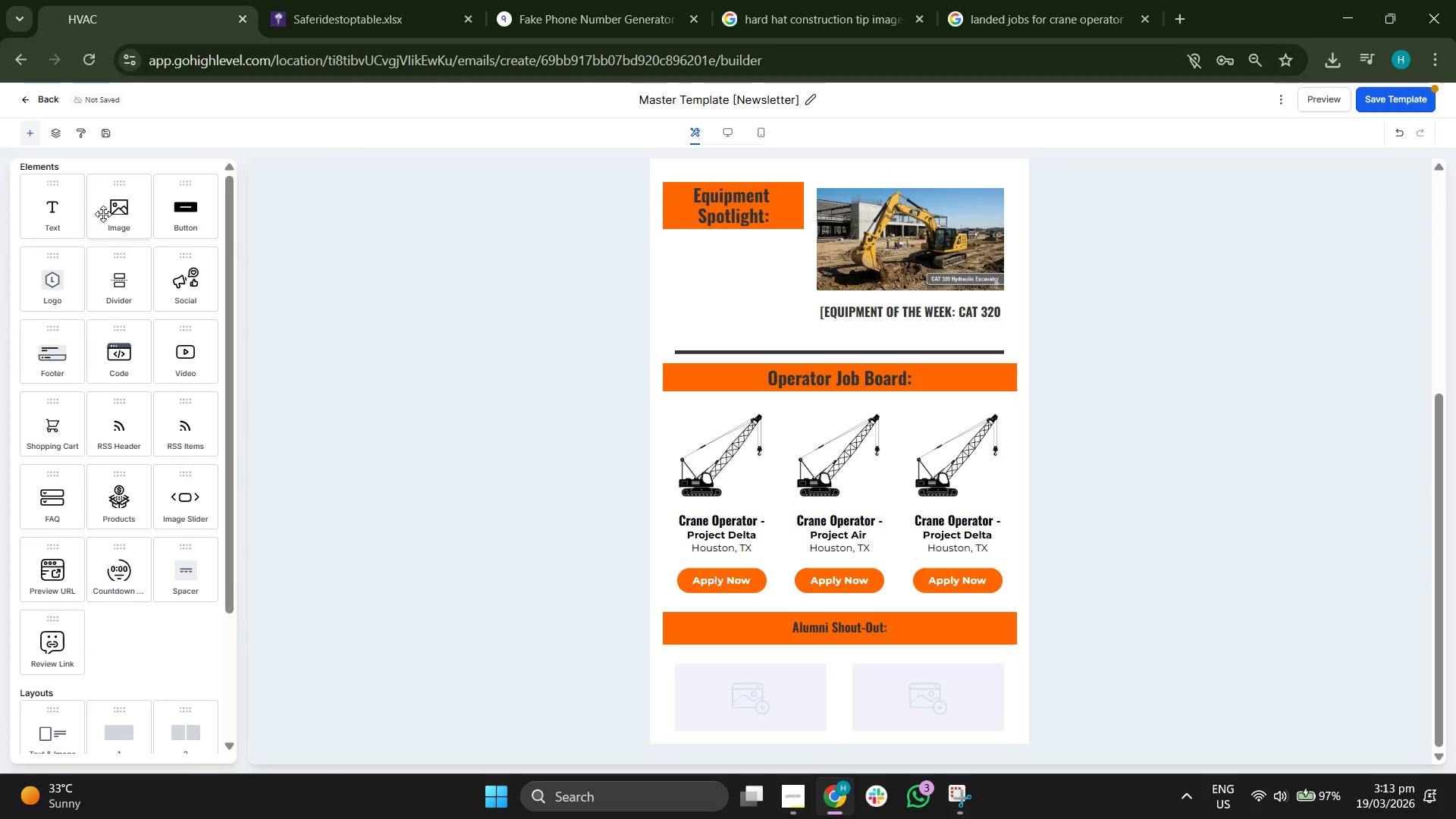 
left_click_drag(start_coordinate=[67, 217], to_coordinate=[830, 731])
 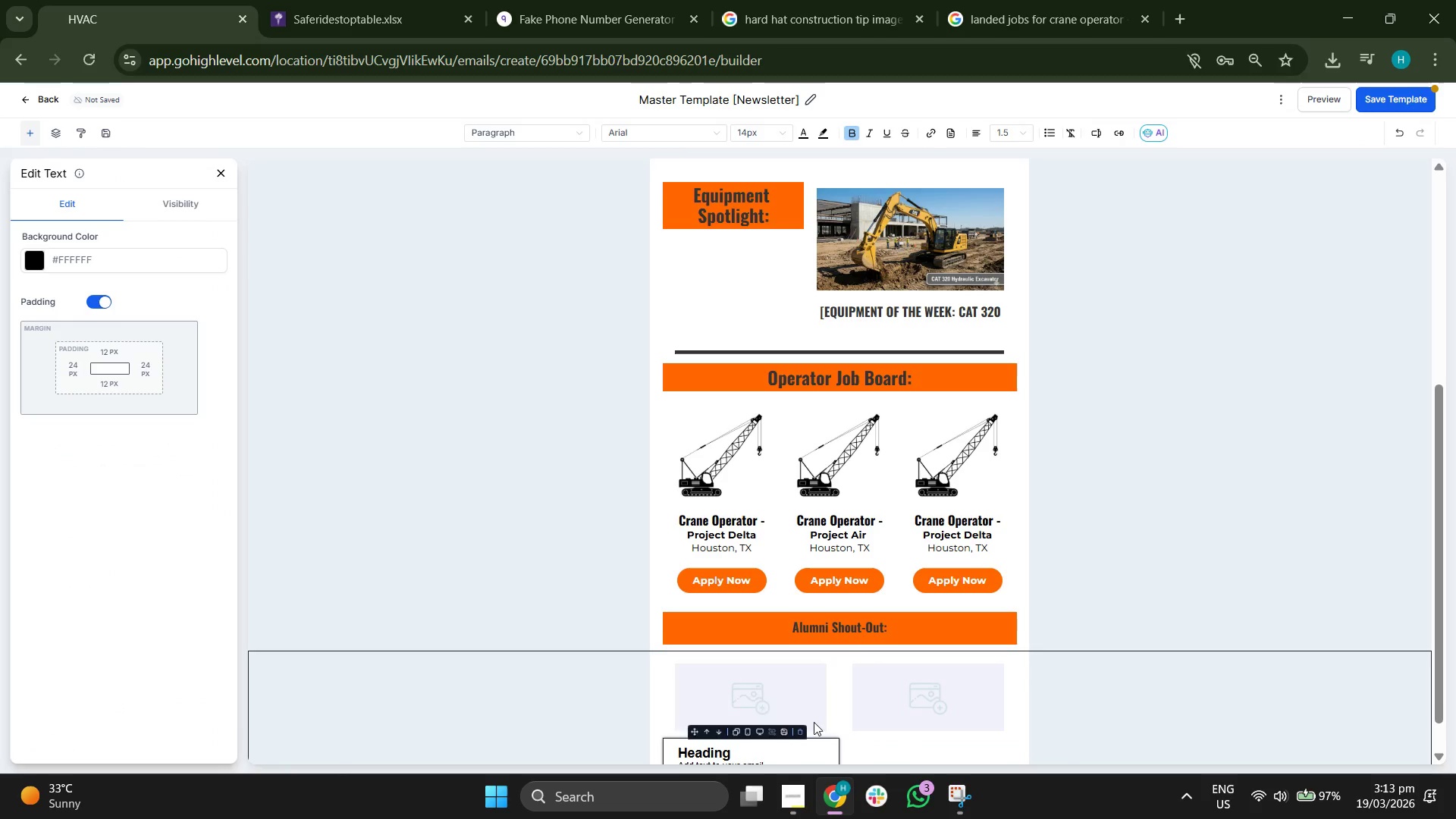 
scroll: coordinate [814, 689], scroll_direction: down, amount: 2.0
 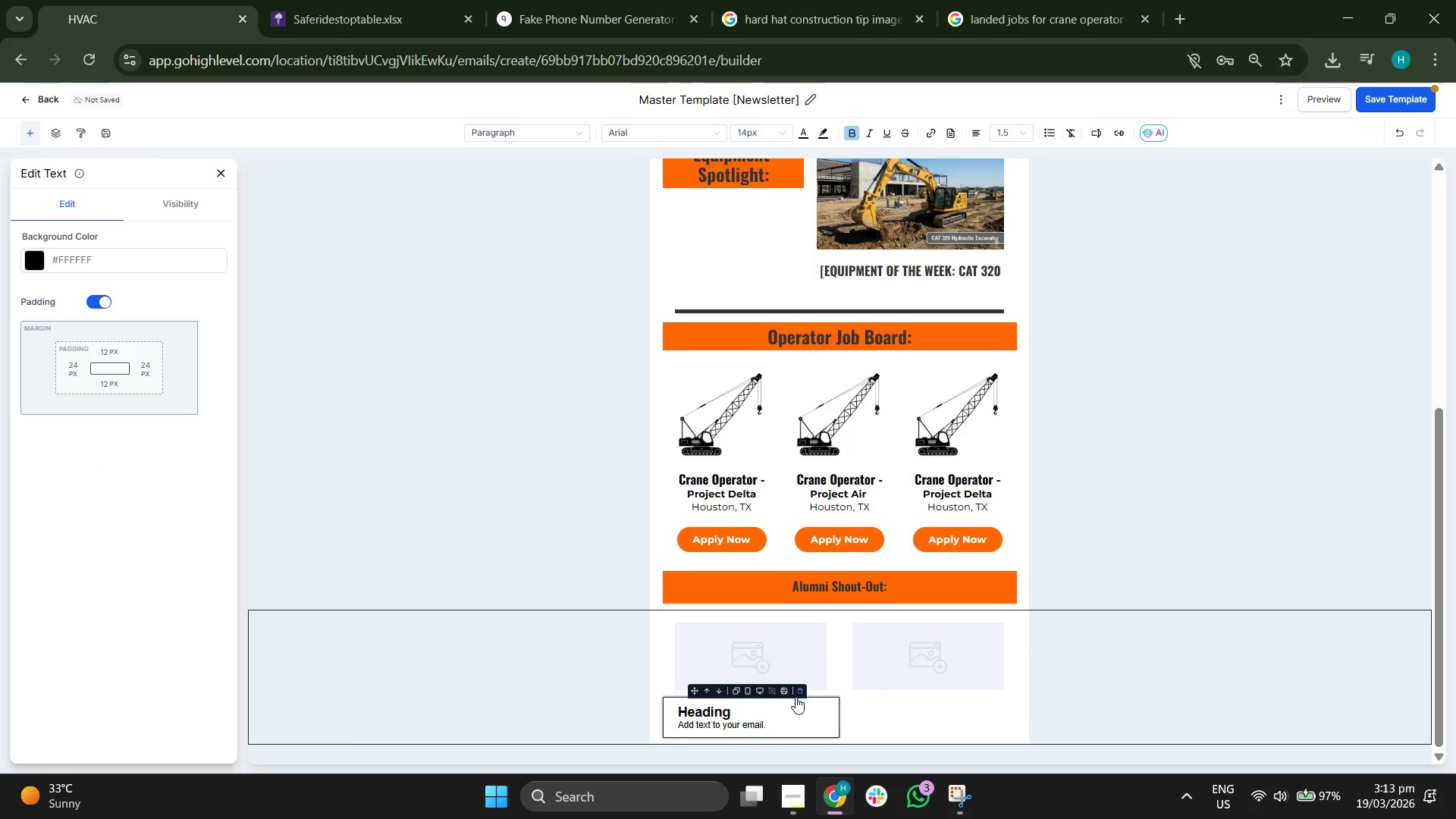 
left_click([804, 692])
 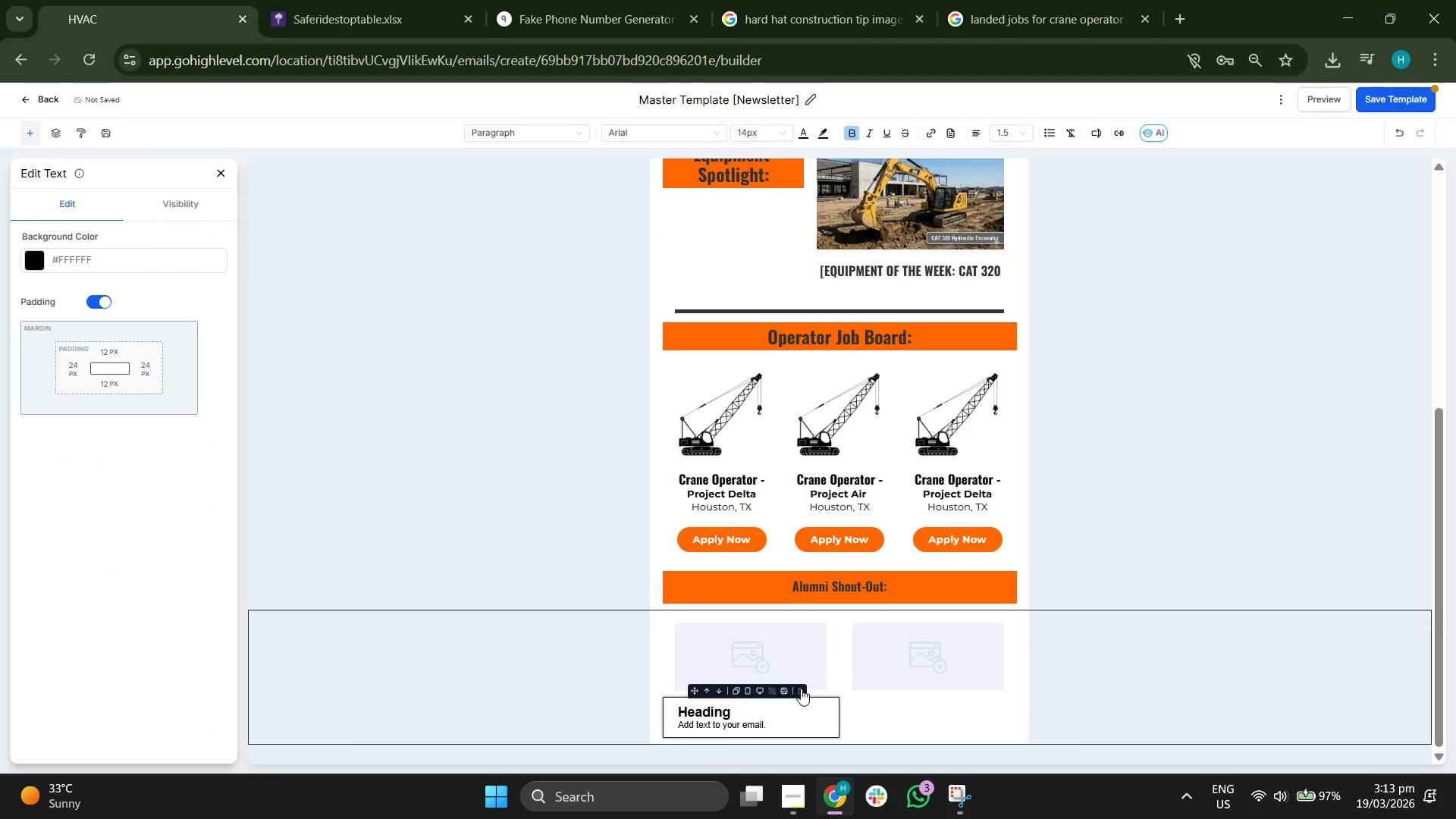 
left_click([801, 689])
 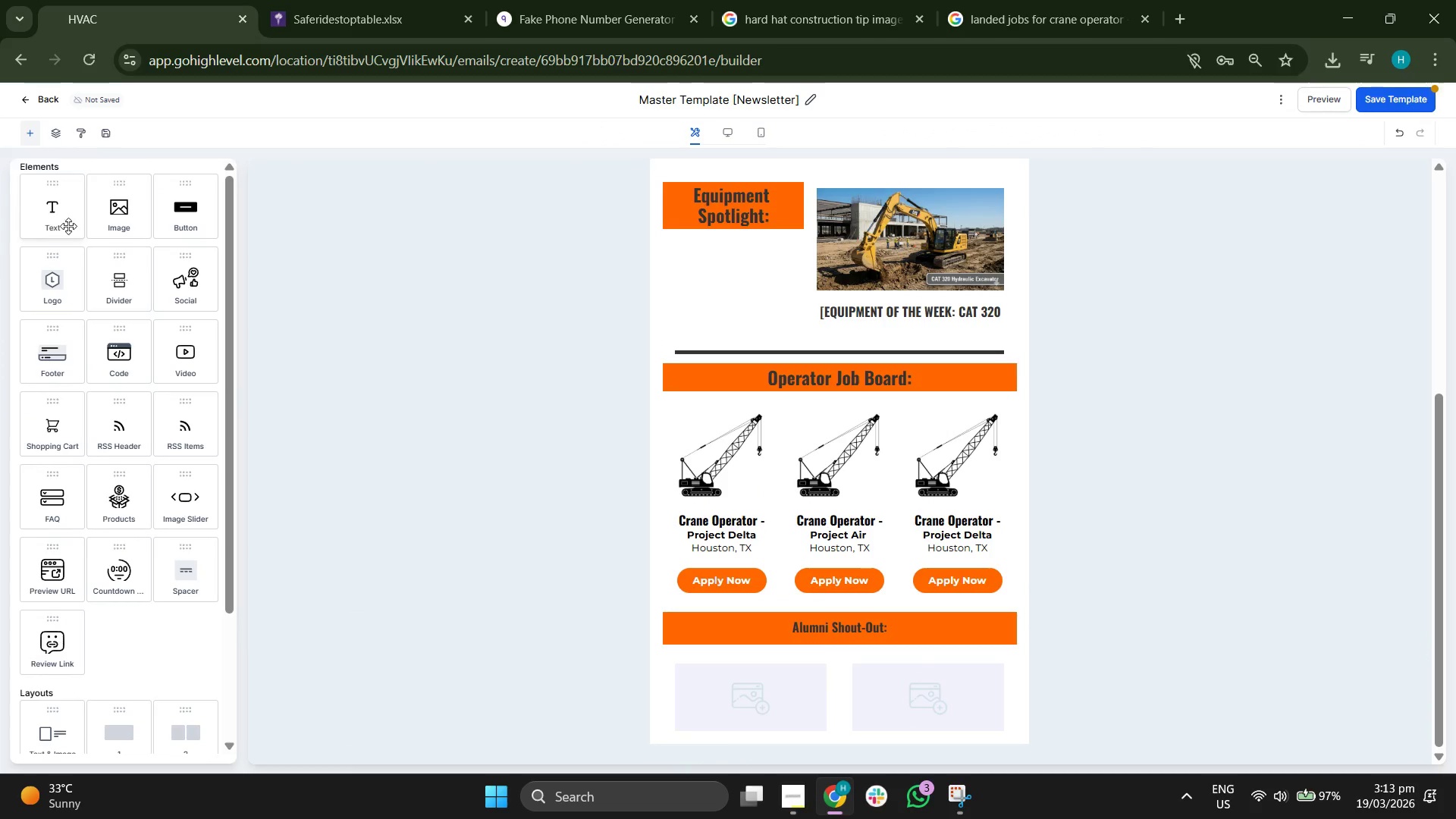 
scroll: coordinate [124, 476], scroll_direction: down, amount: 2.0
 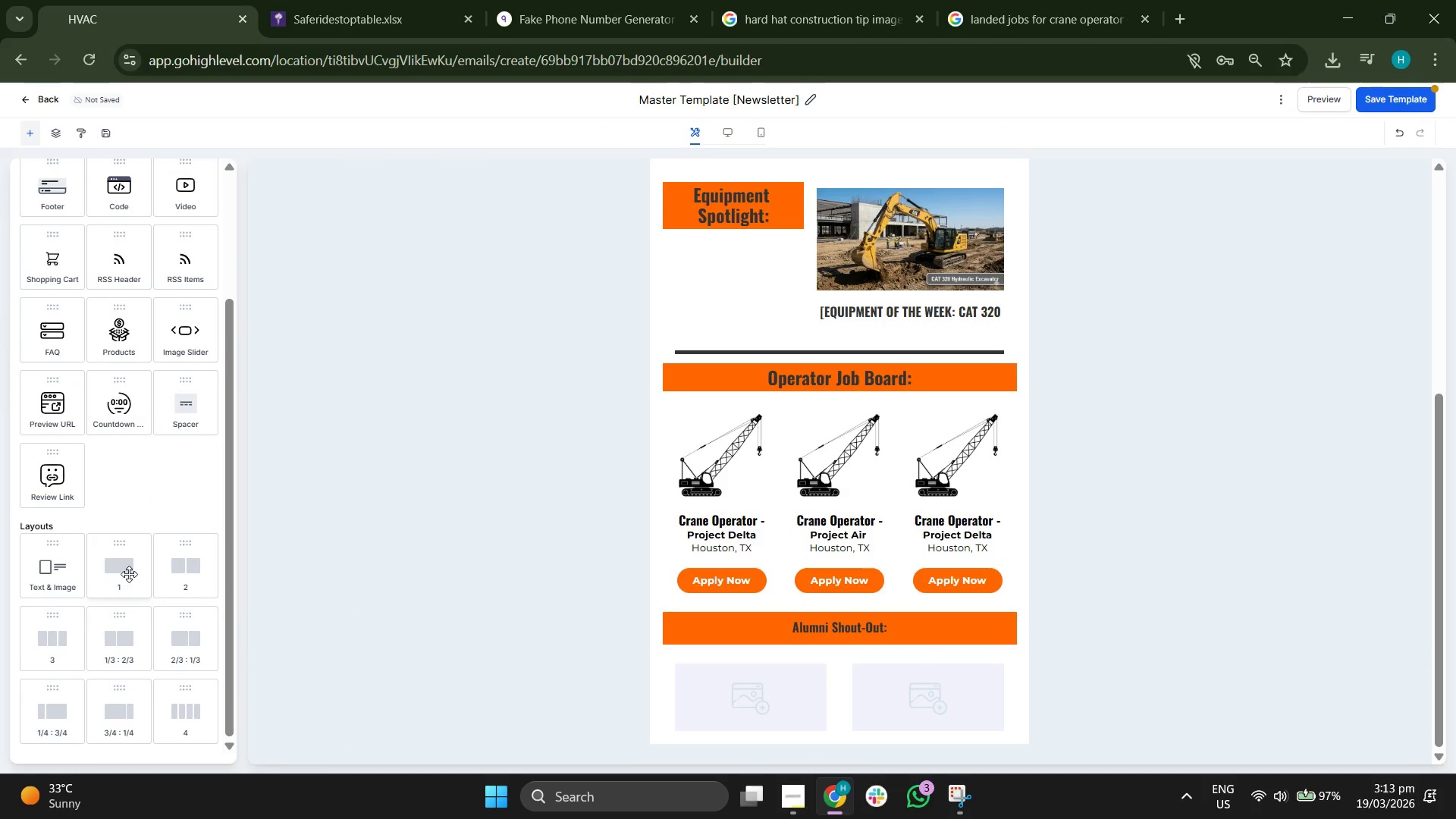 
left_click_drag(start_coordinate=[128, 573], to_coordinate=[805, 722])
 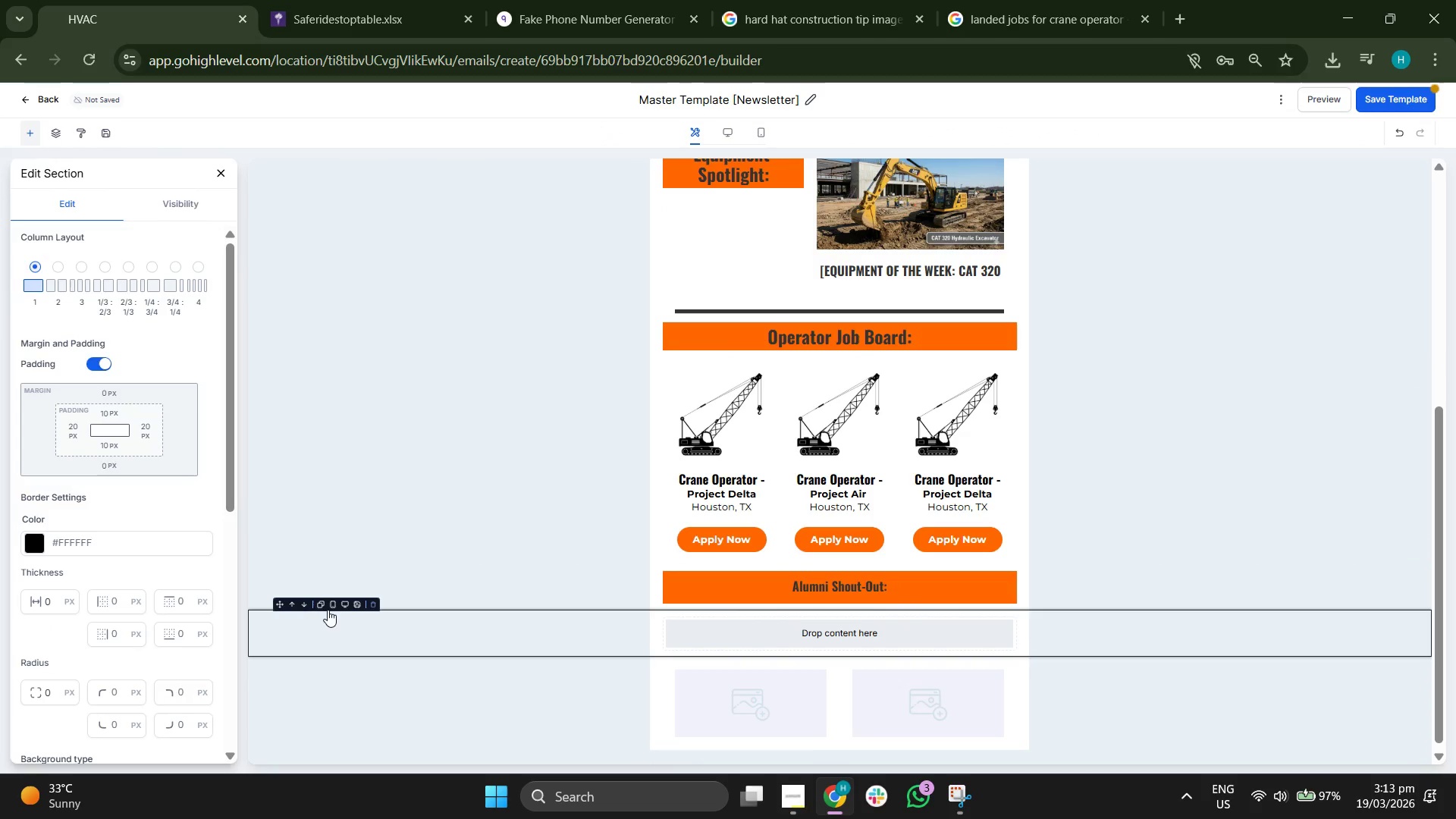 
left_click([305, 602])
 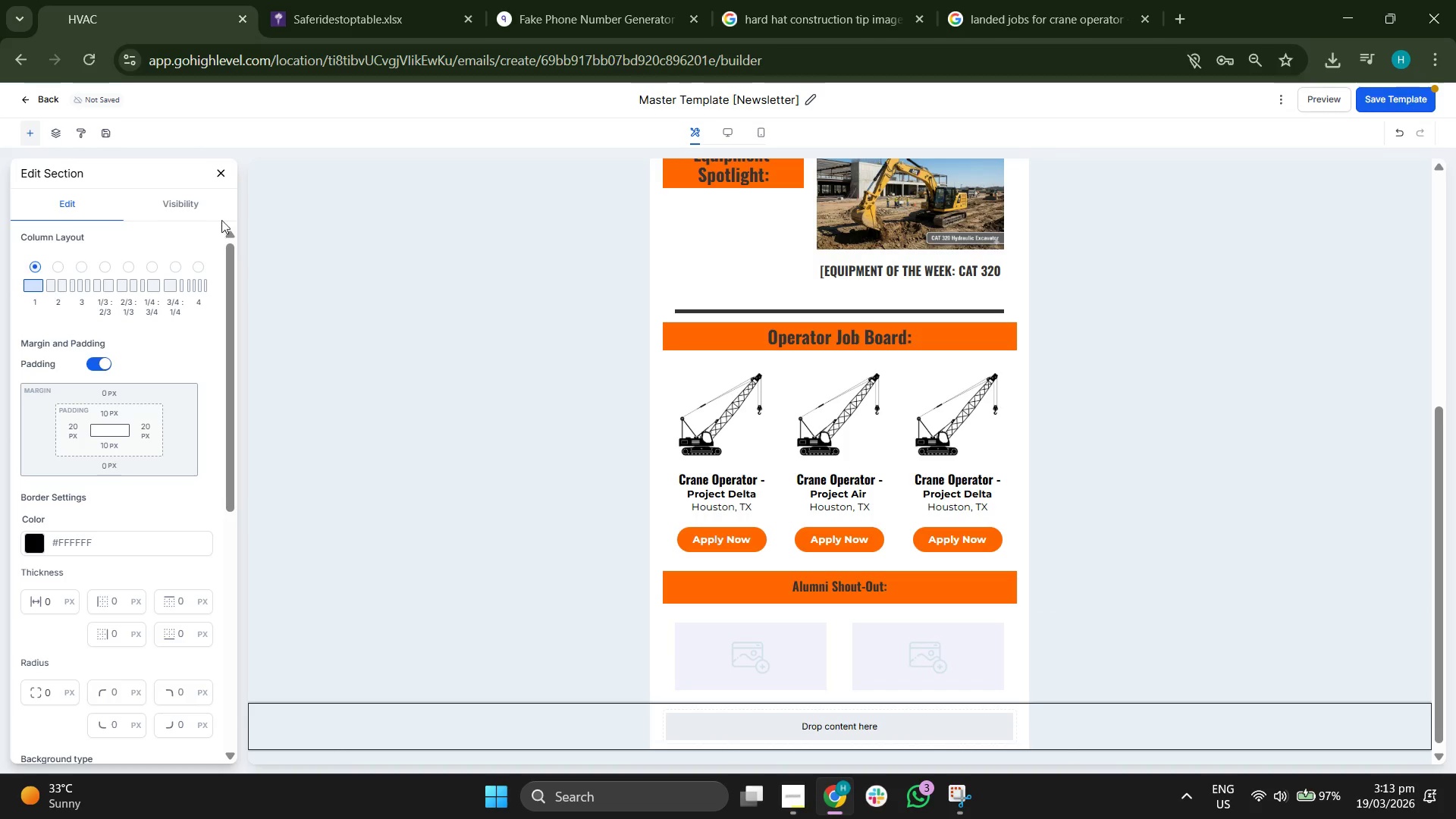 
left_click([221, 177])
 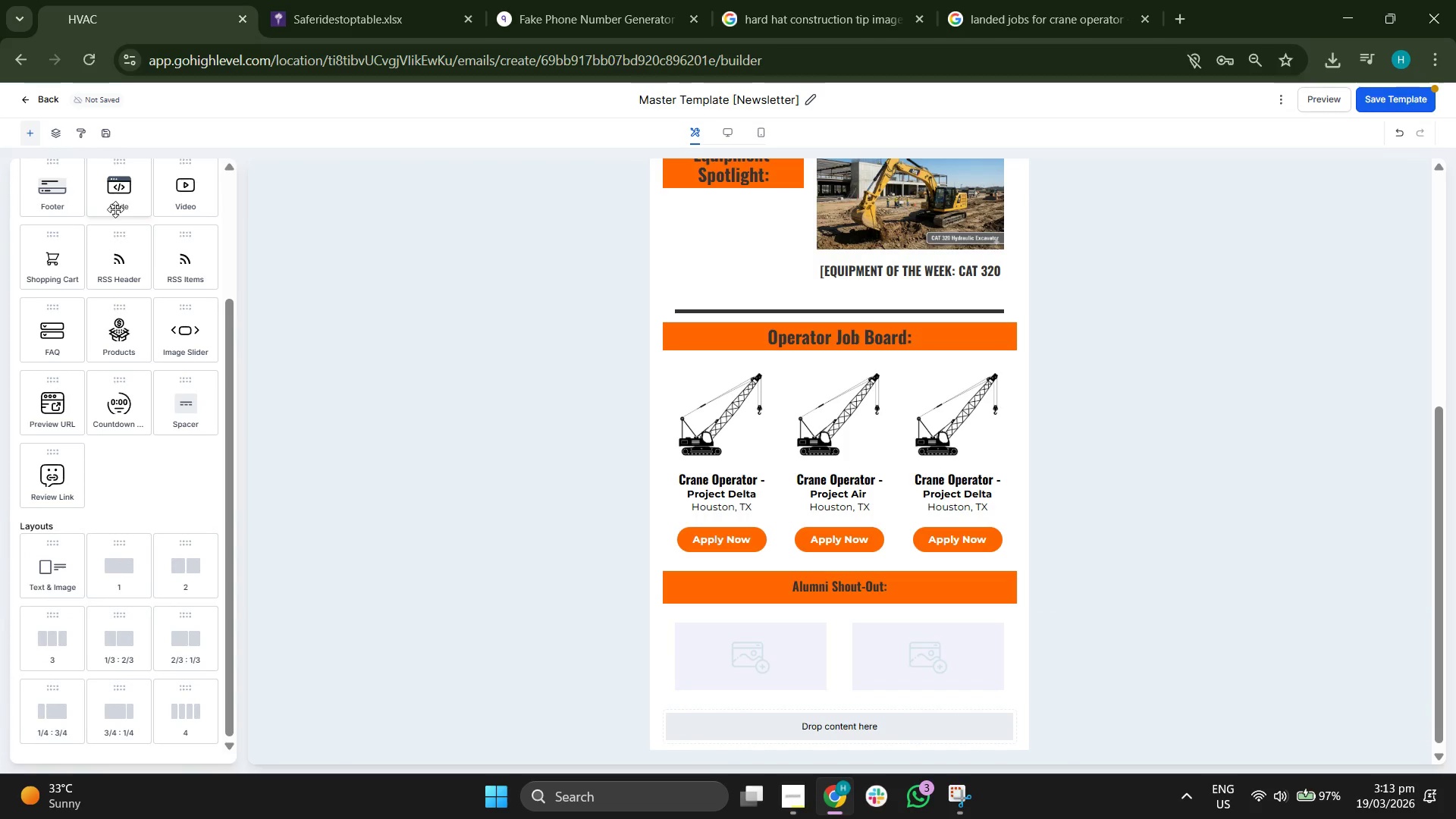 
scroll: coordinate [78, 235], scroll_direction: up, amount: 3.0
 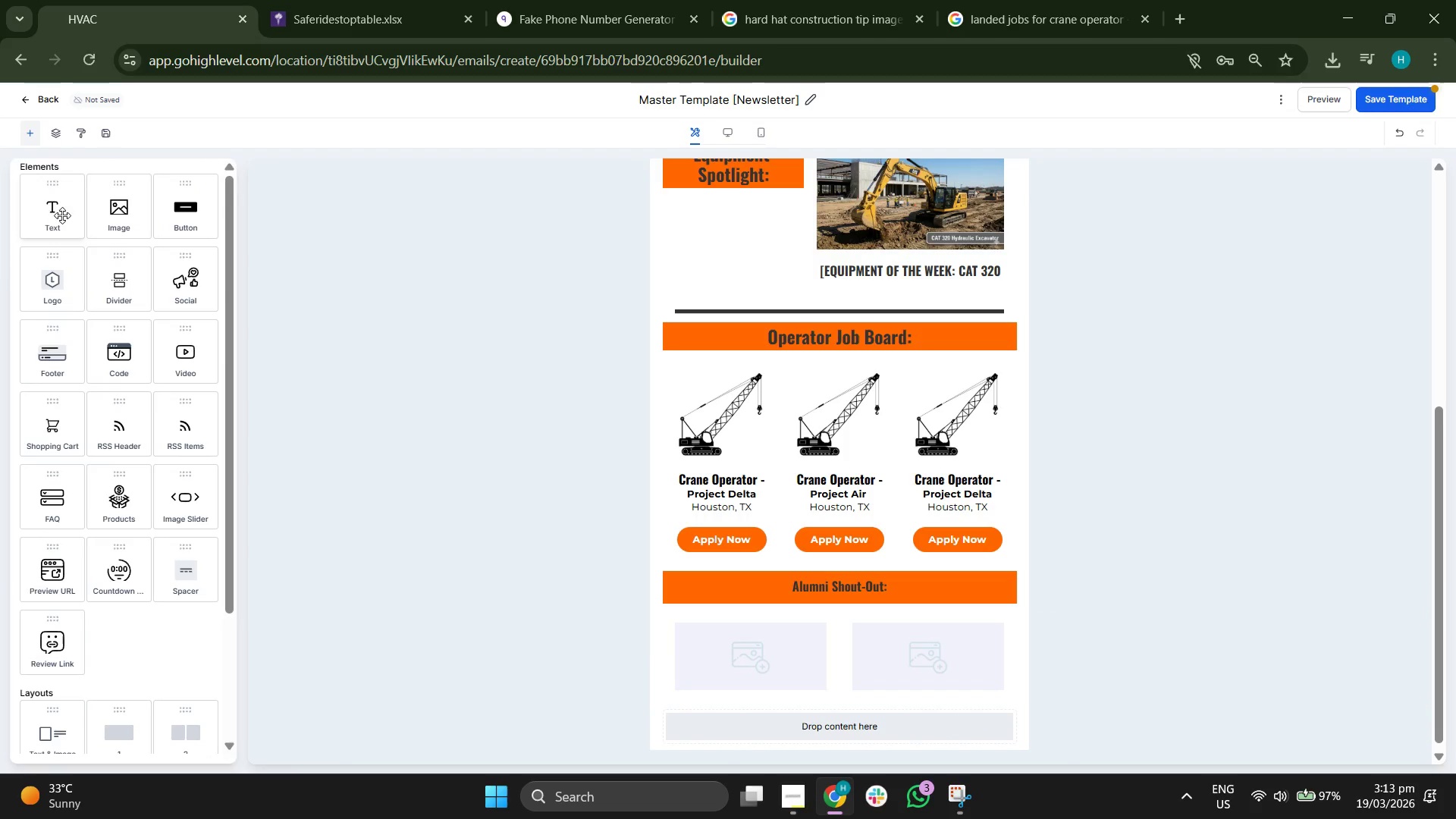 
left_click_drag(start_coordinate=[58, 215], to_coordinate=[795, 730])
 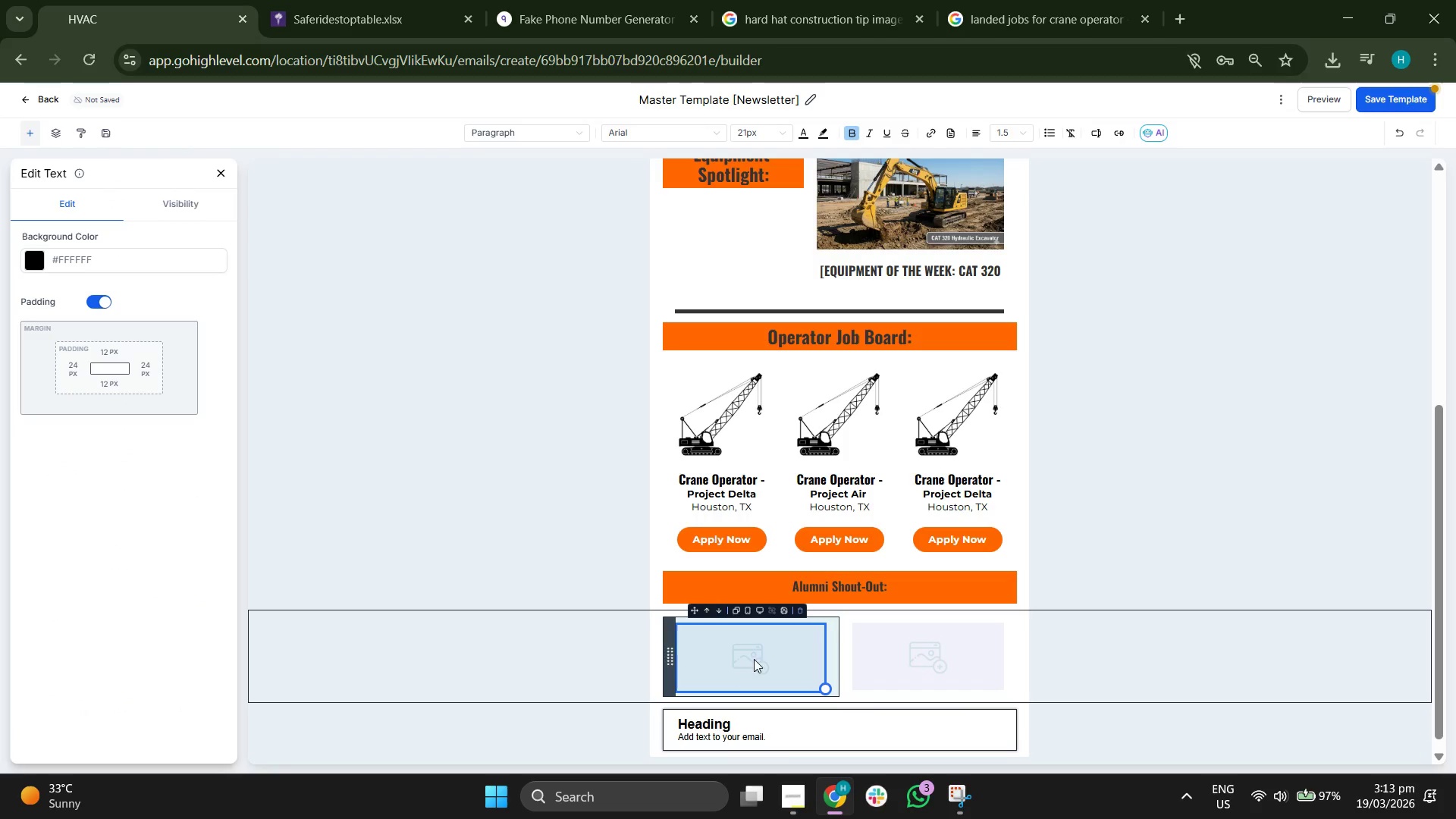 
left_click([744, 655])
 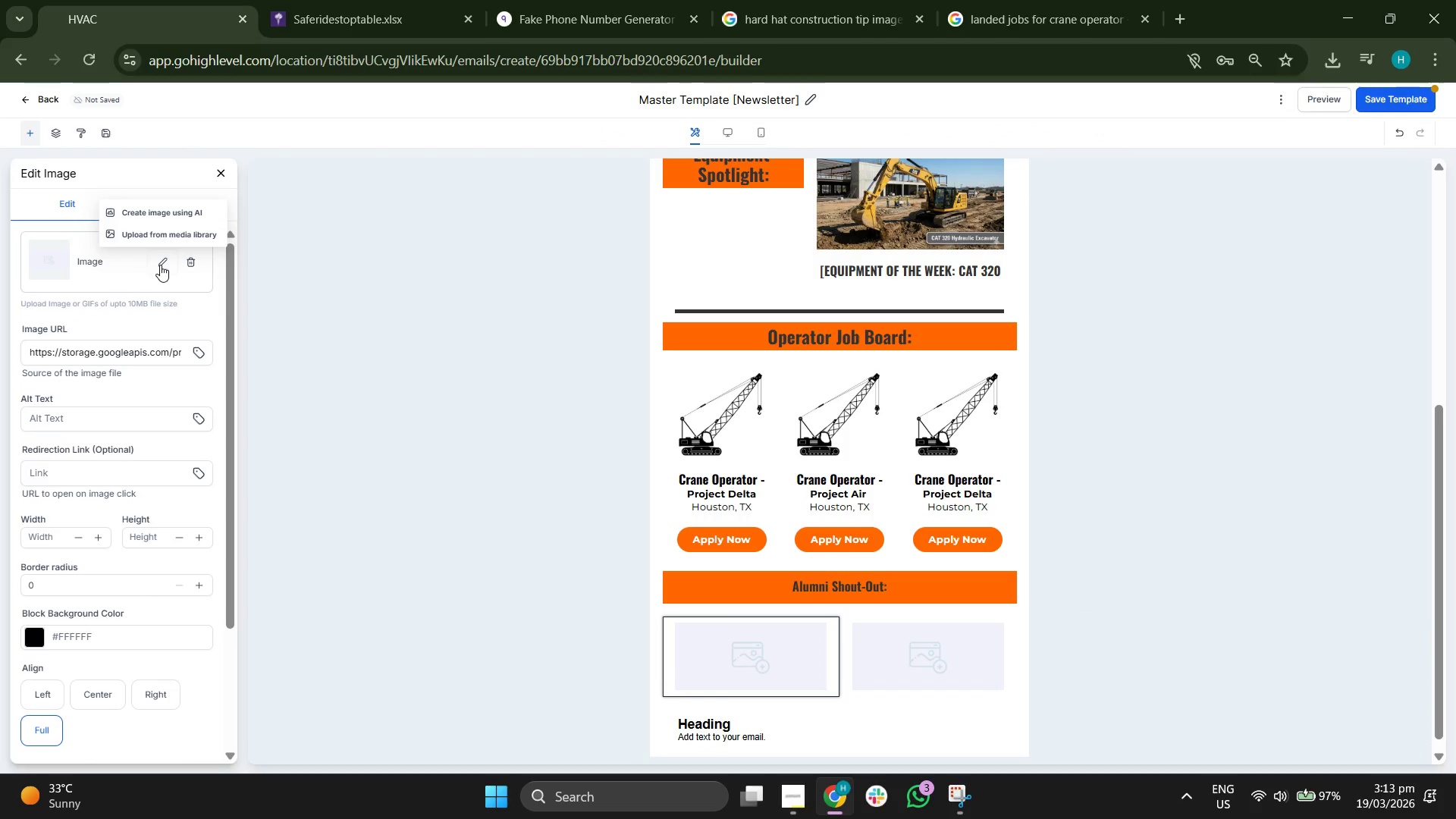 
left_click([166, 234])
 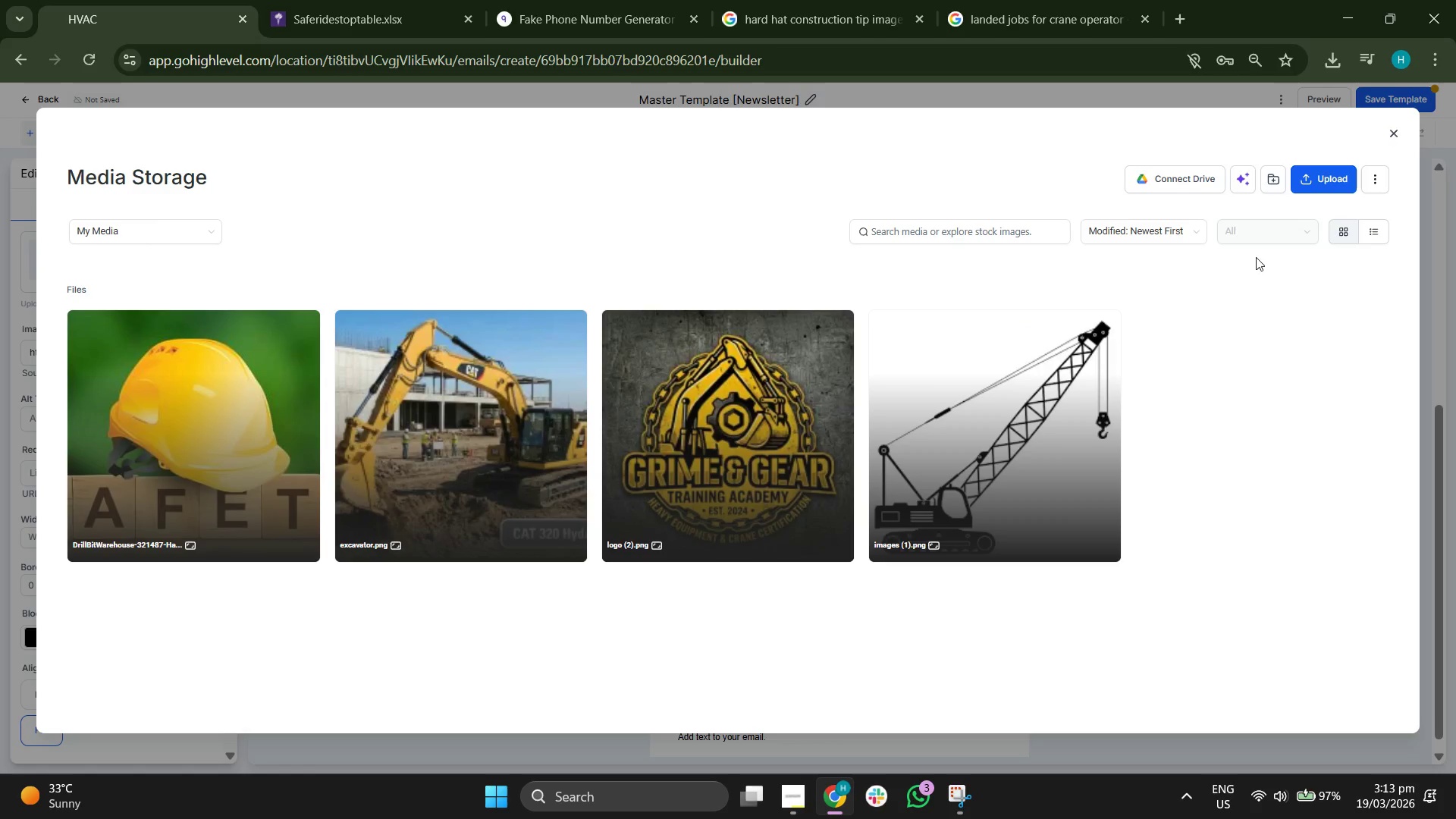 
left_click([1325, 185])
 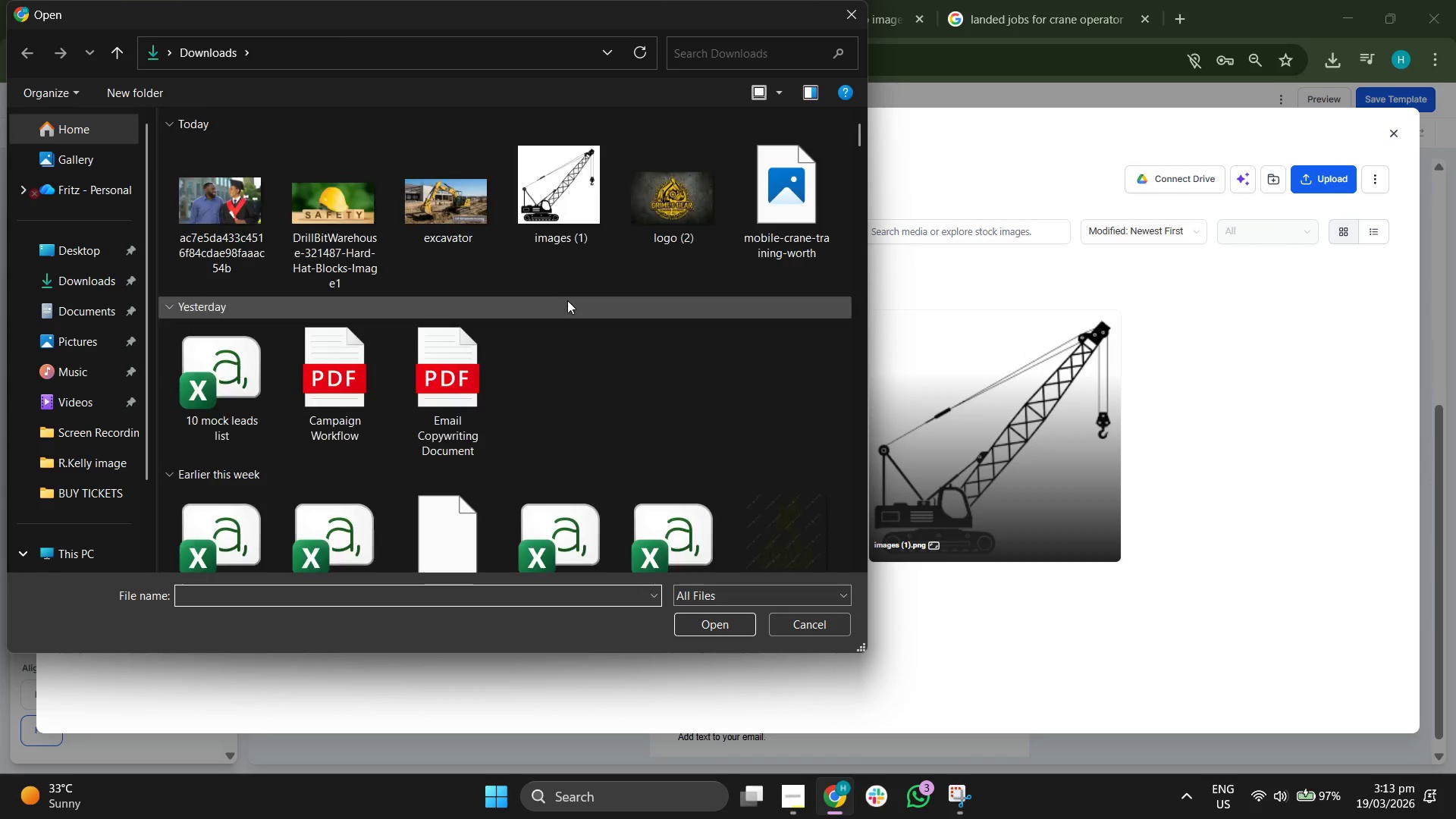 
wait(5.28)
 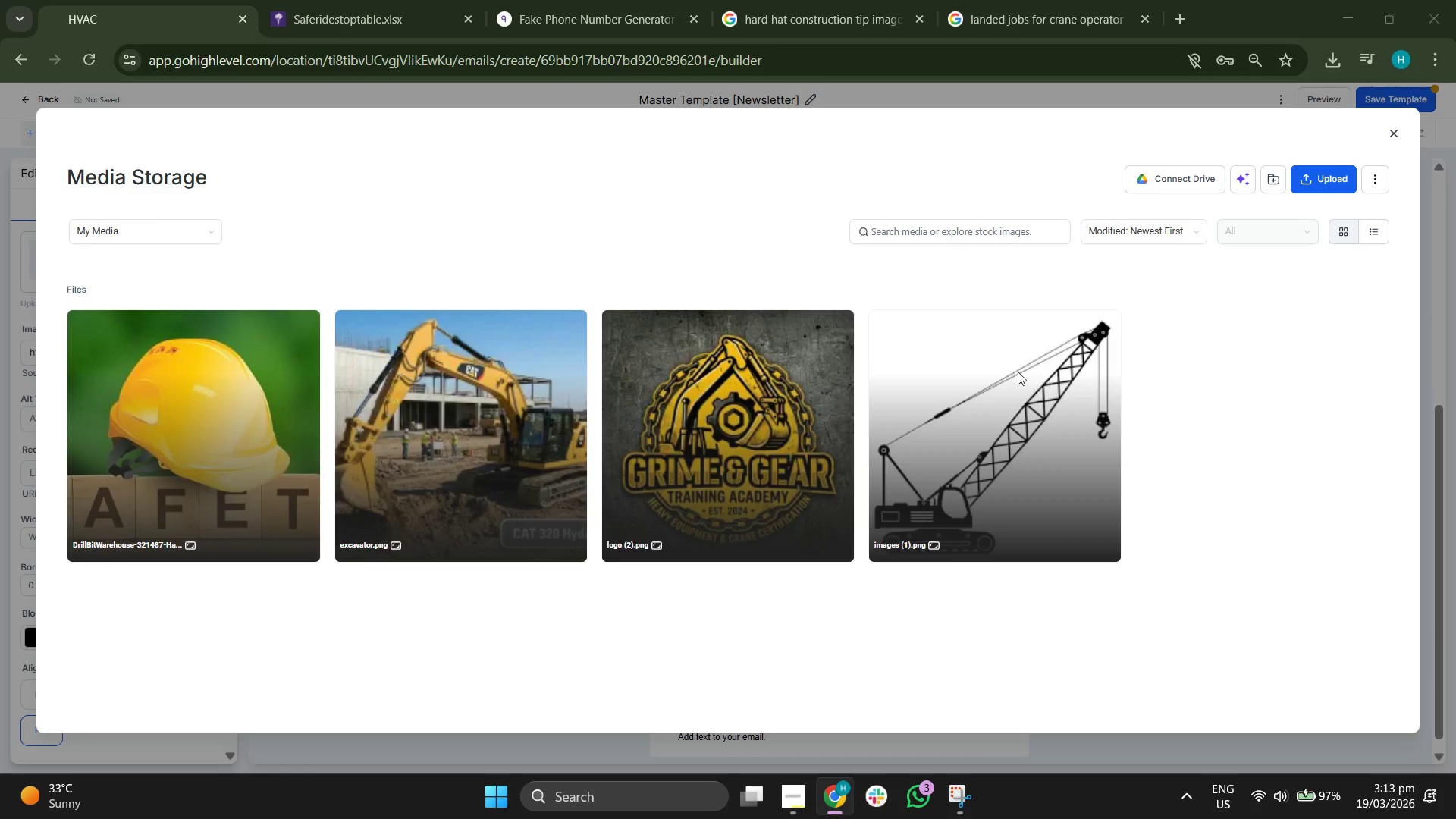 
double_click([210, 218])
 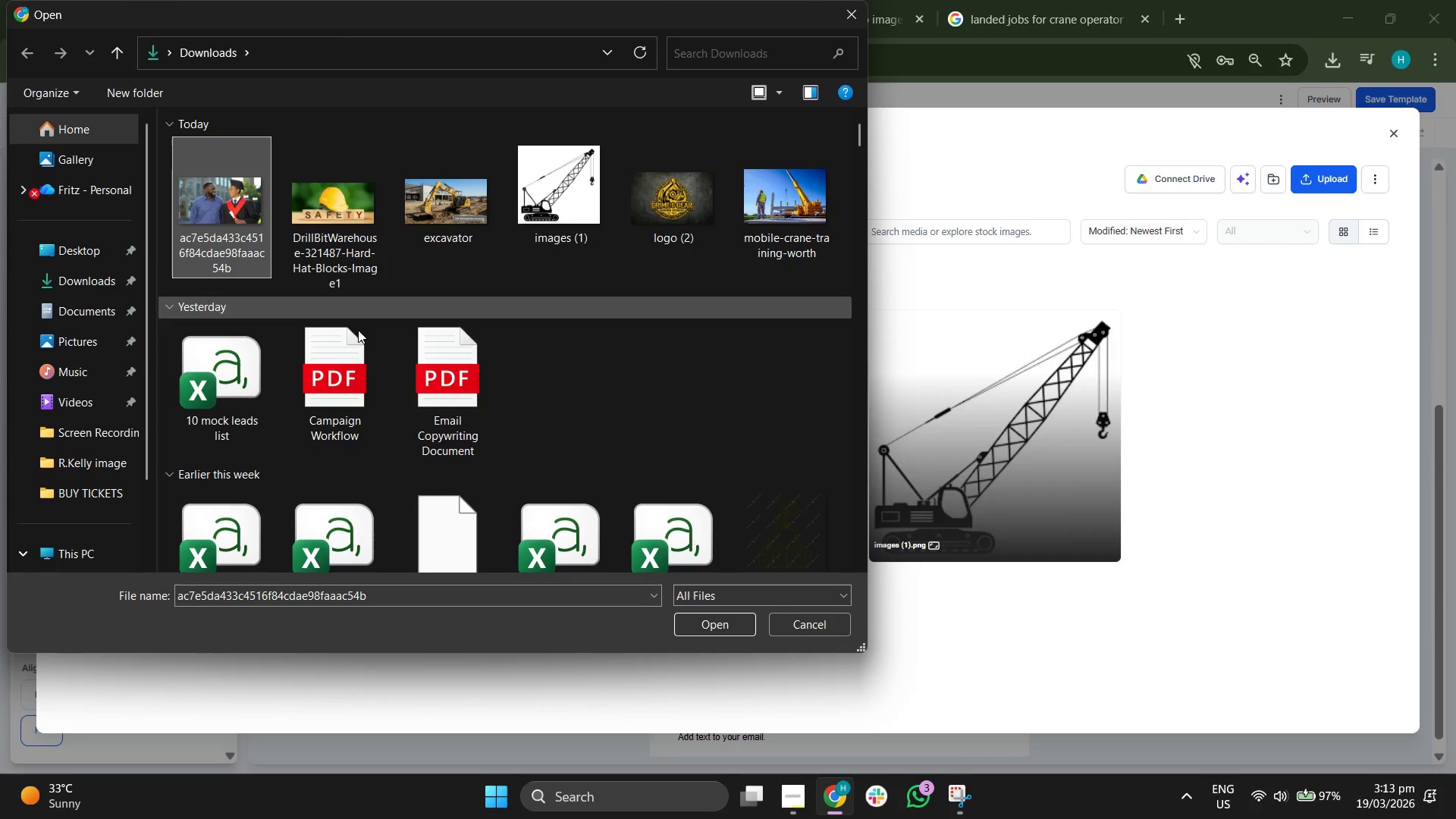 
key(Shift+ShiftLeft)
 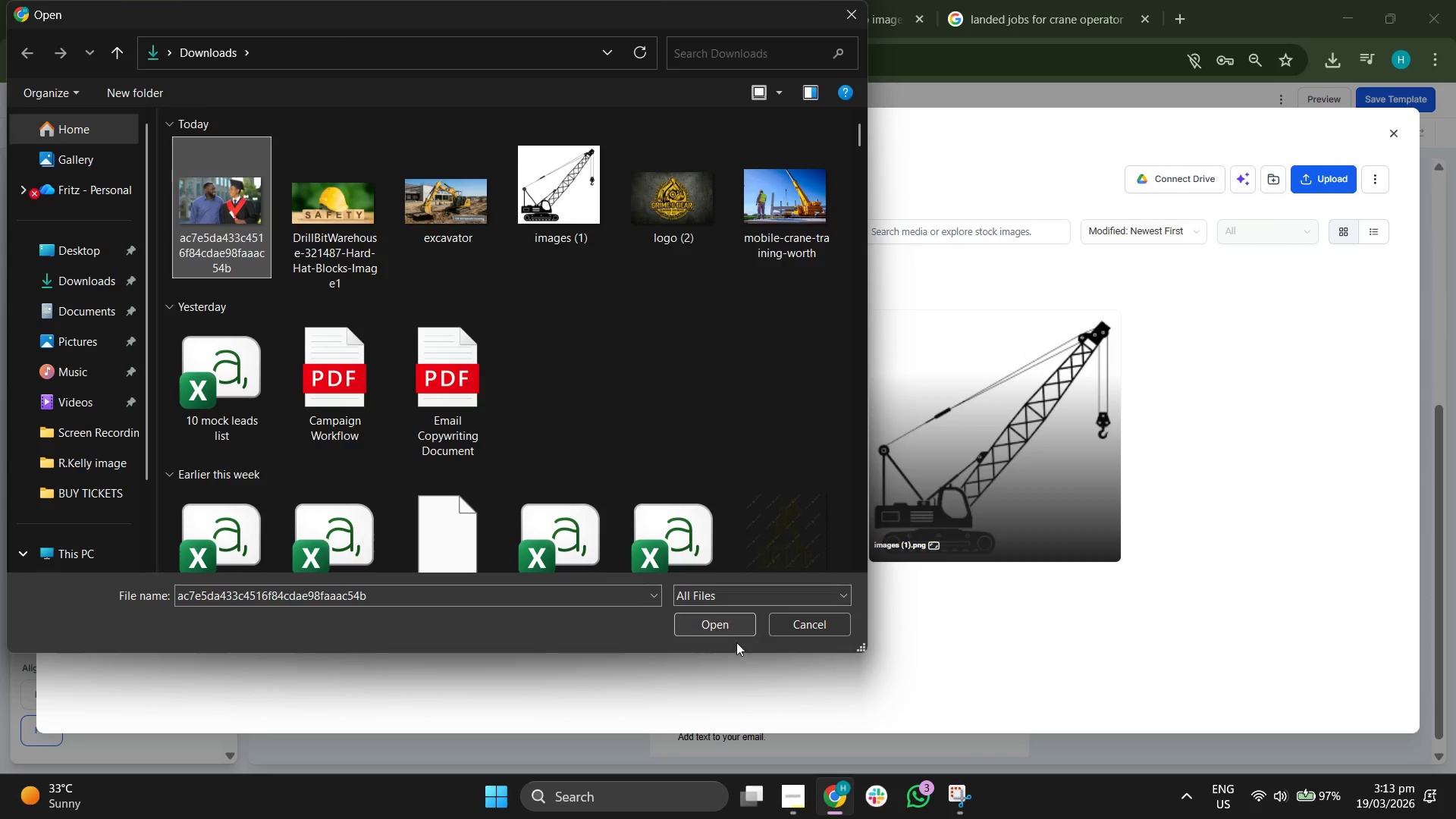 
left_click([714, 624])
 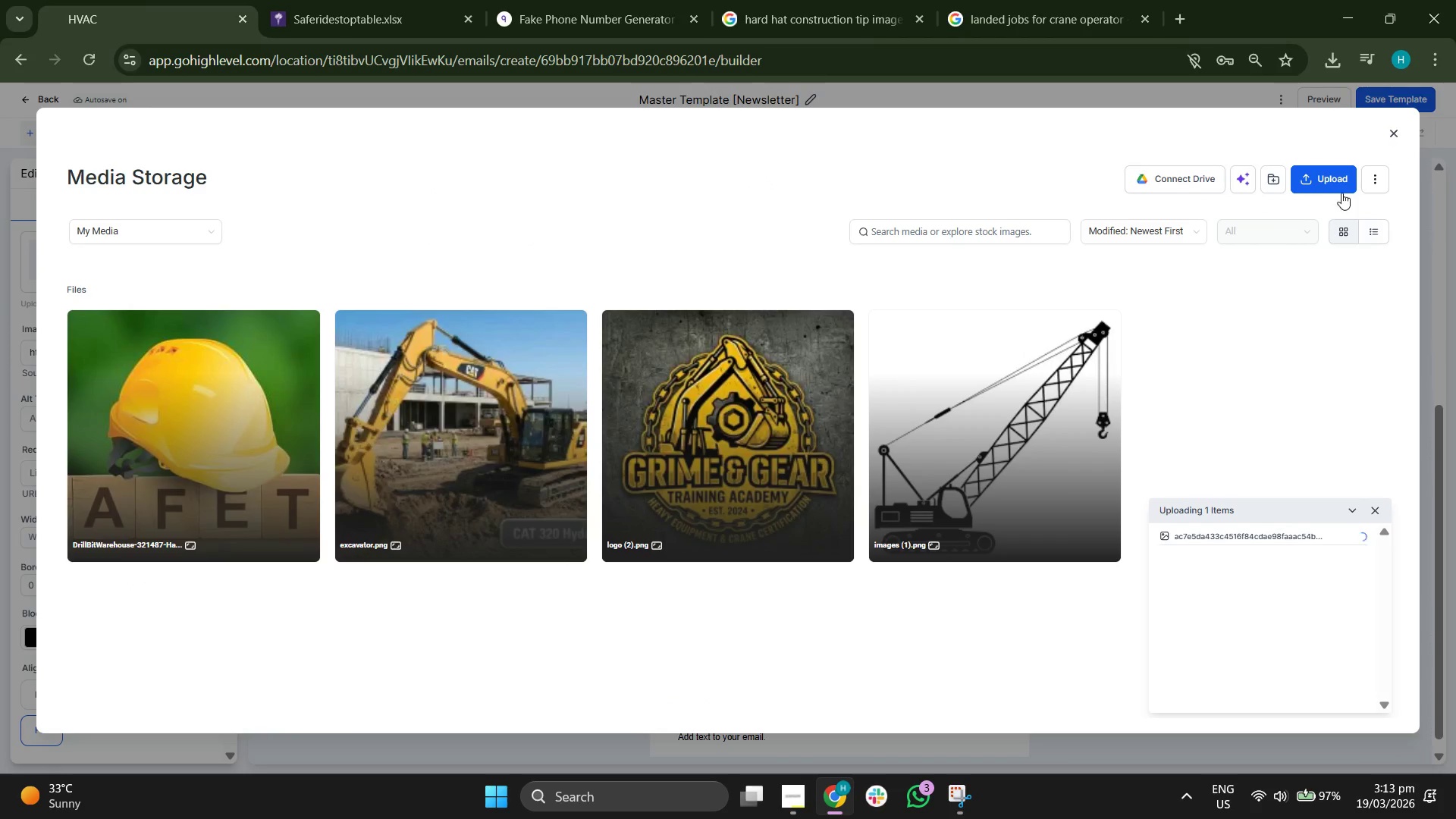 
left_click([1332, 182])
 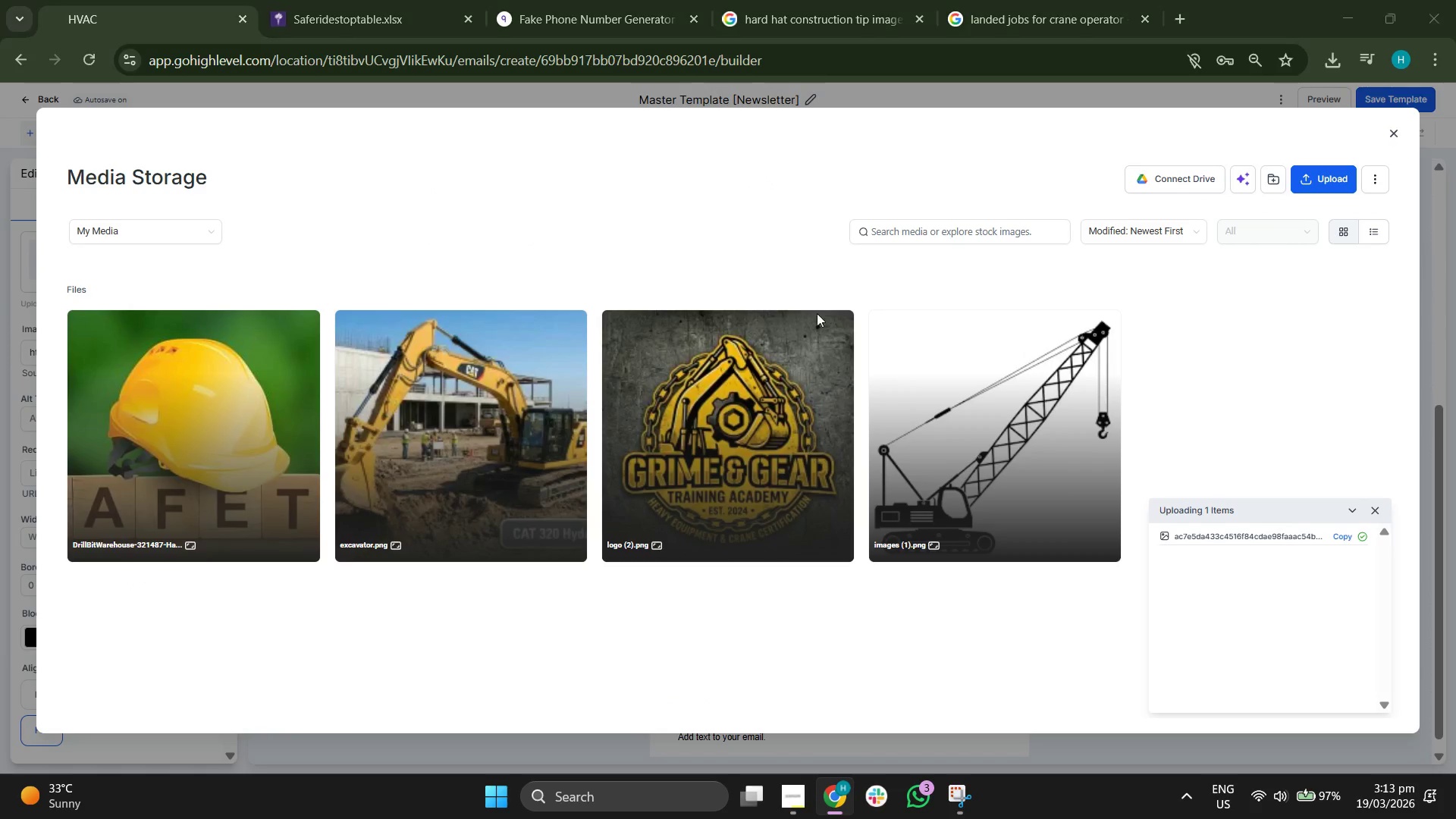 
mouse_move([767, 306])
 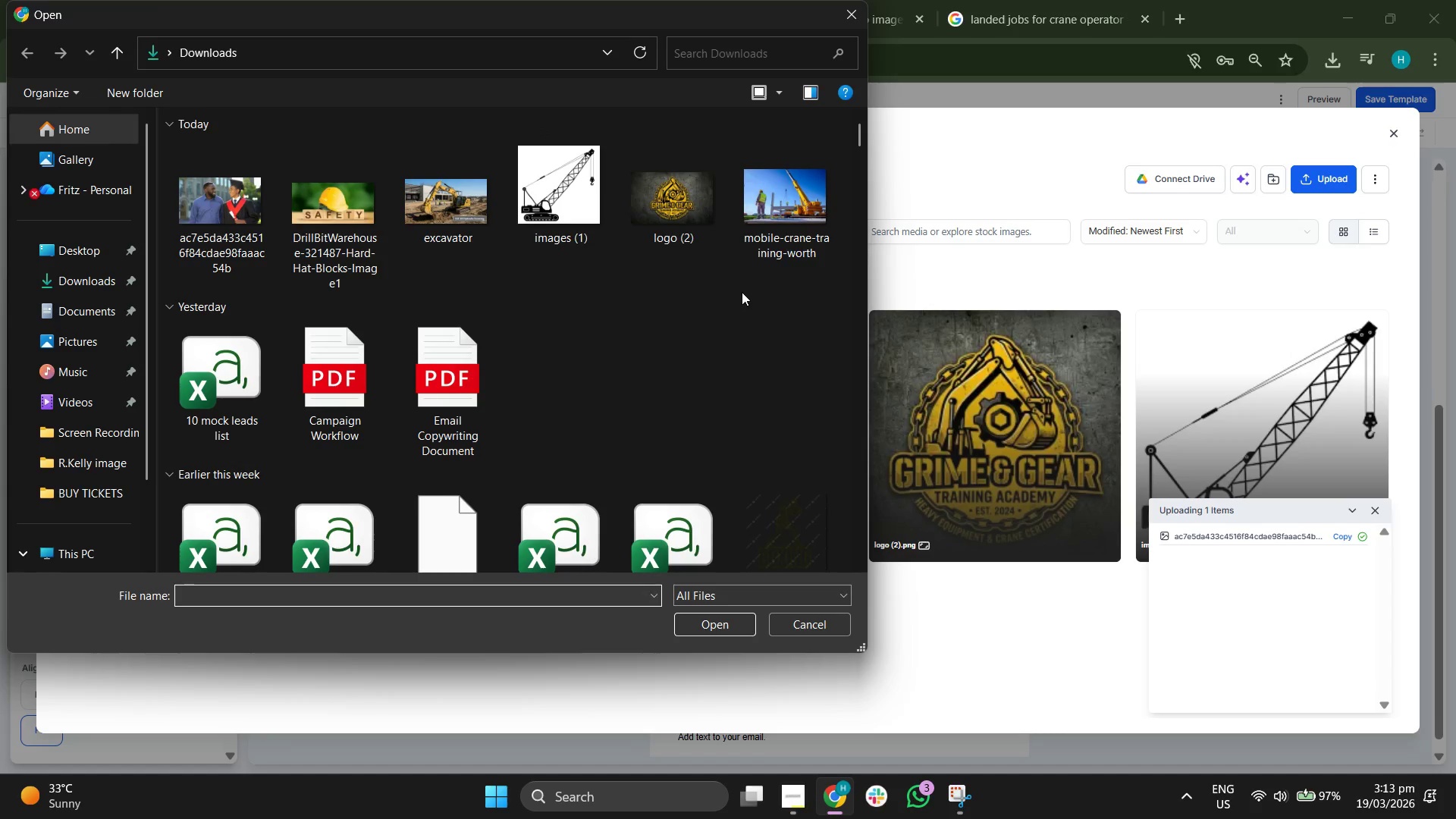 
double_click([786, 217])
 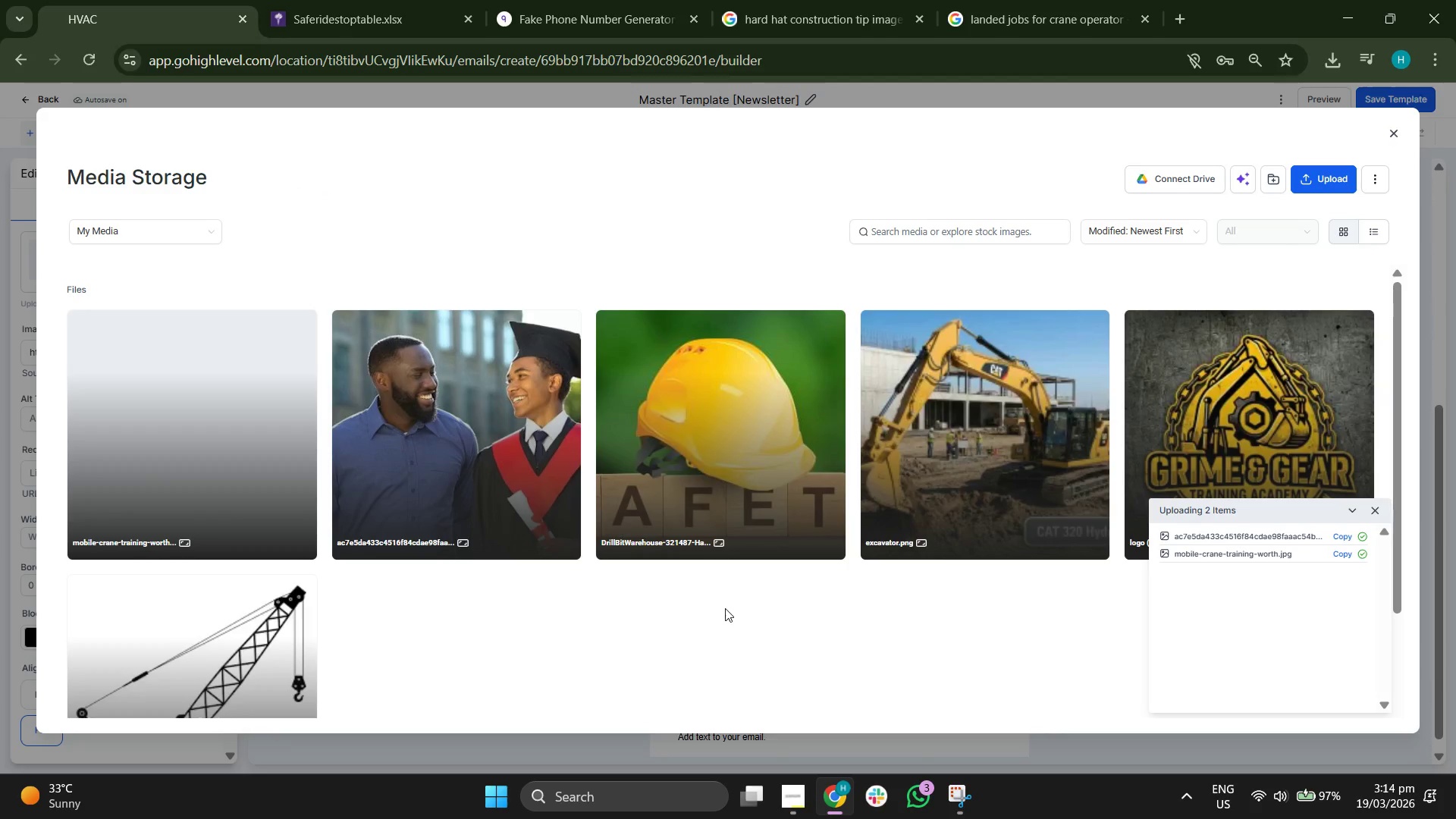 
left_click([523, 456])
 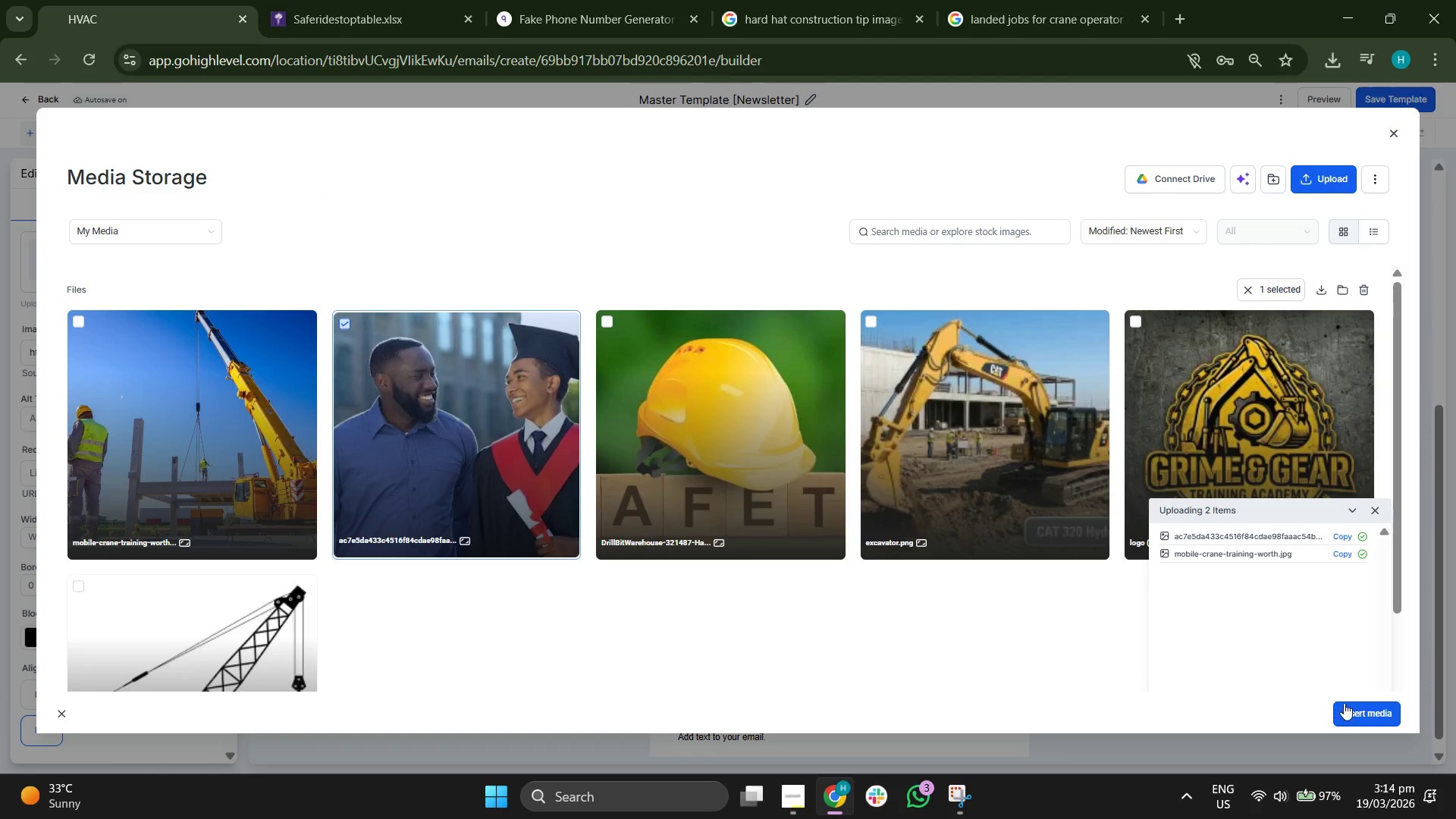 
left_click([1358, 708])
 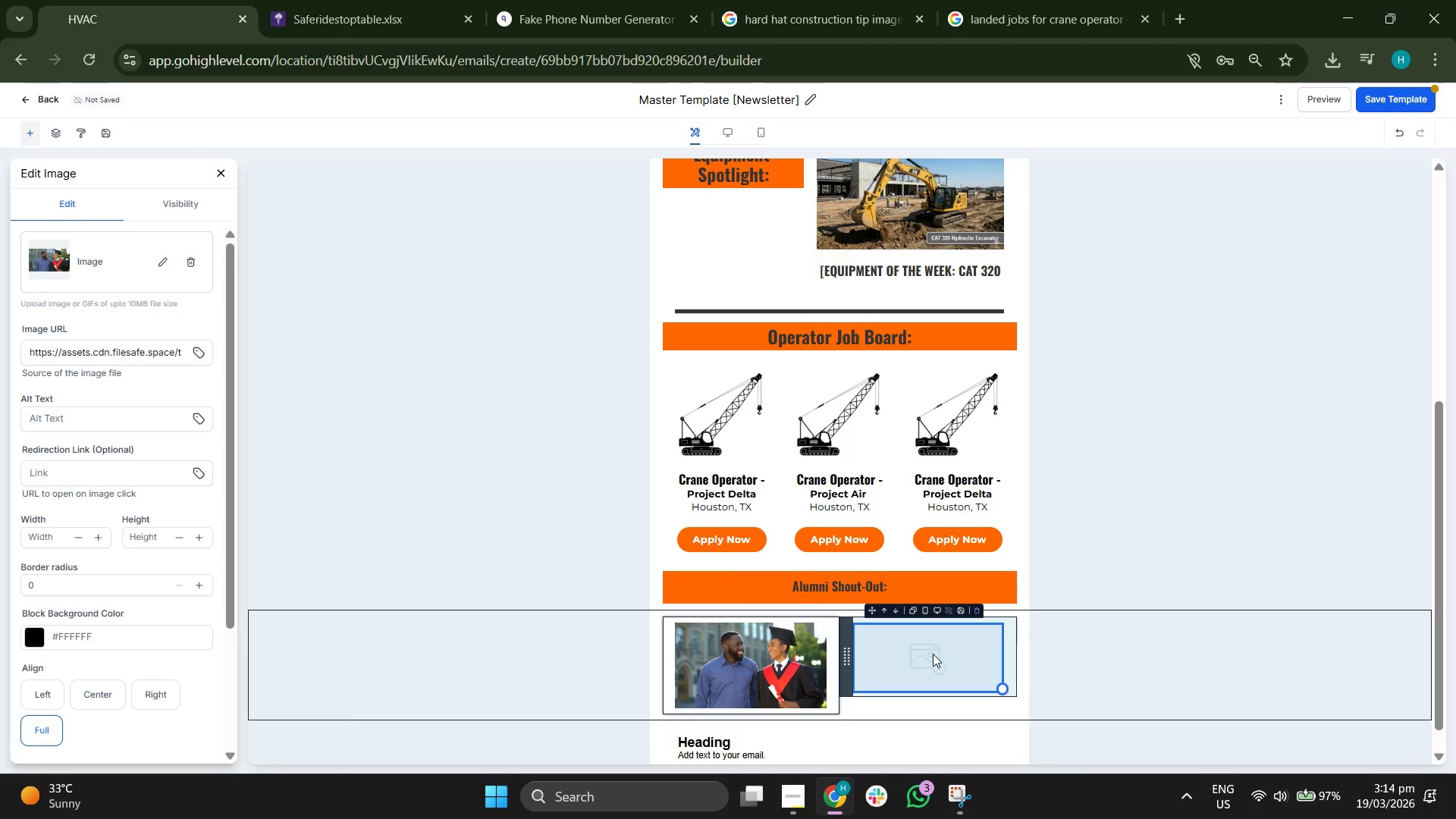 
left_click([933, 654])
 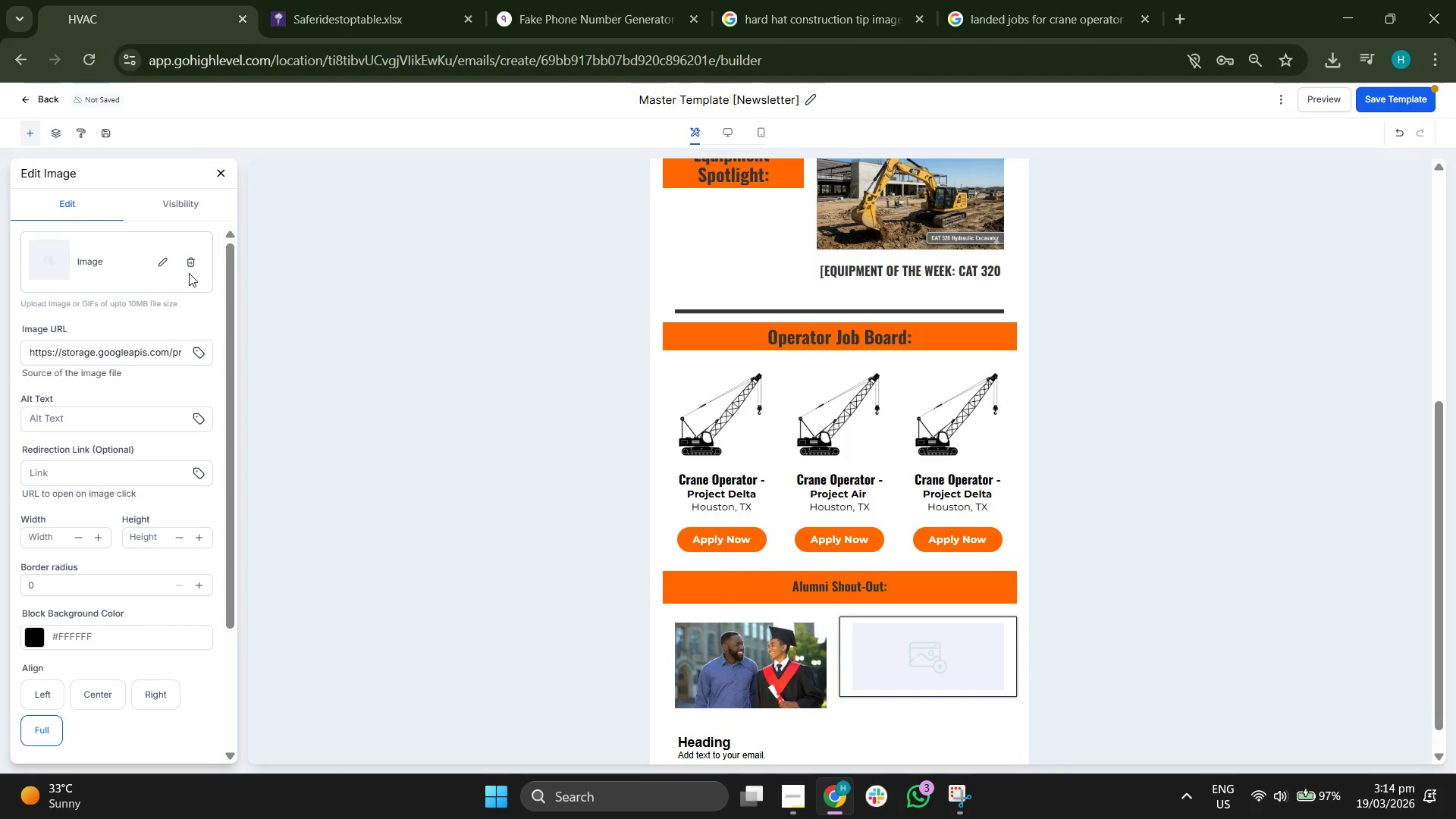 
left_click([159, 259])
 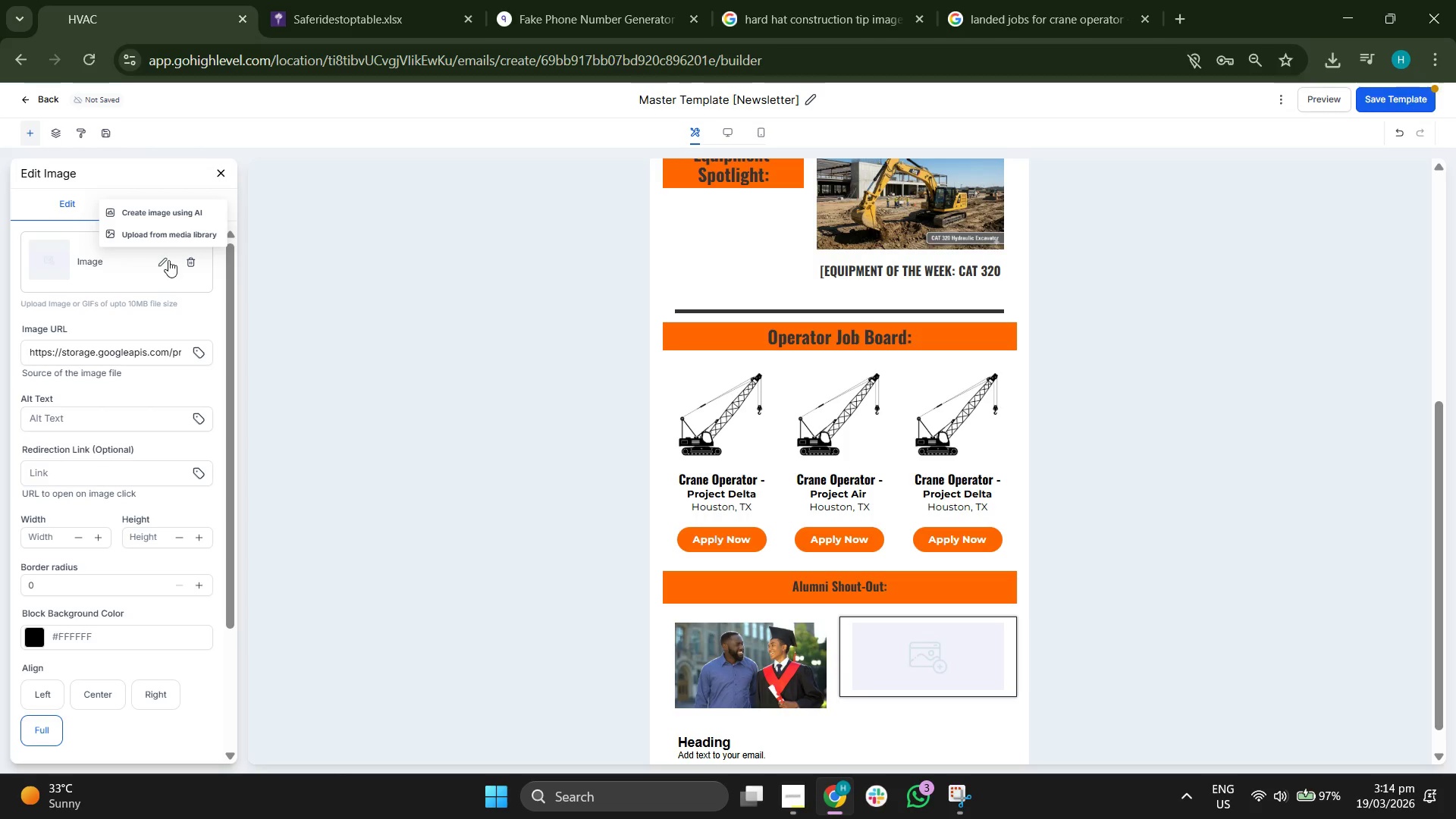 
left_click([171, 237])
 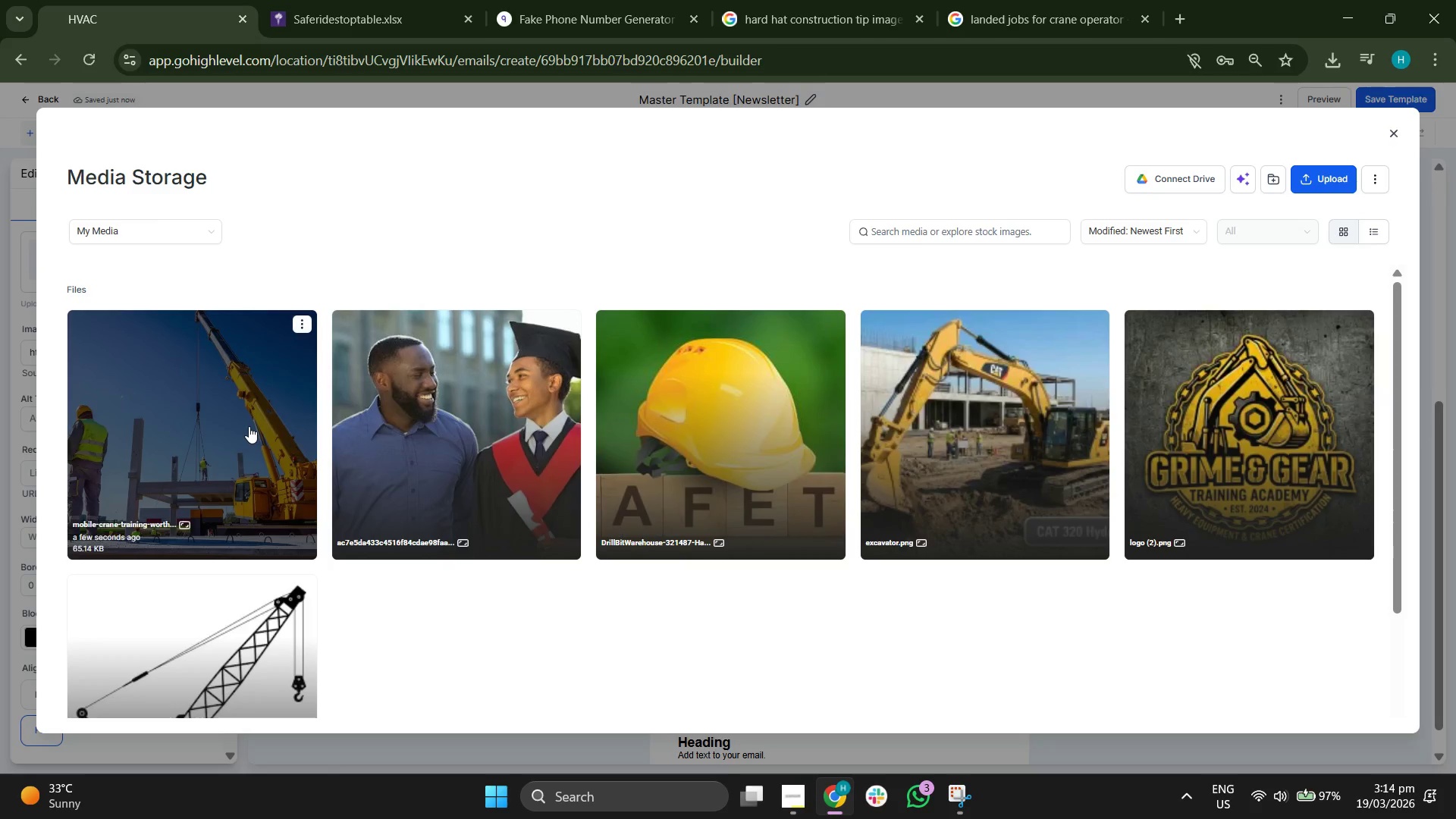 
left_click([249, 426])
 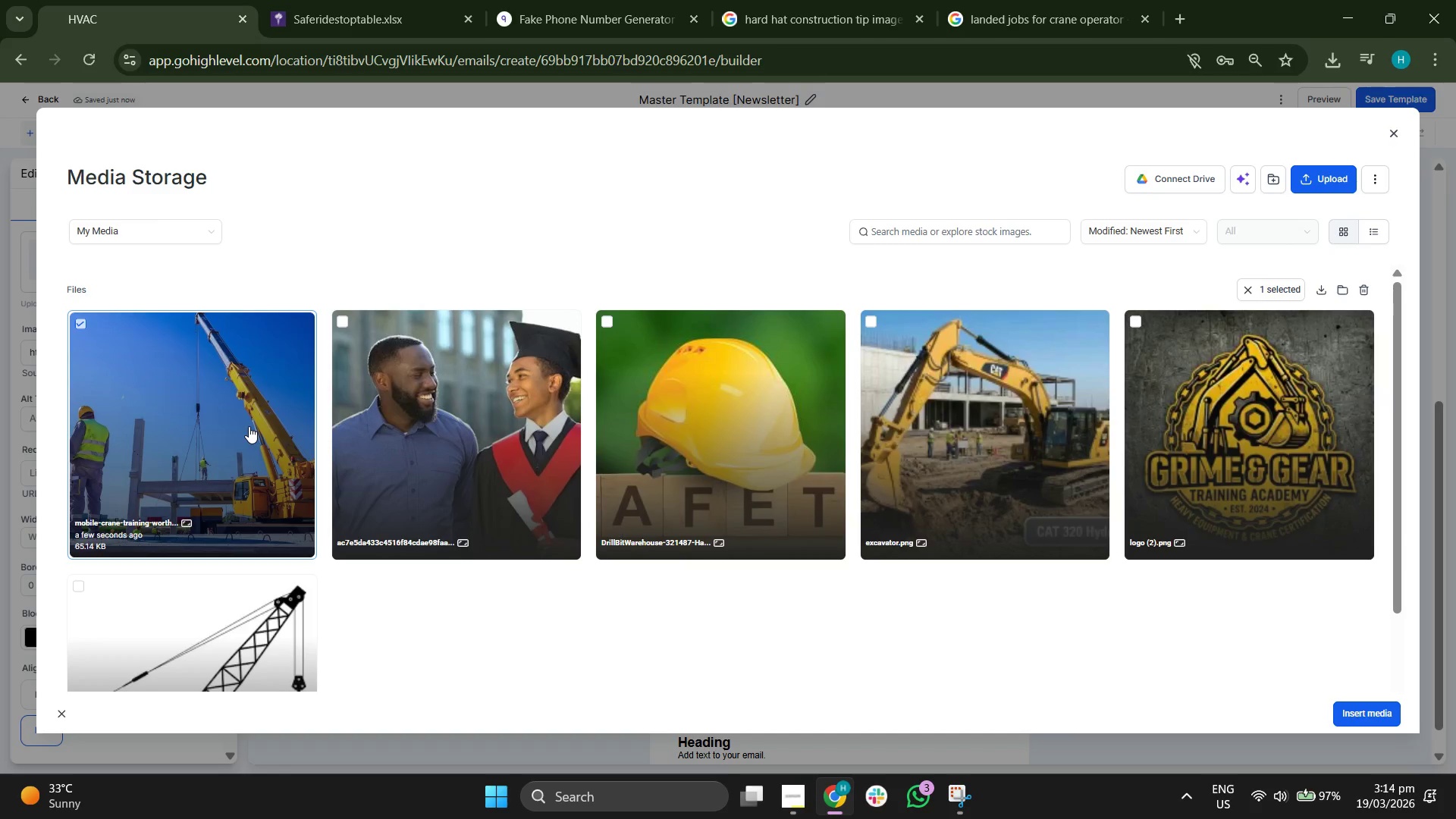 
left_click([249, 426])
 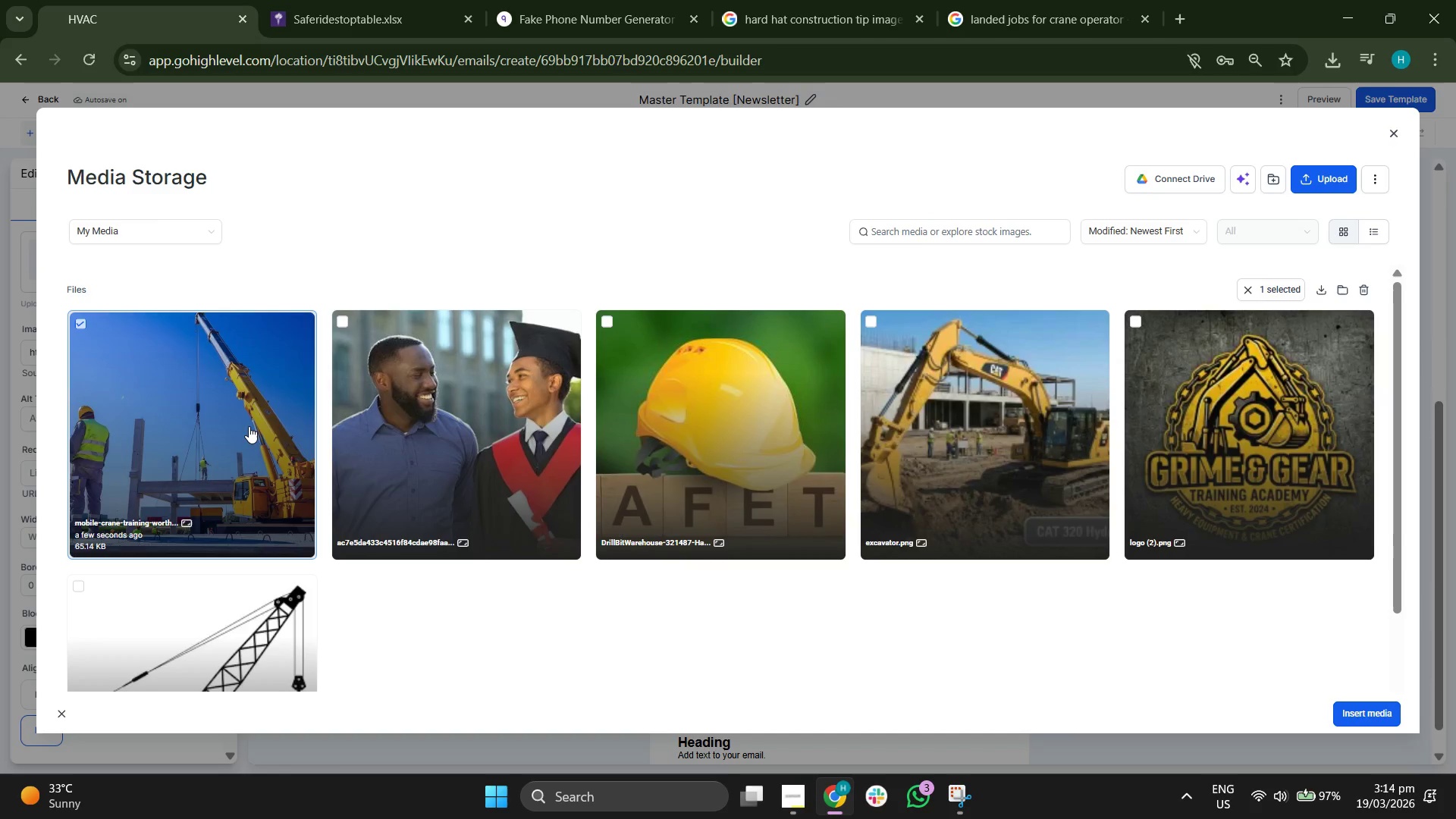 
double_click([249, 426])
 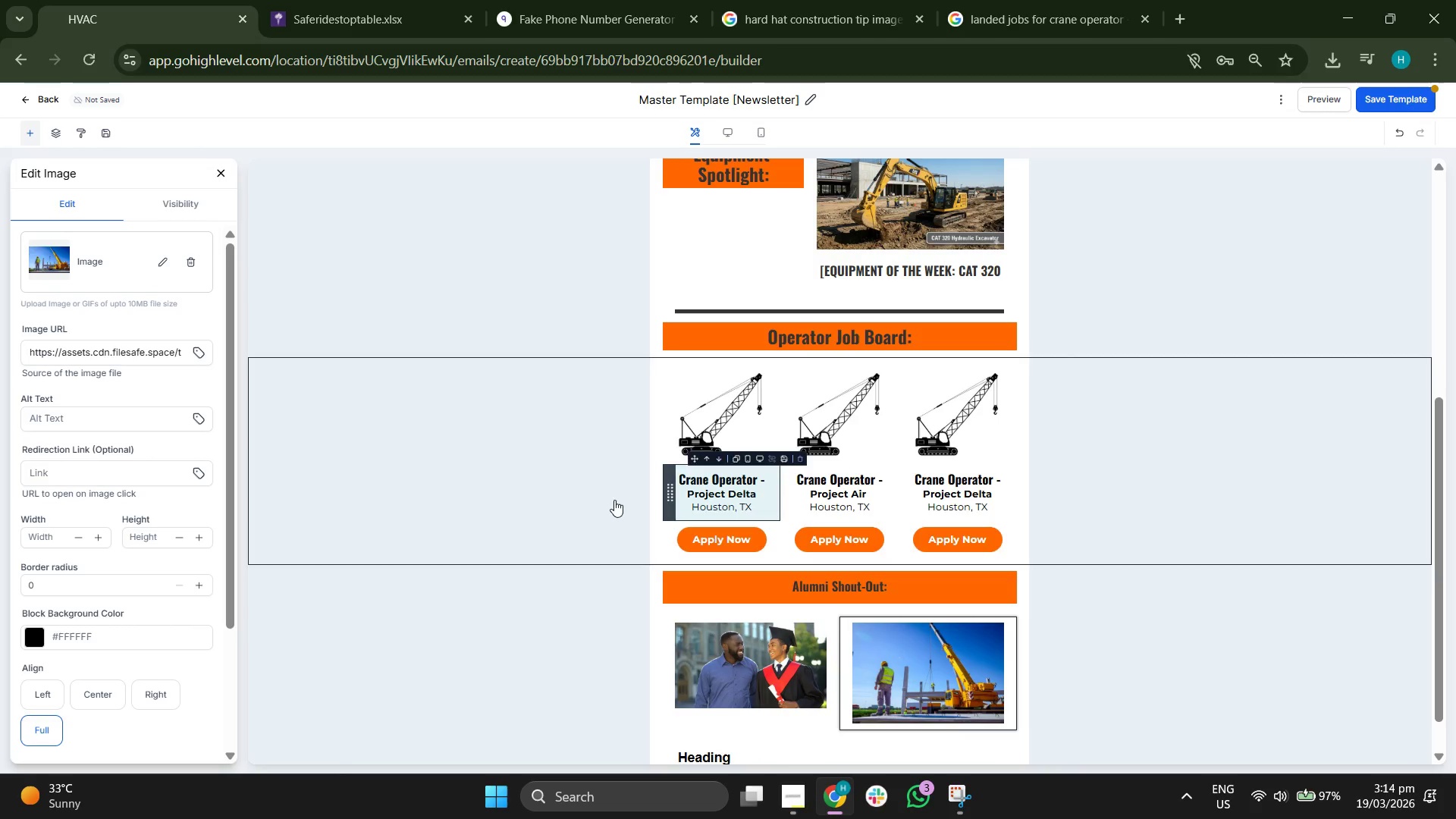 
scroll: coordinate [561, 466], scroll_direction: down, amount: 2.0
 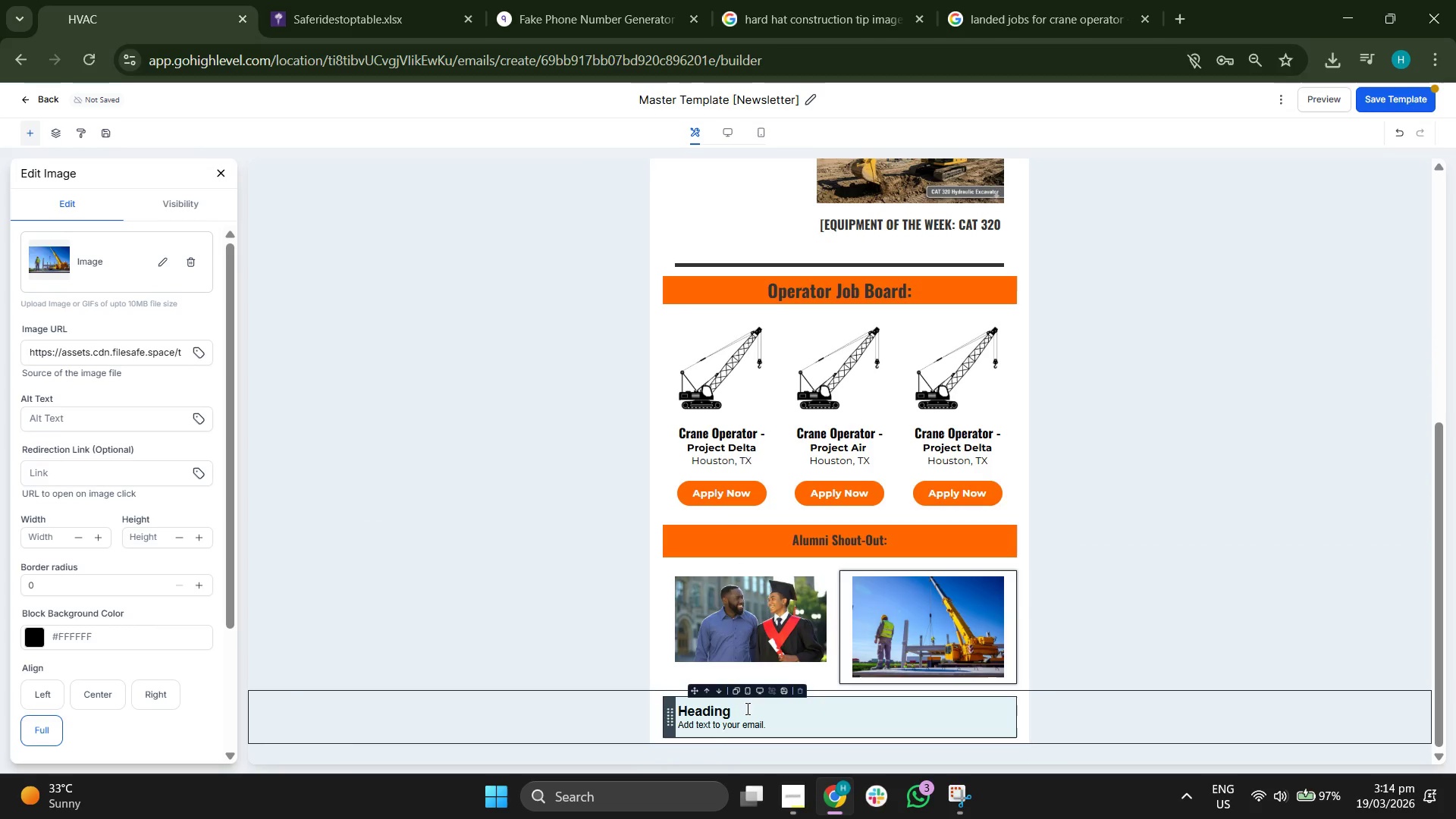 
double_click([746, 708])
 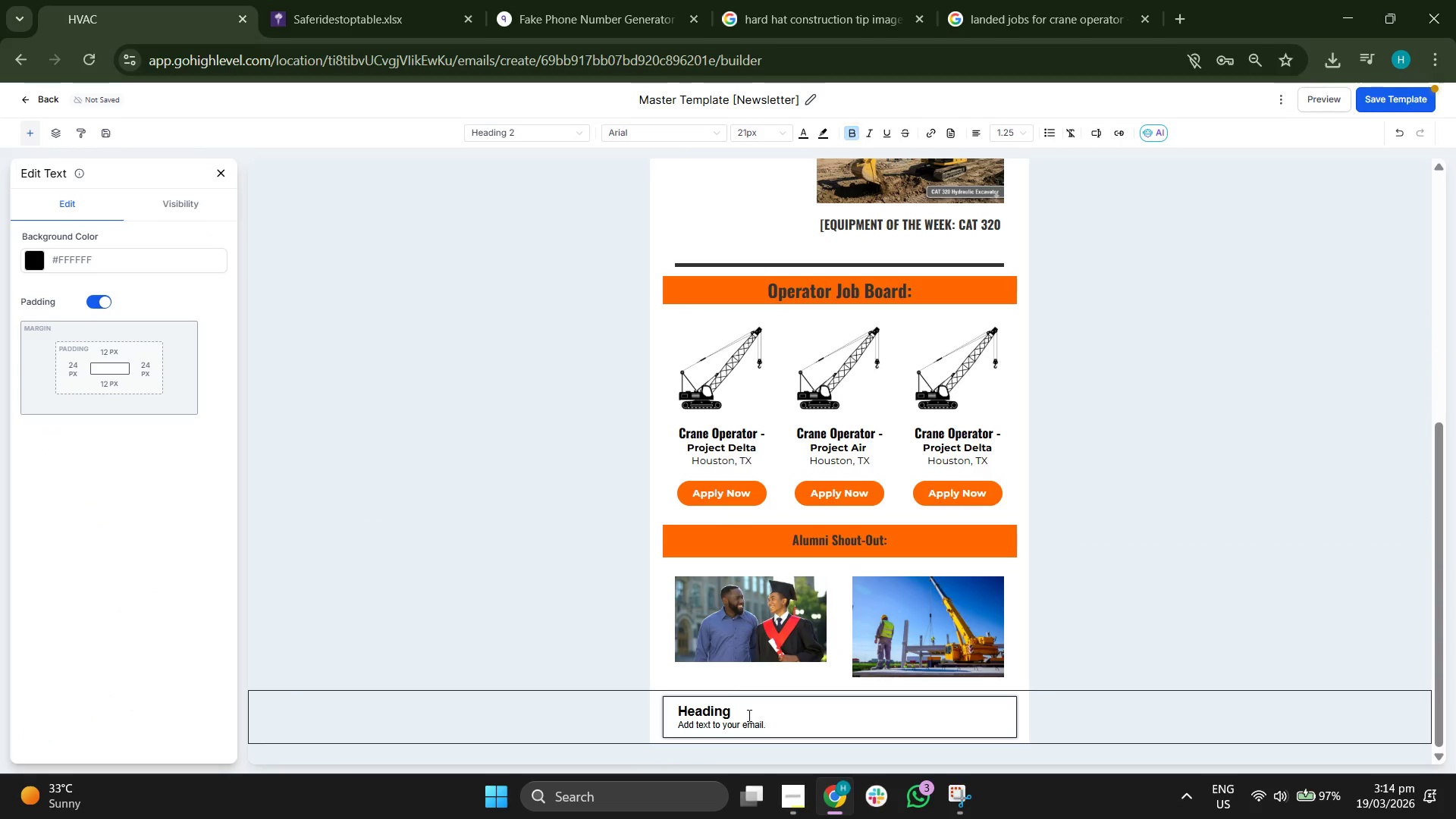 
triple_click([748, 716])
 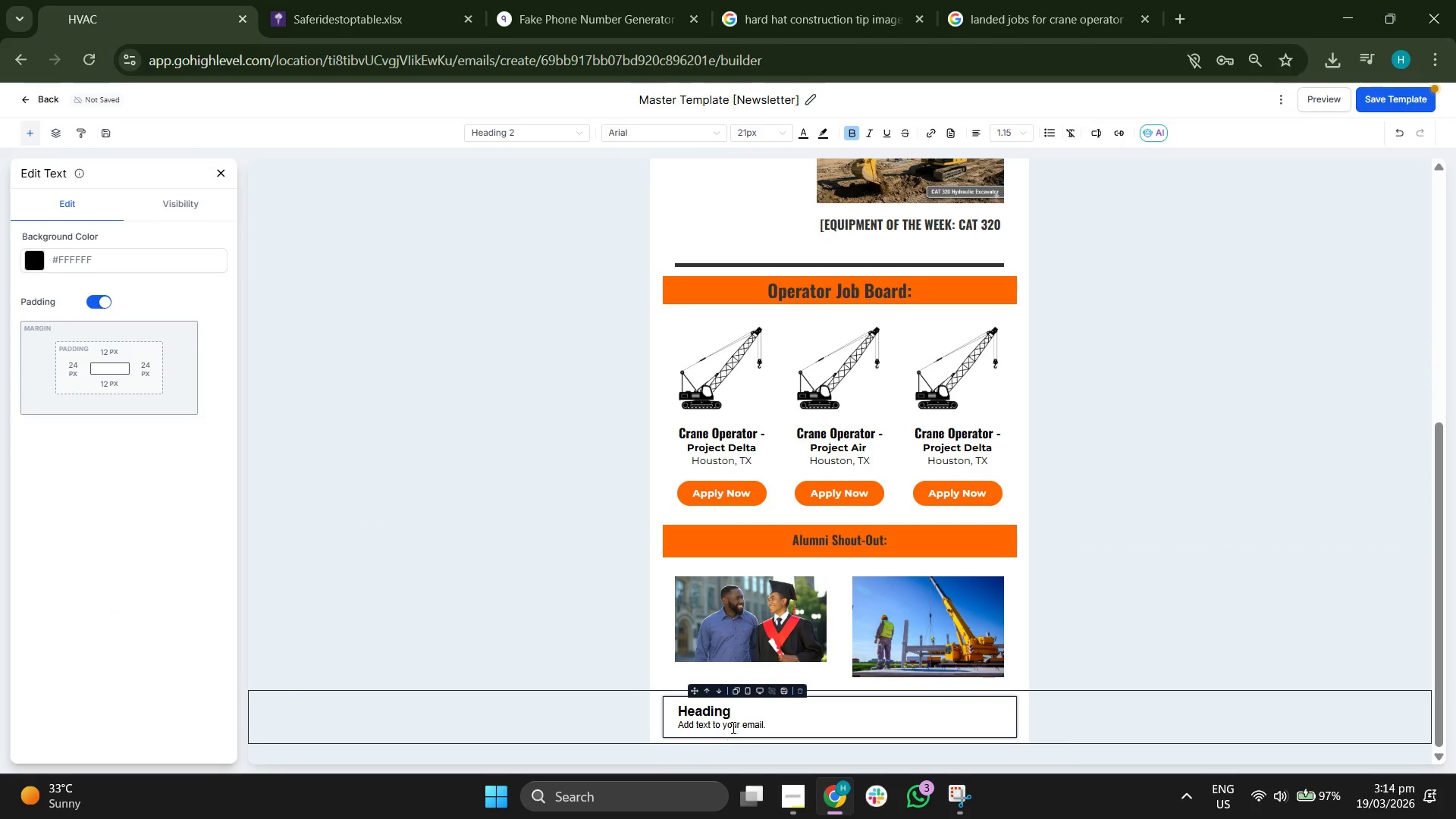 
double_click([732, 727])
 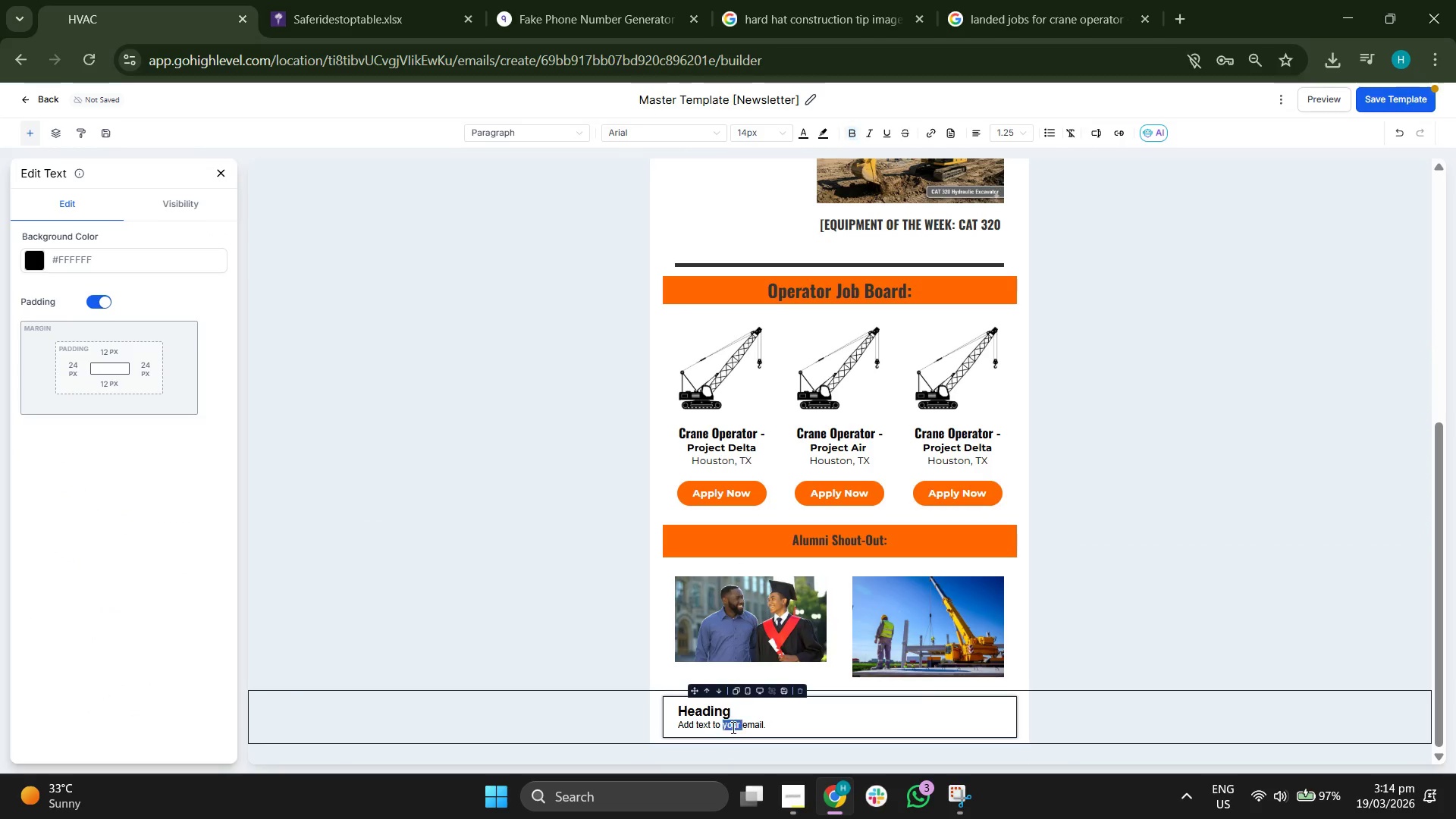 
triple_click([732, 727])
 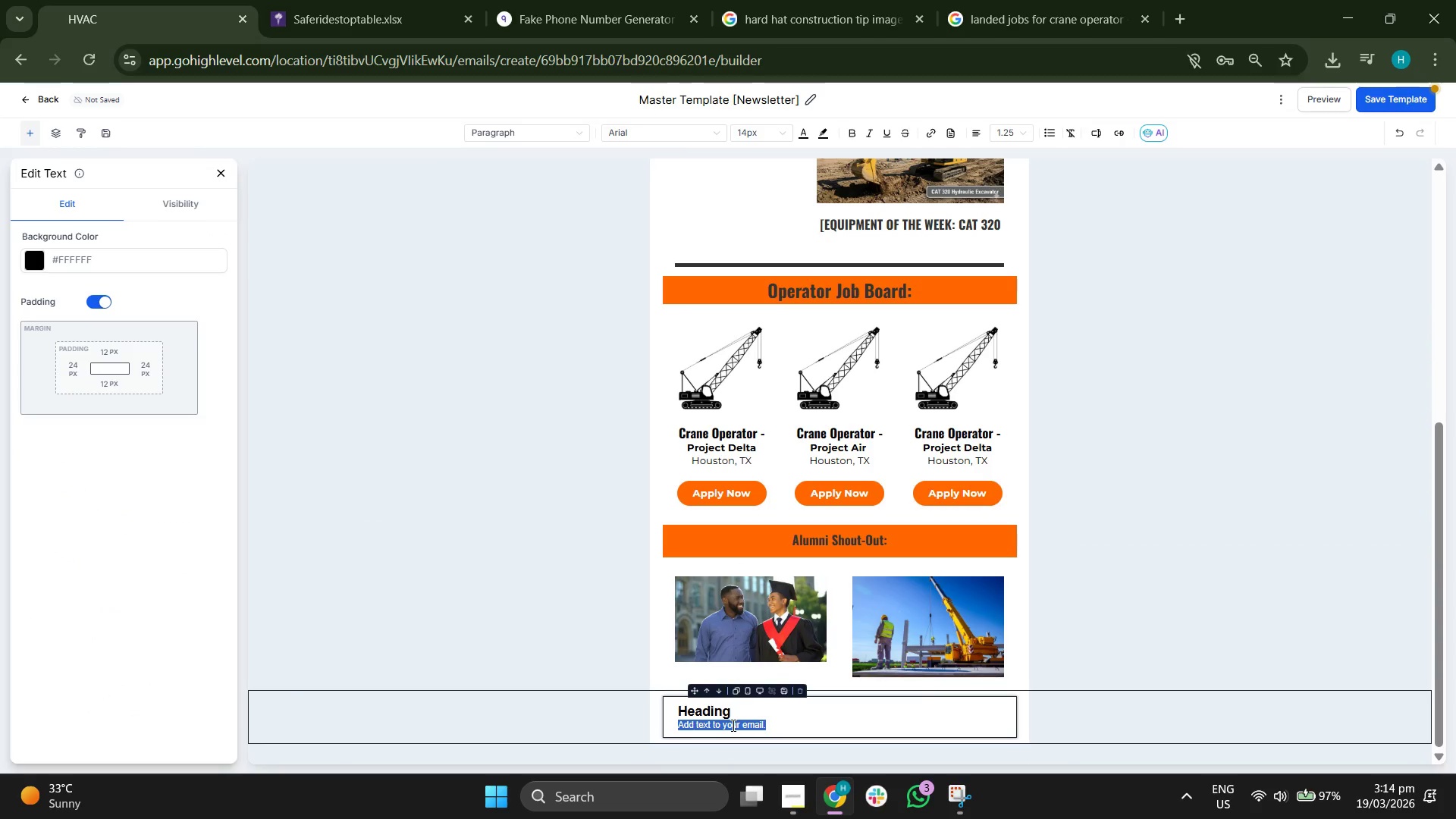 
key(Backspace)
 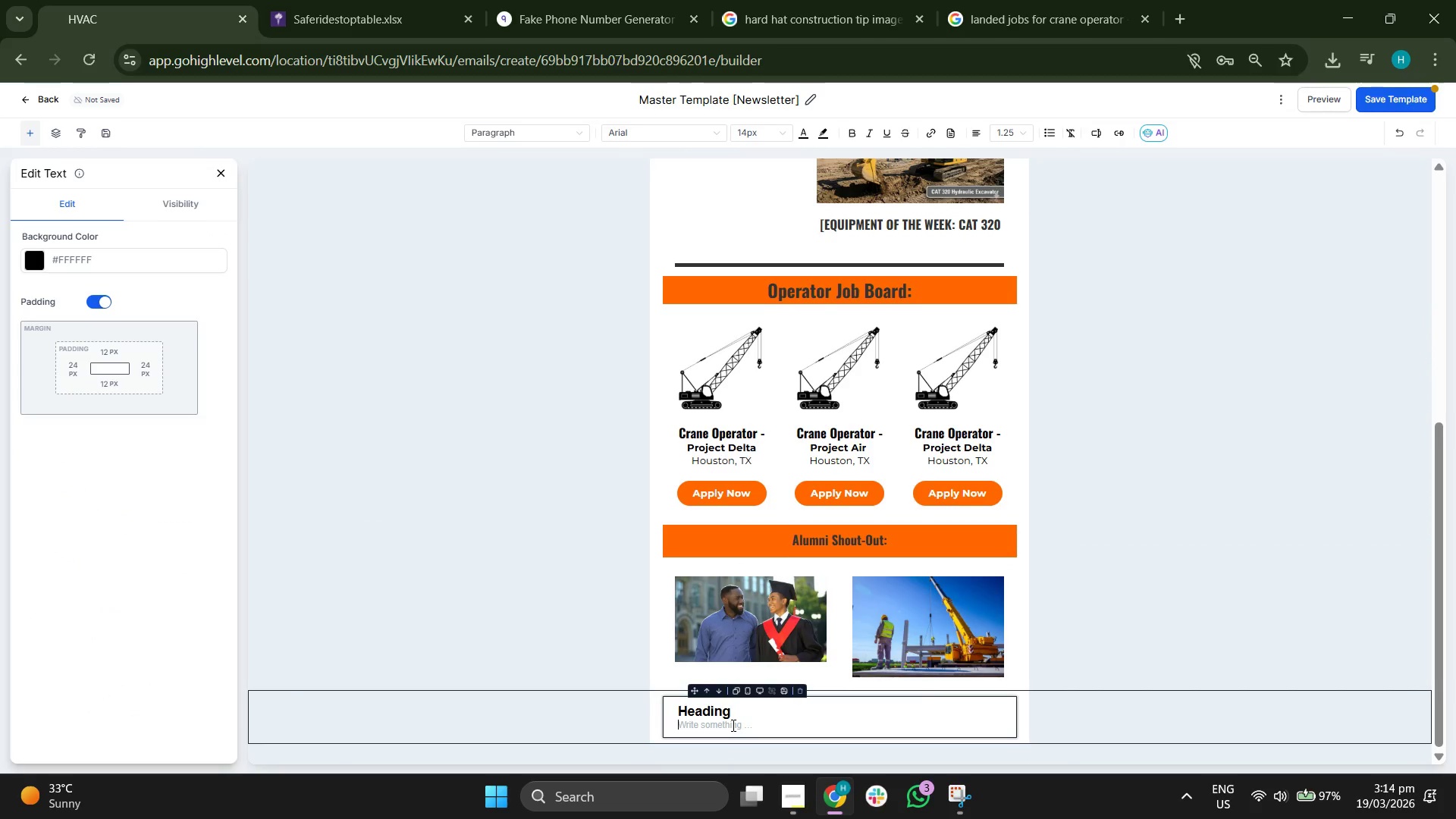 
key(Backspace)
 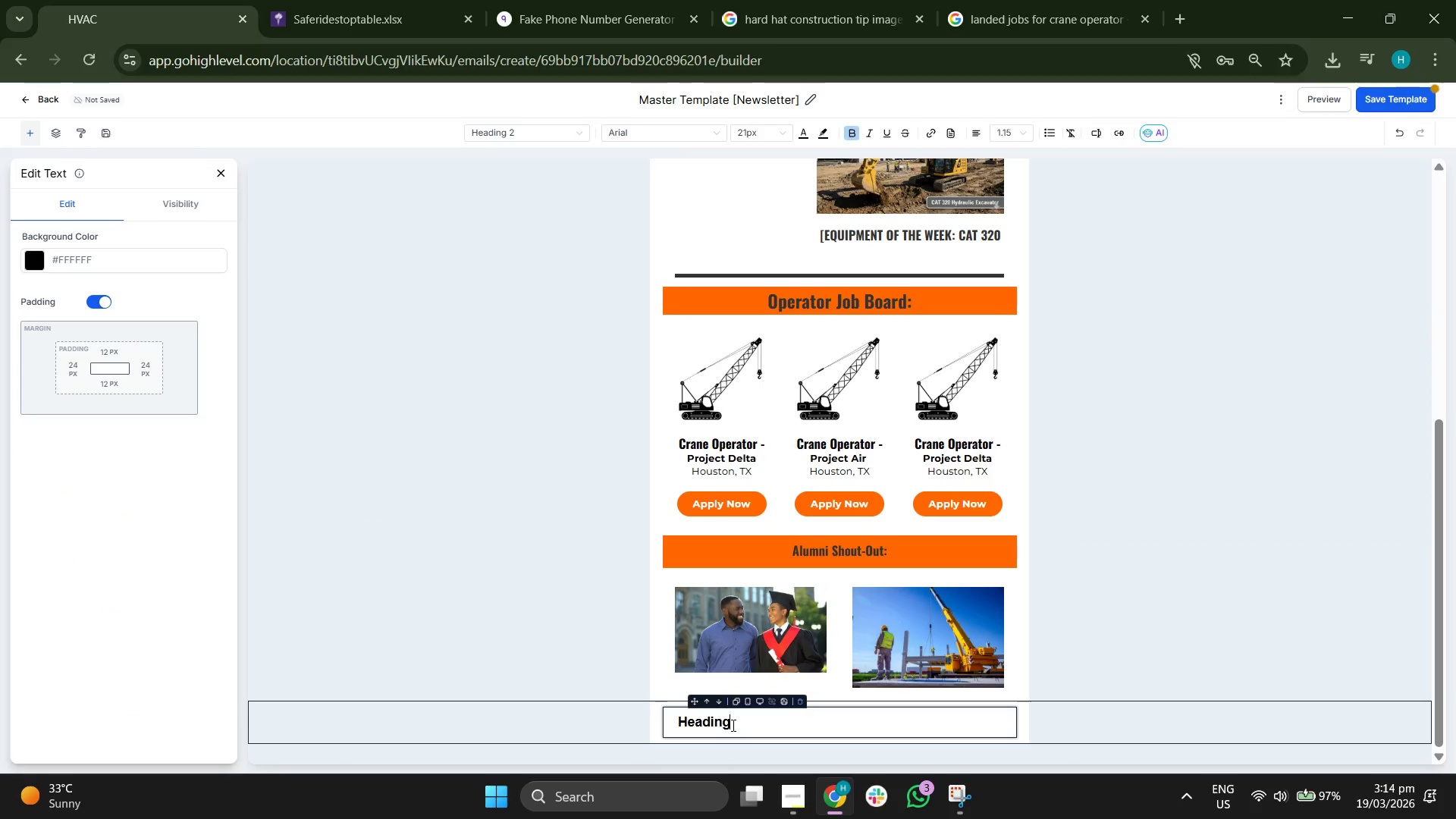 
hold_key(key=Backspace, duration=0.7)
 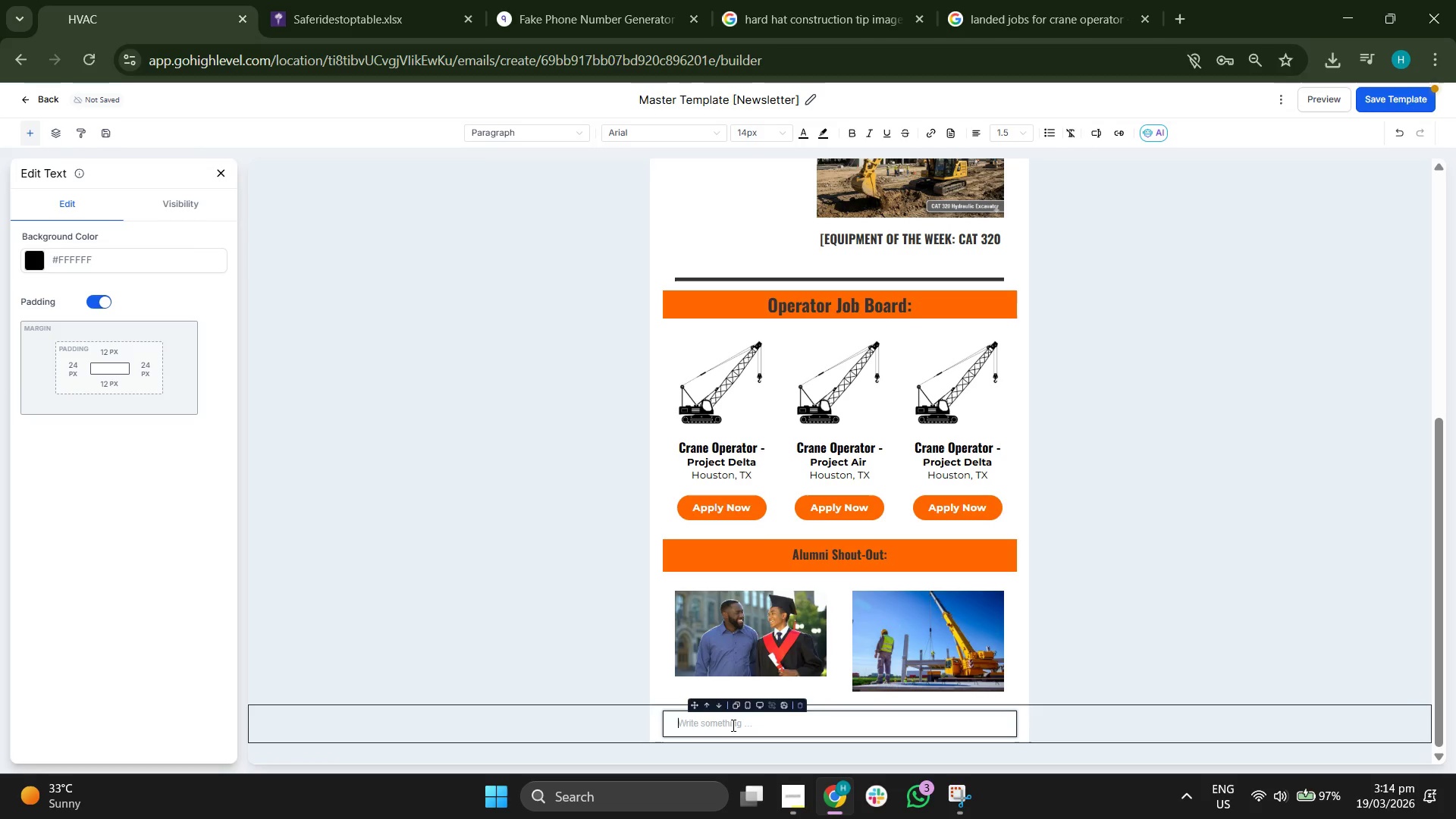 
hold_key(key=Backspace, duration=16.86)
 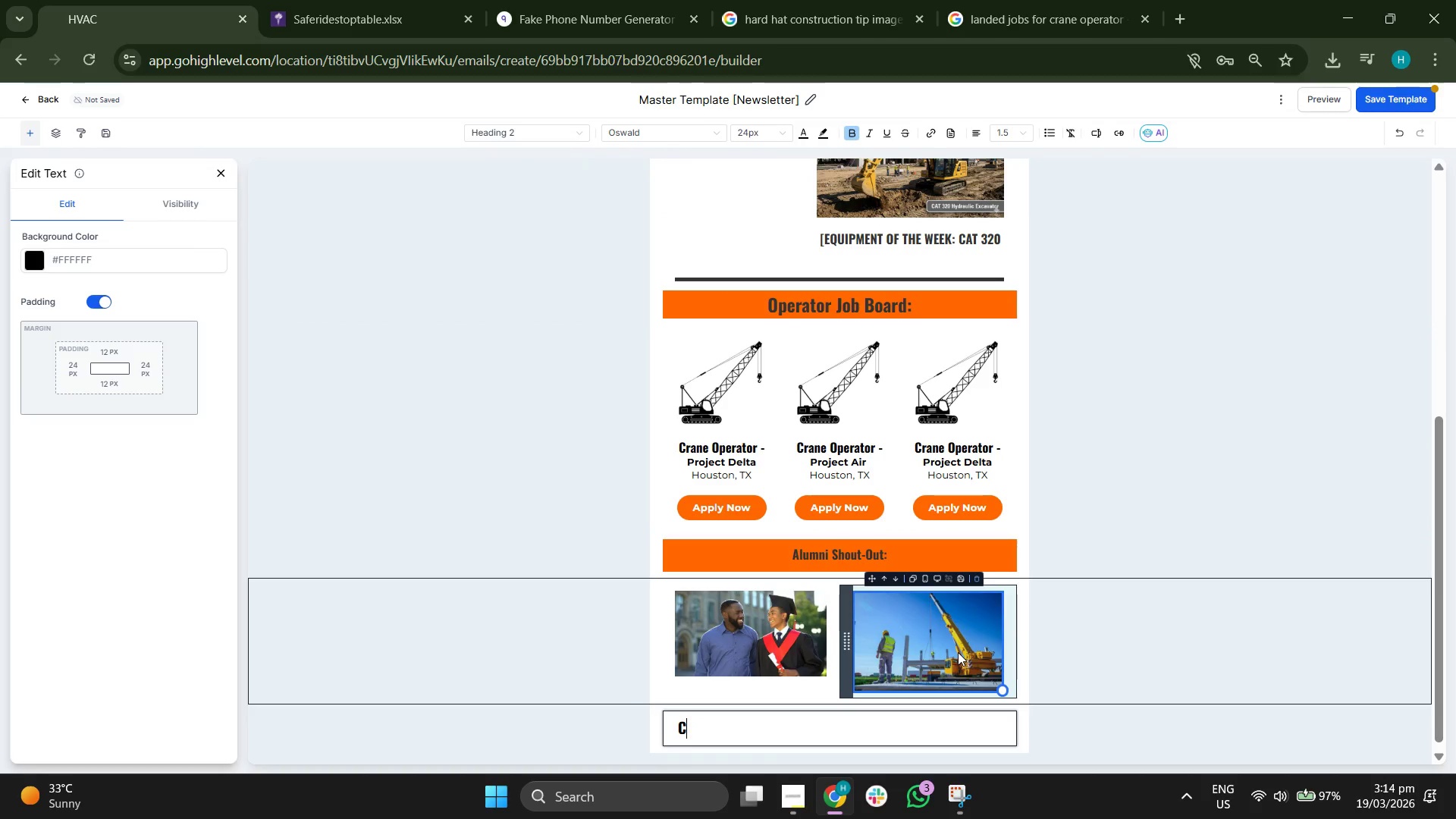 
left_click([635, 138])
 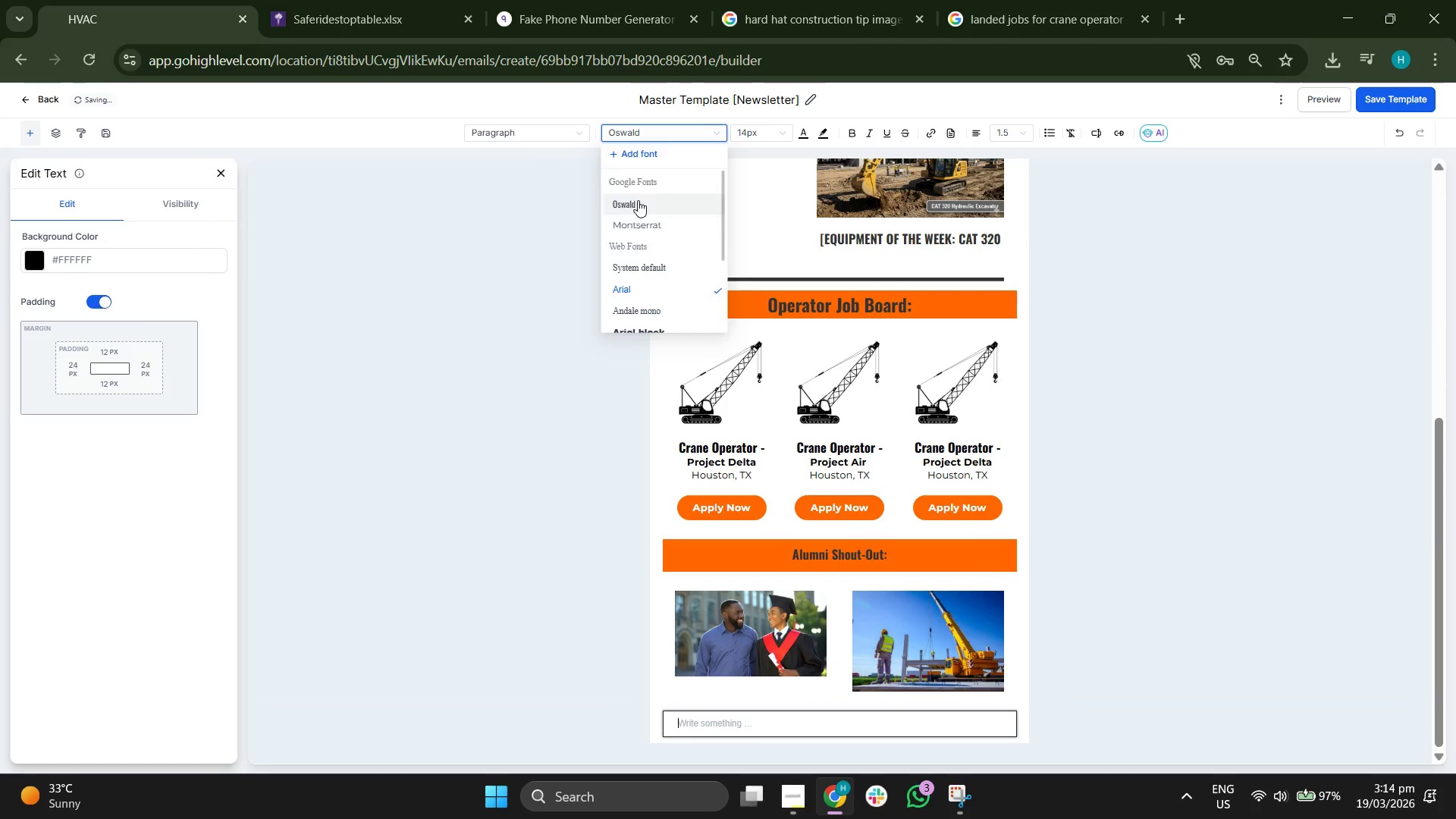 
left_click([548, 133])
 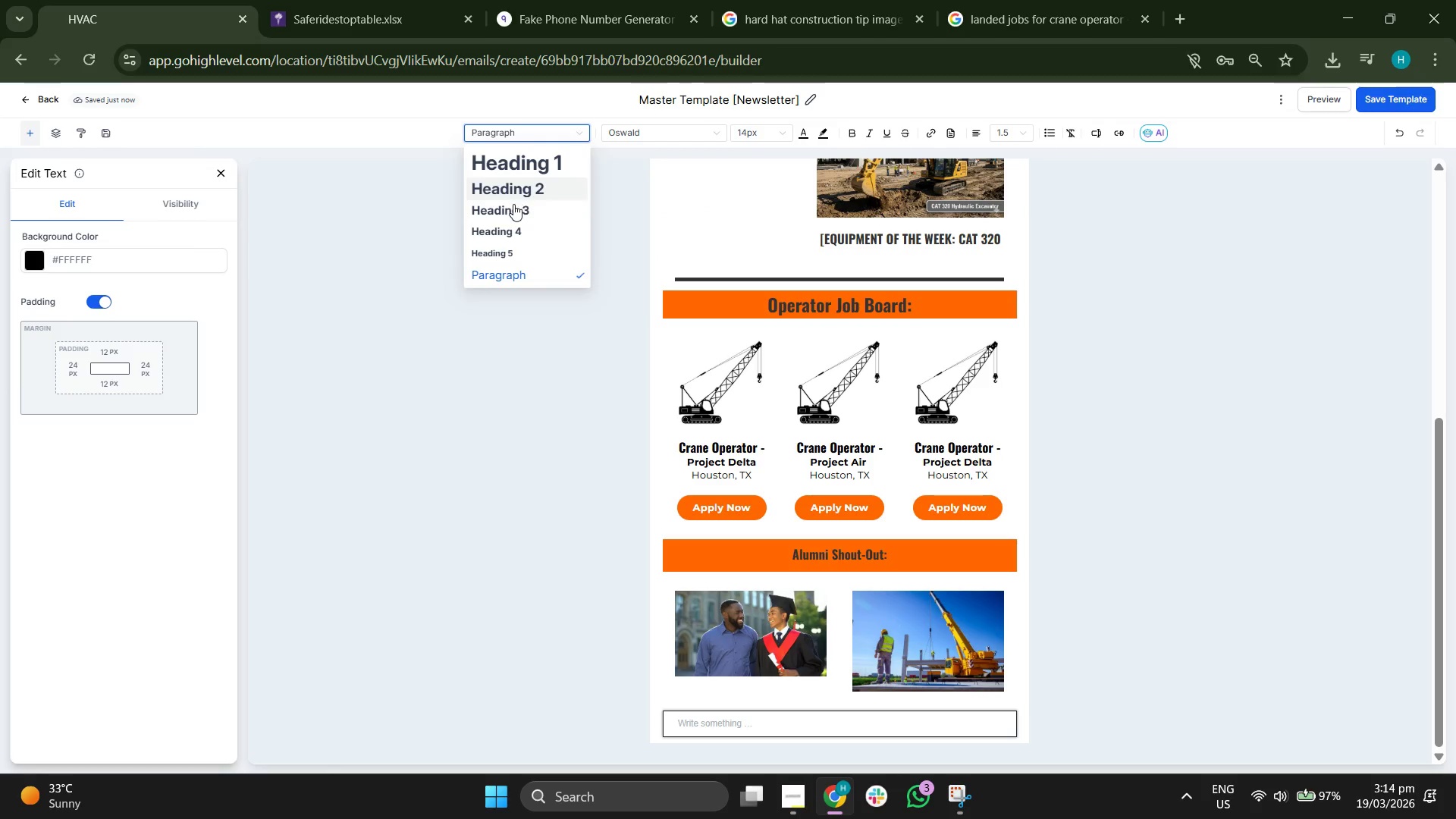 
left_click([516, 195])
 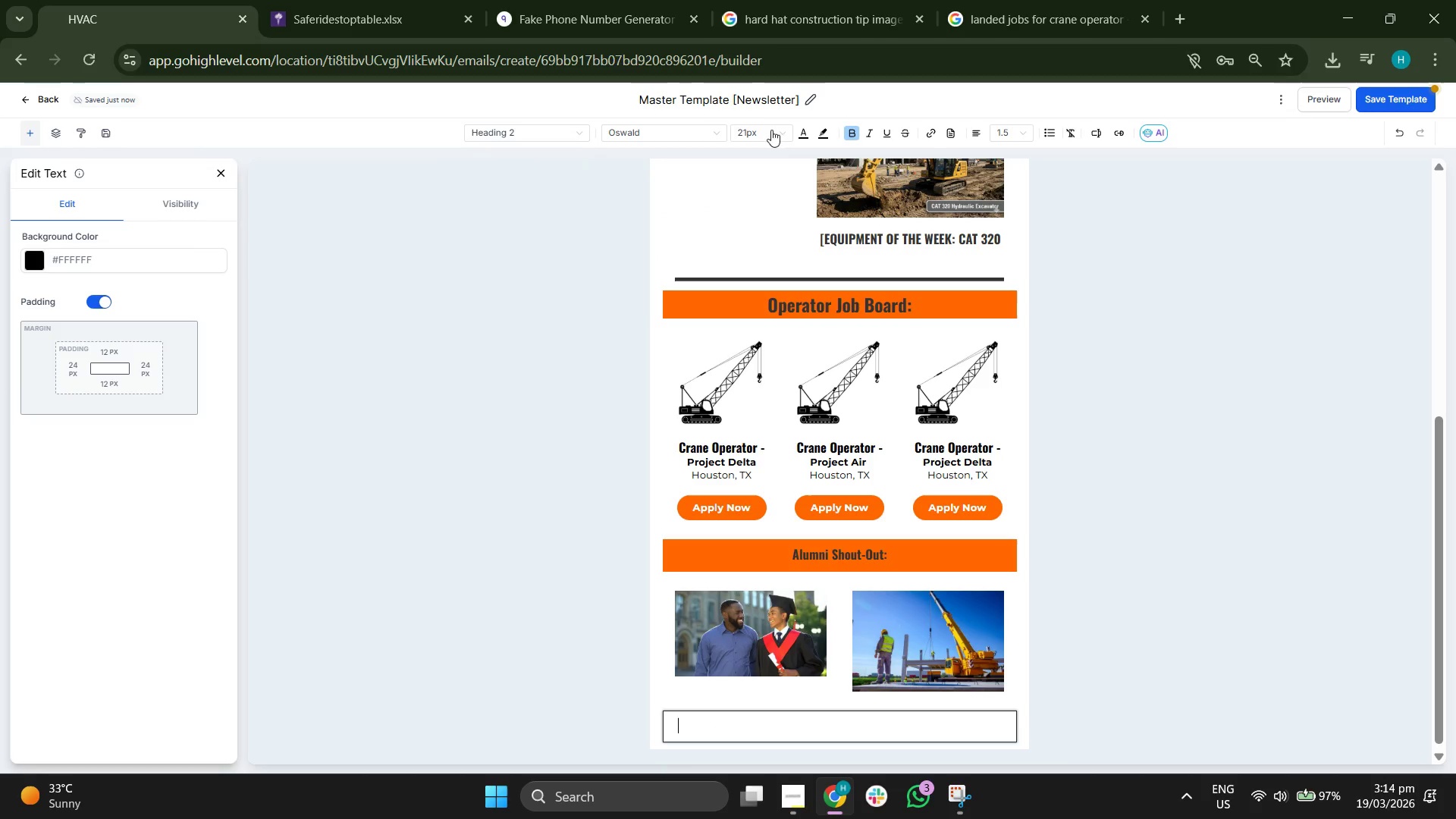 
left_click([760, 127])
 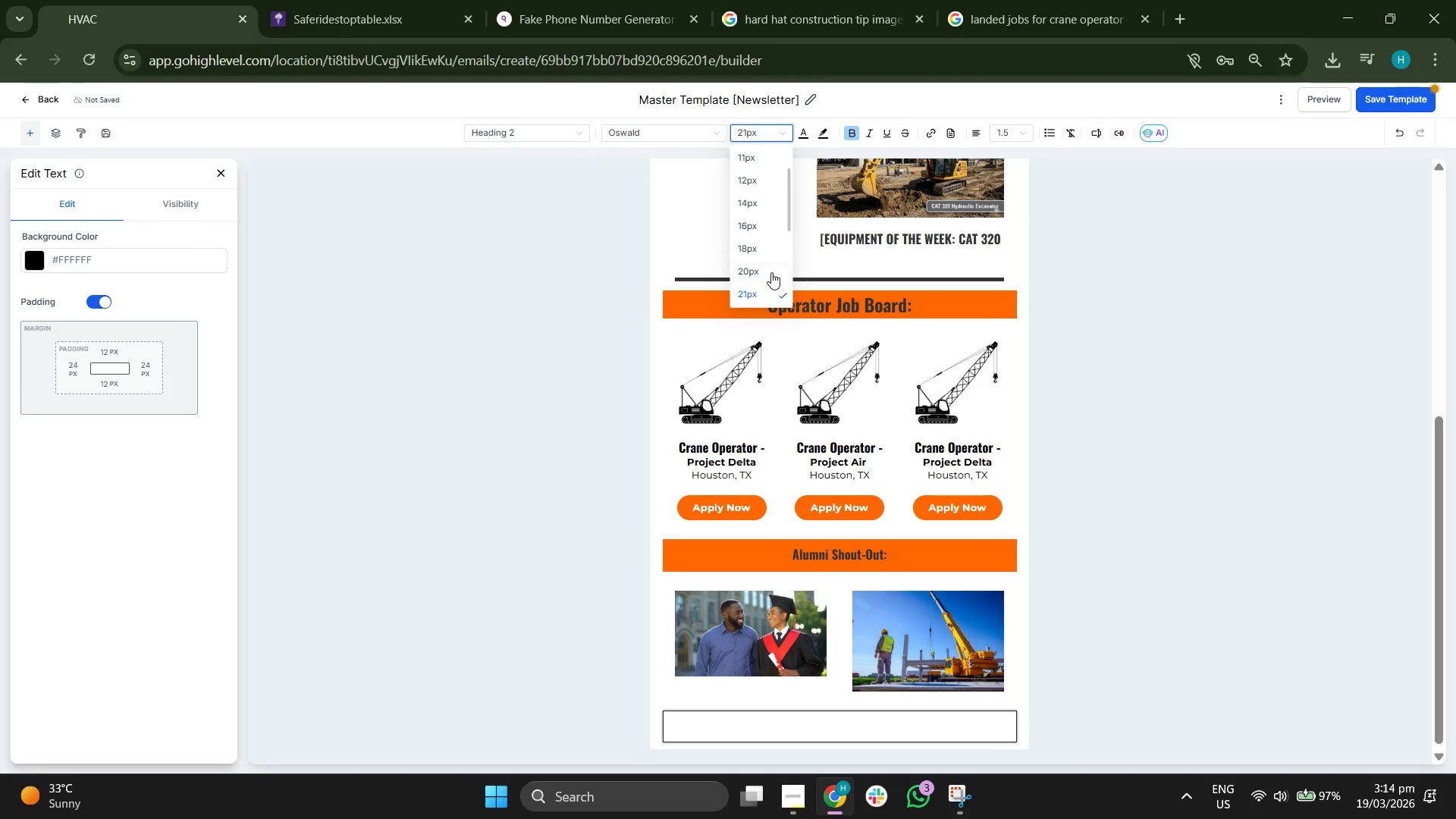 
scroll: coordinate [770, 249], scroll_direction: down, amount: 1.0
 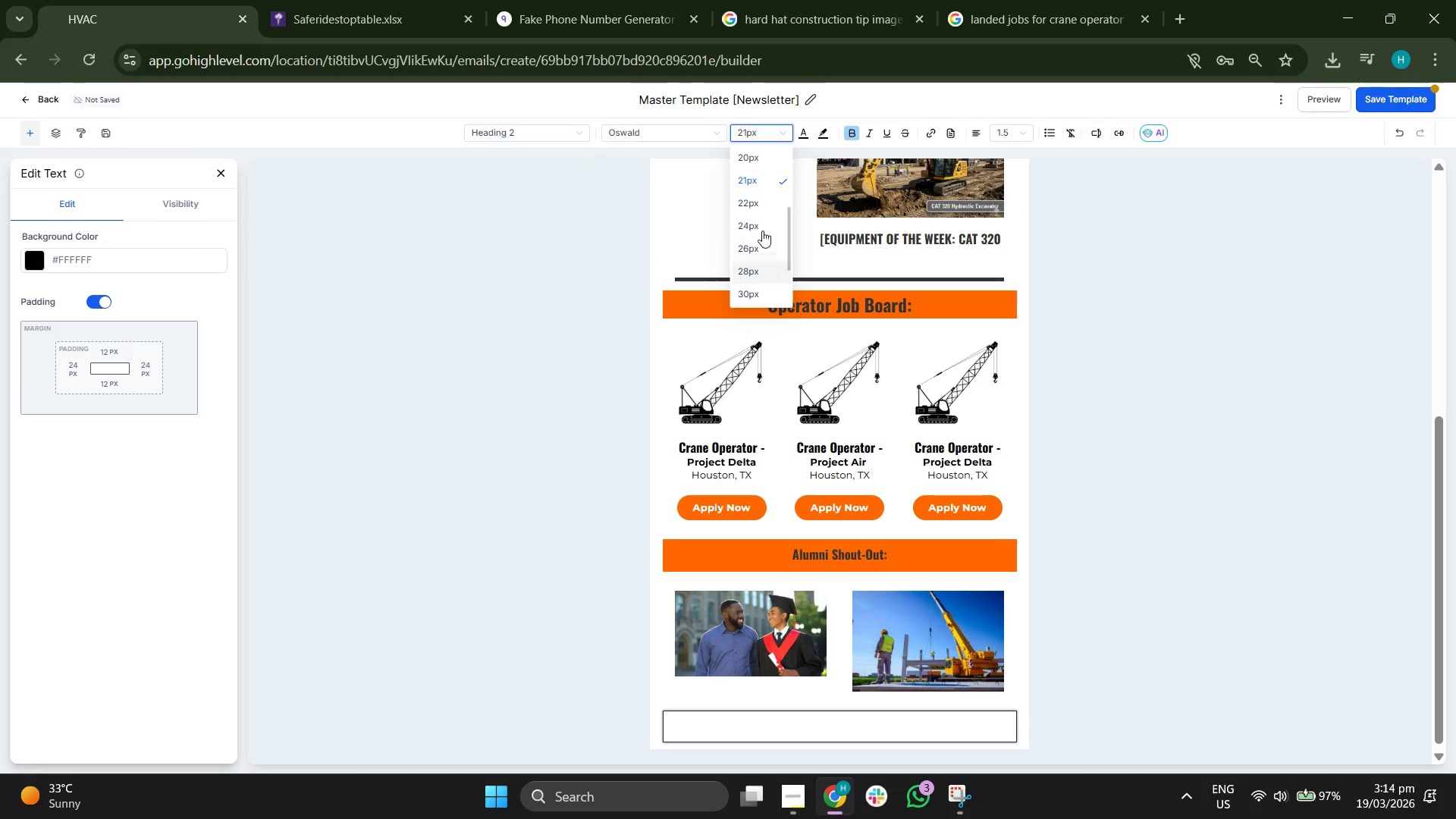 
left_click([759, 220])
 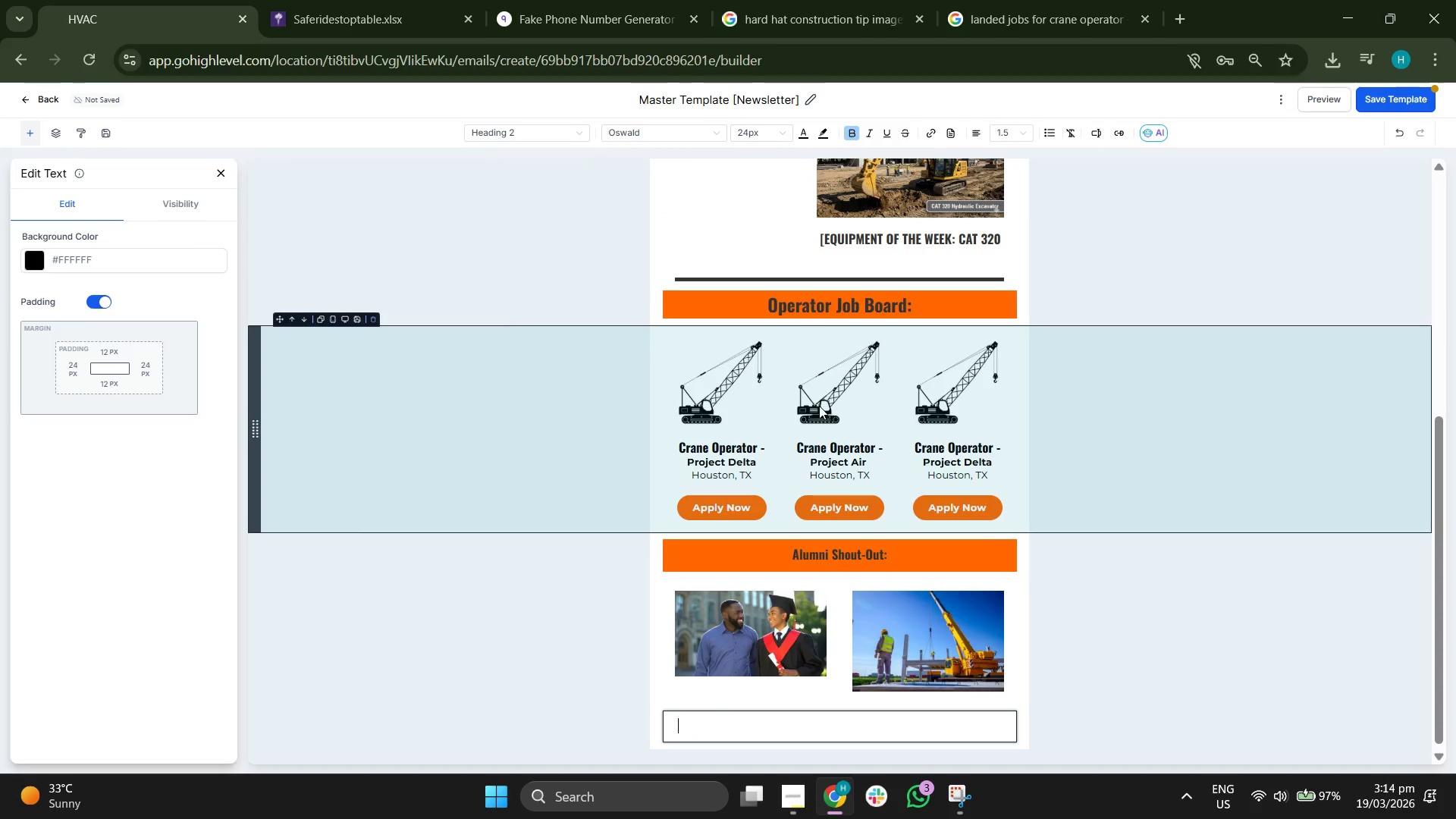 
type(Con)
key(Backspace)
type(ONGRATS TO OUR NEW OPERATOR)
key(Backspace)
type(S)
key(Backspace)
type(RS)
 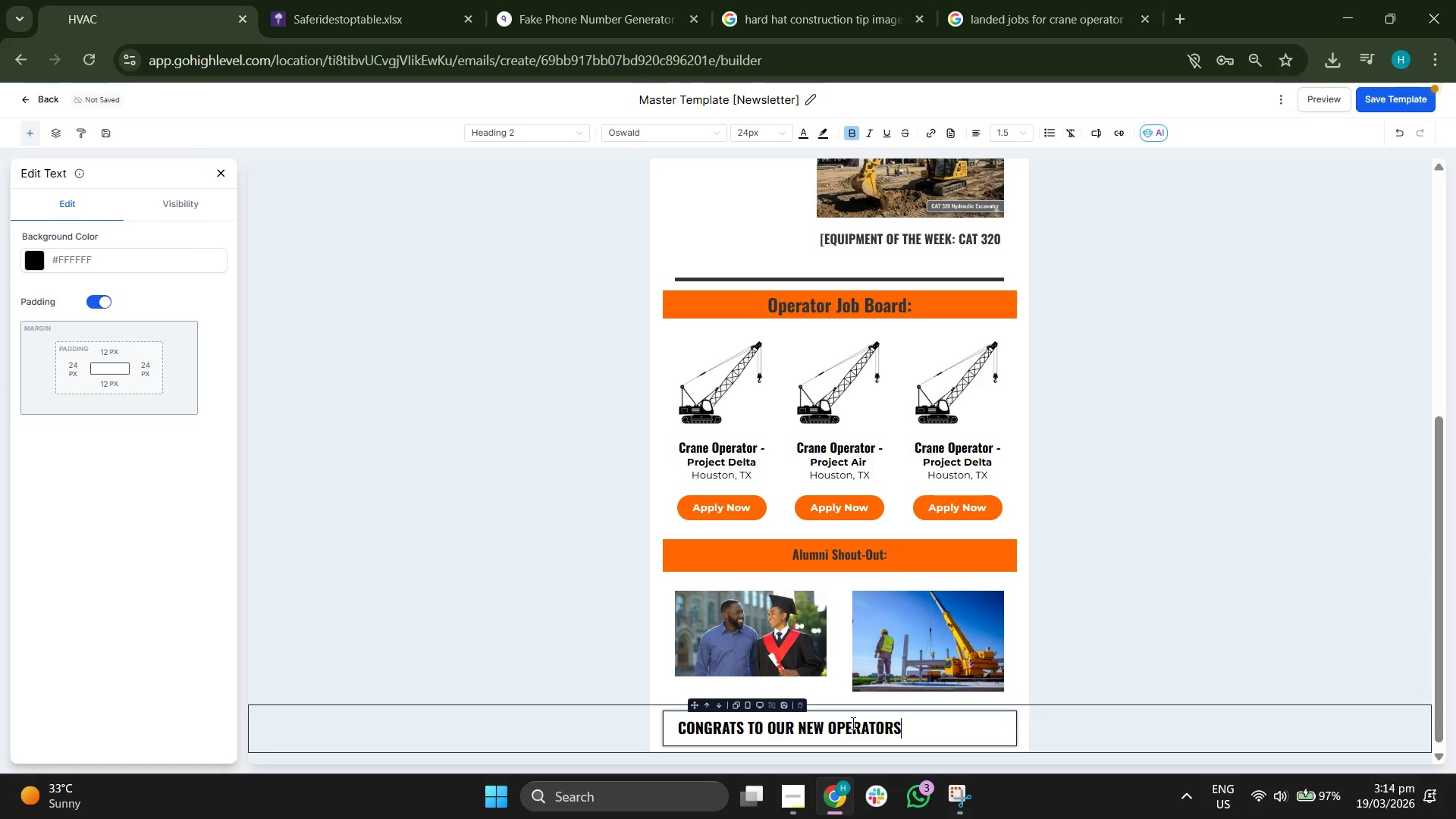 
double_click([852, 723])
 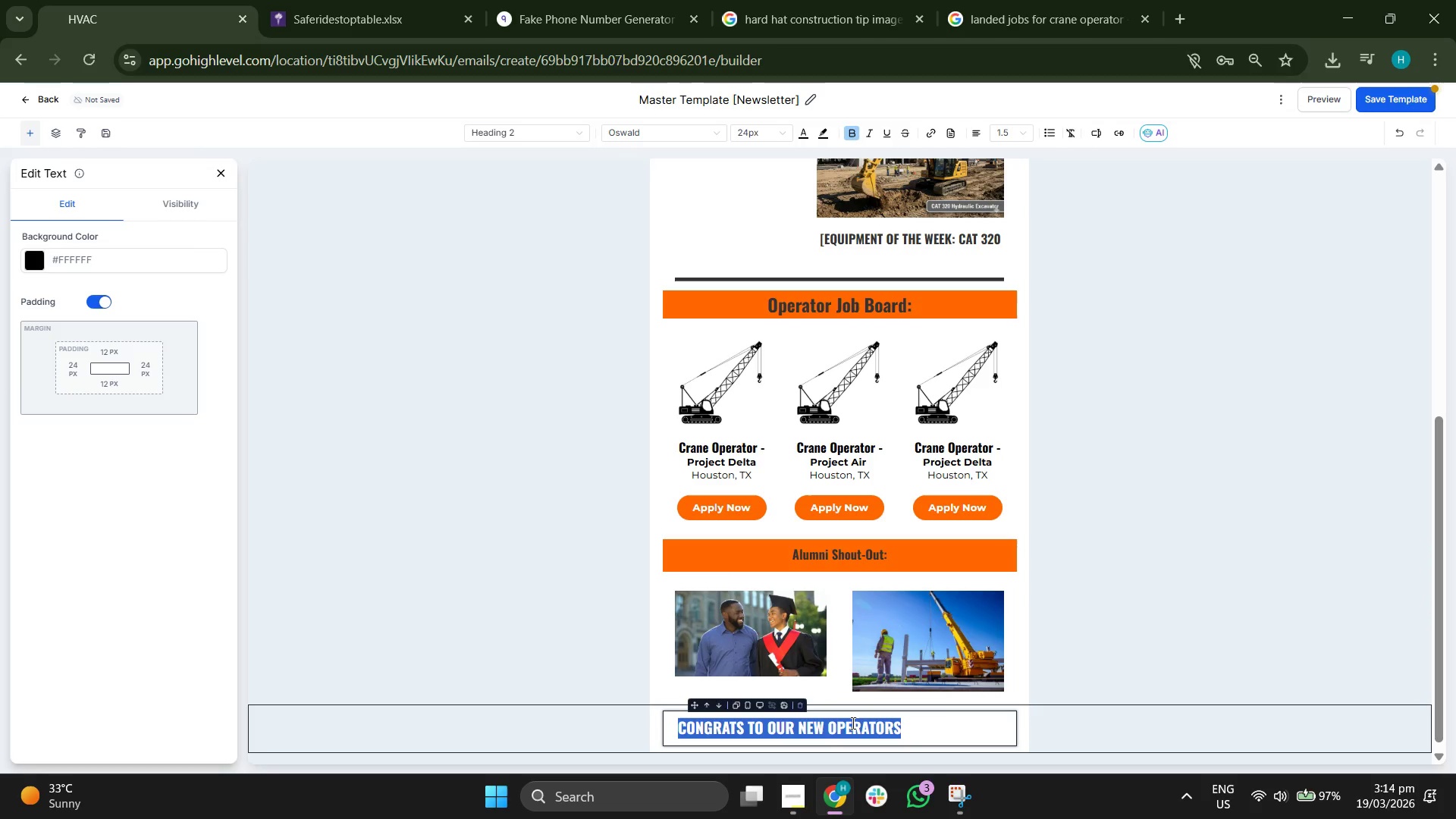 
triple_click([852, 723])
 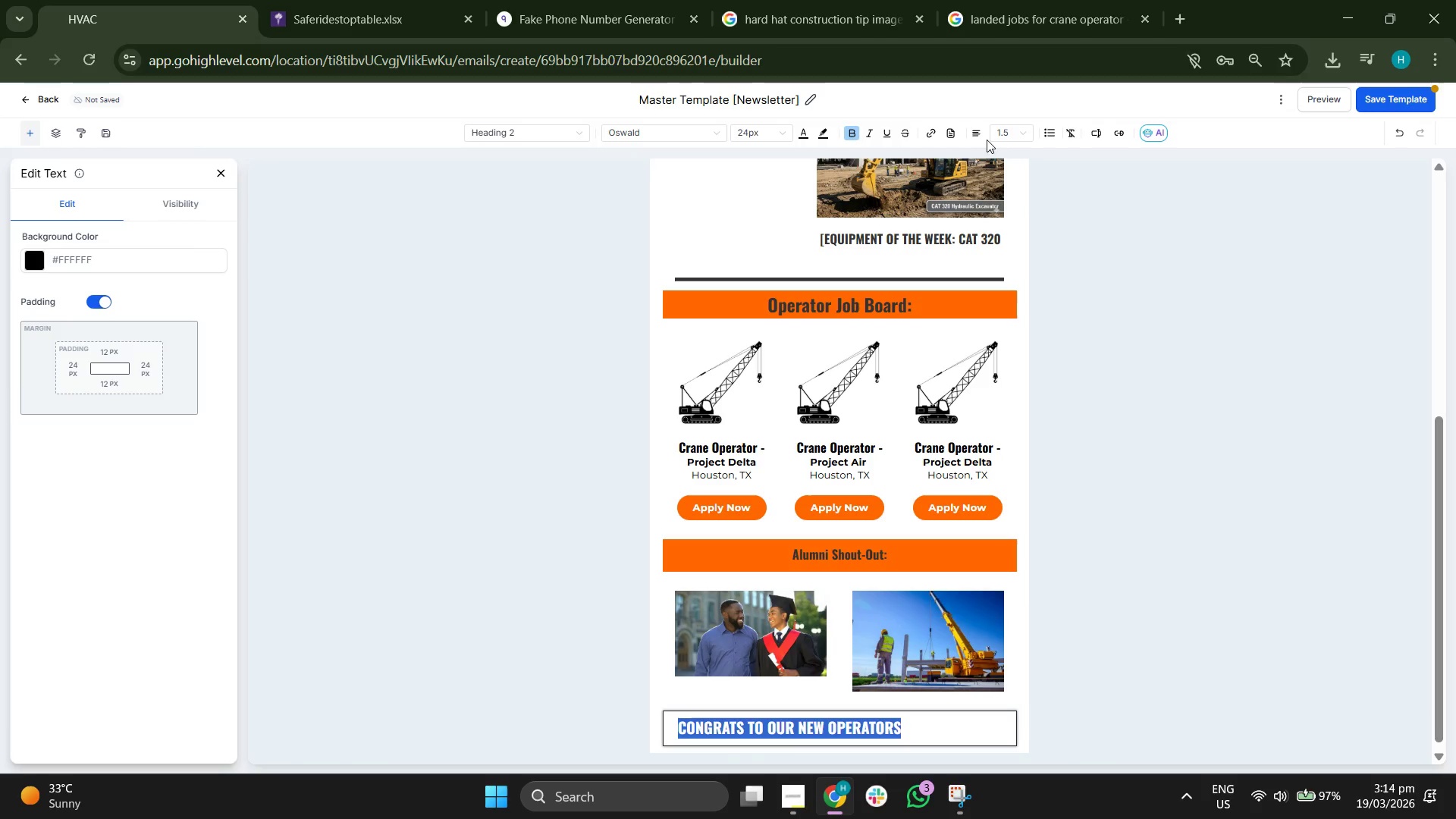 
left_click([977, 130])
 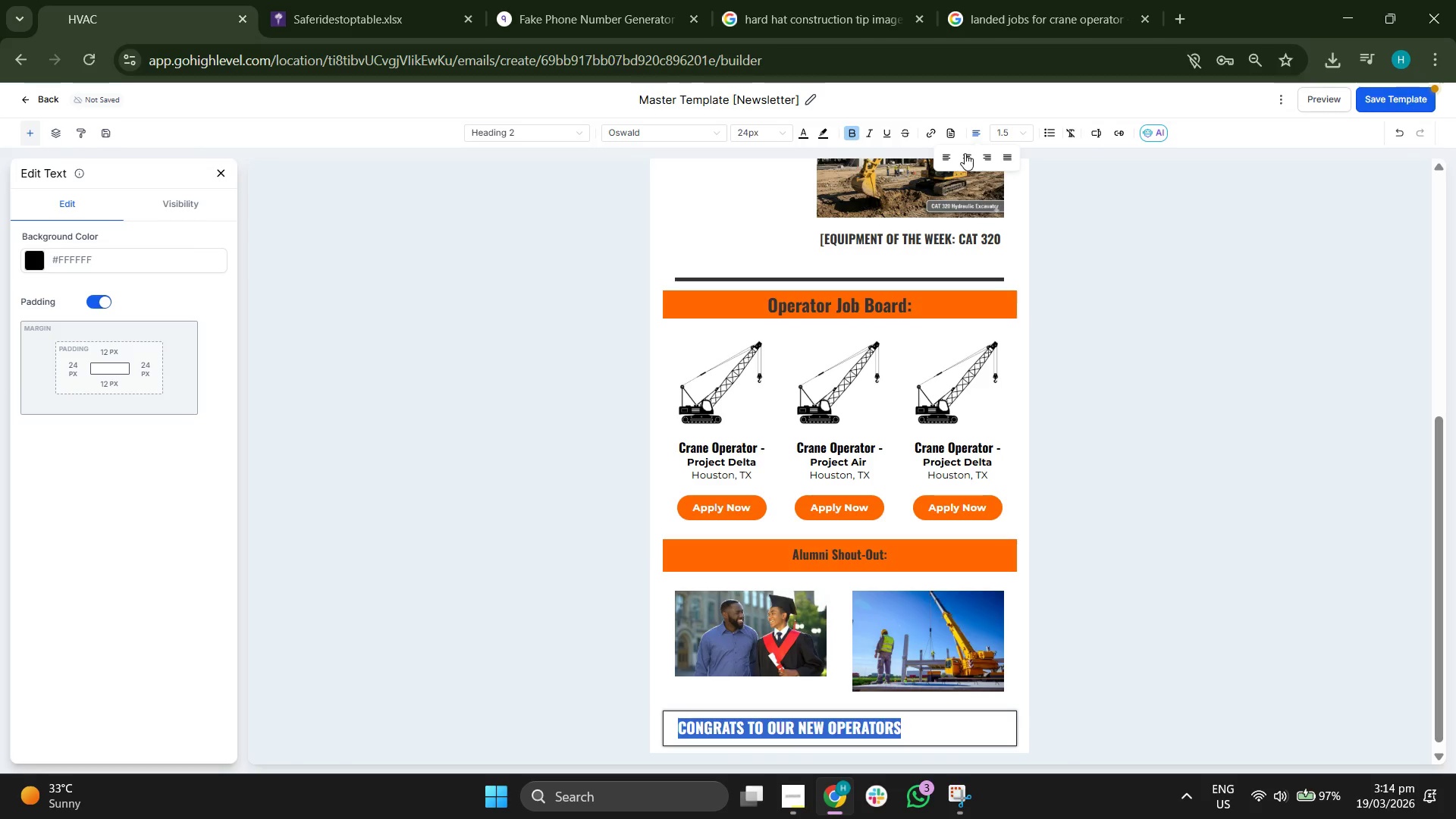 
left_click([965, 153])
 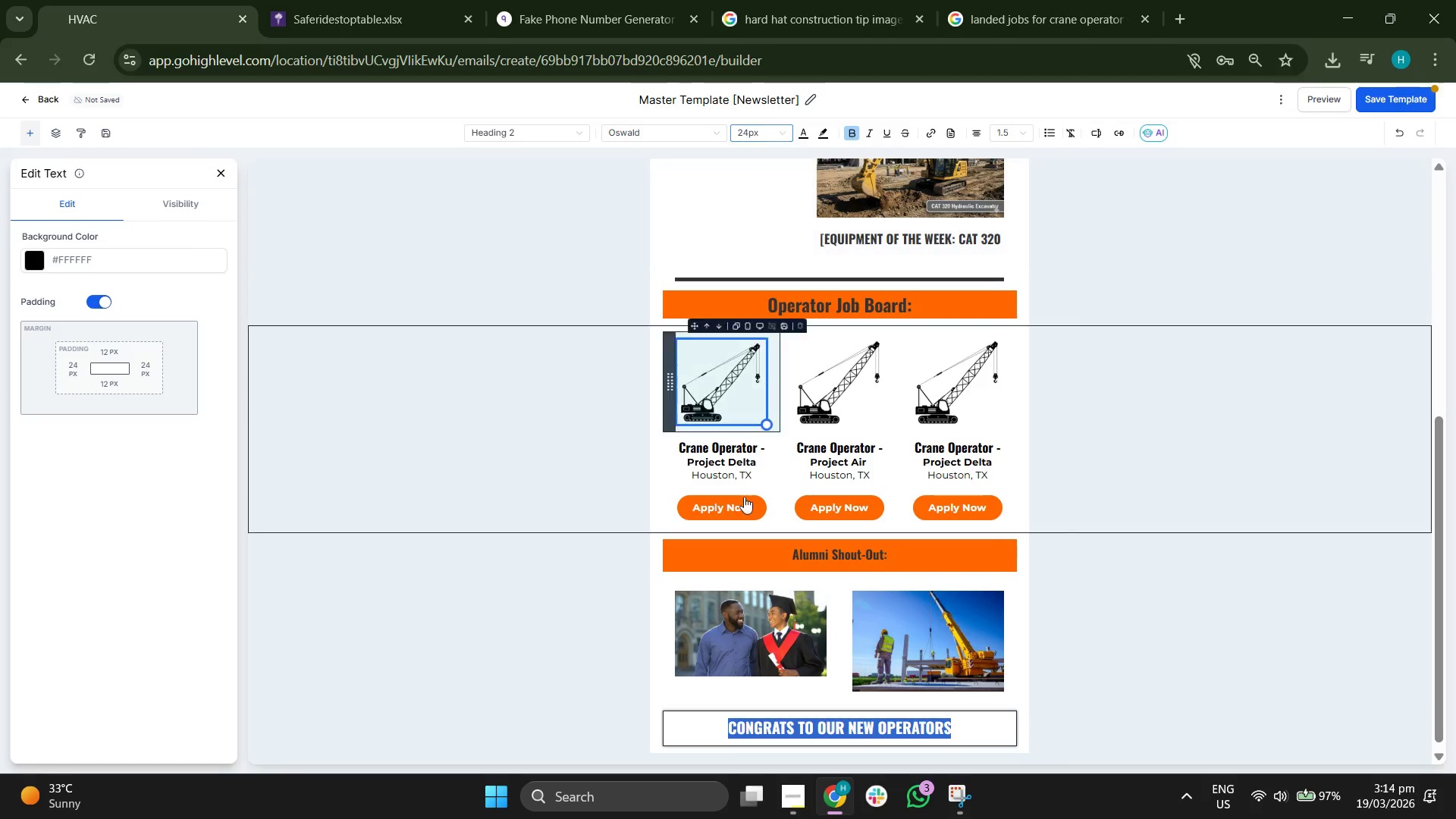 
left_click([764, 651])
 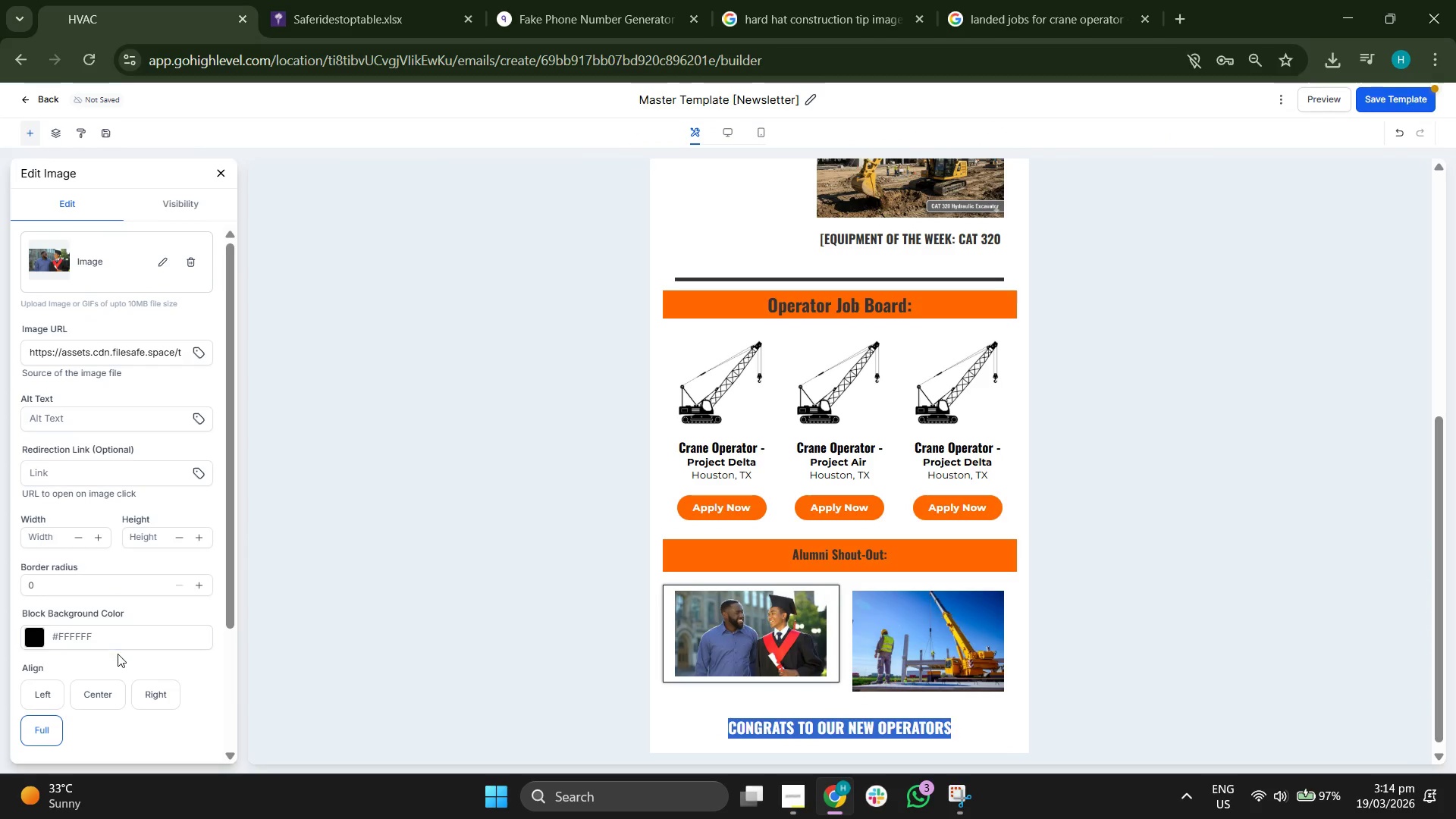 
left_click([101, 692])
 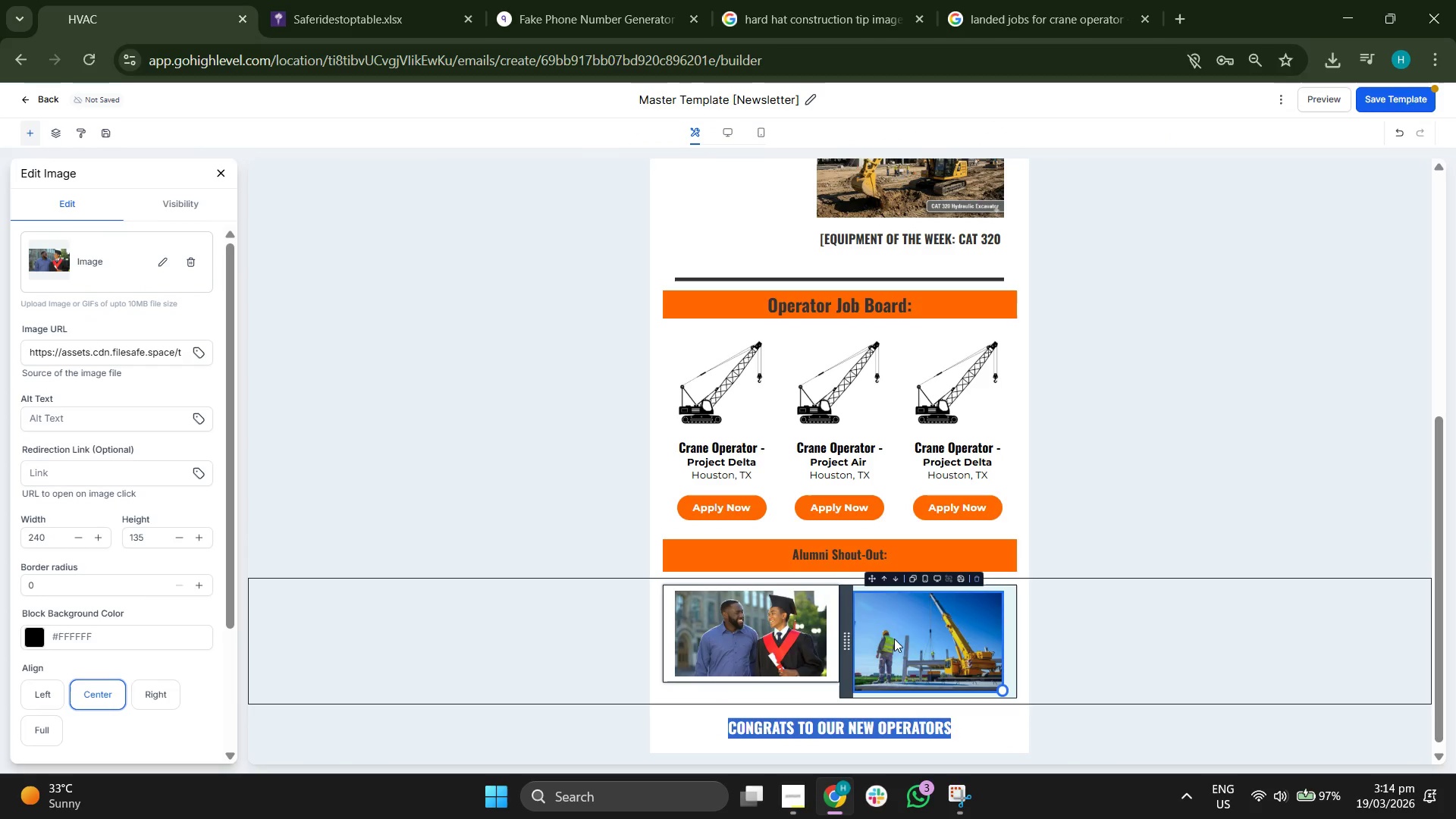 
left_click([940, 638])
 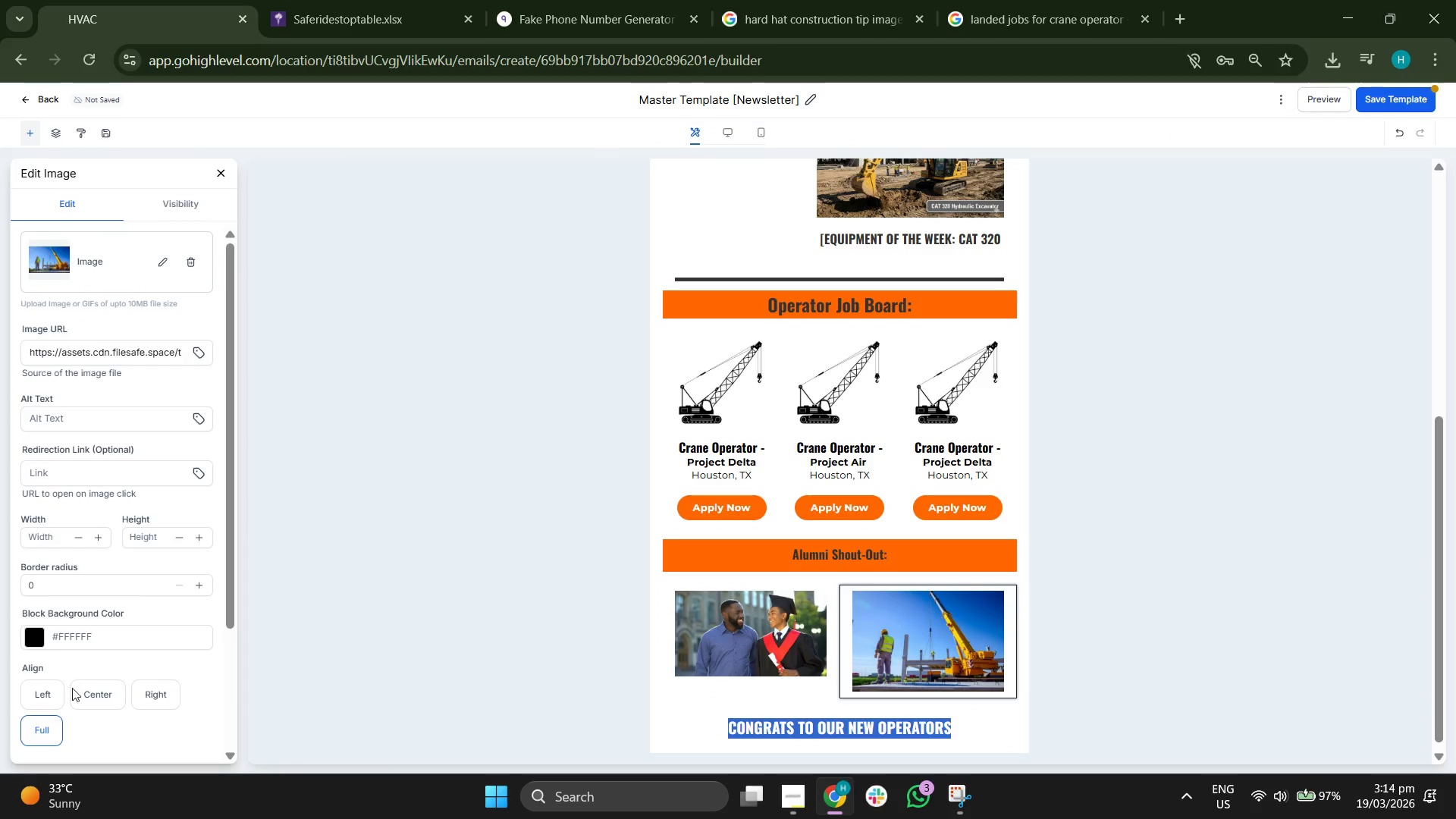 
left_click([97, 692])
 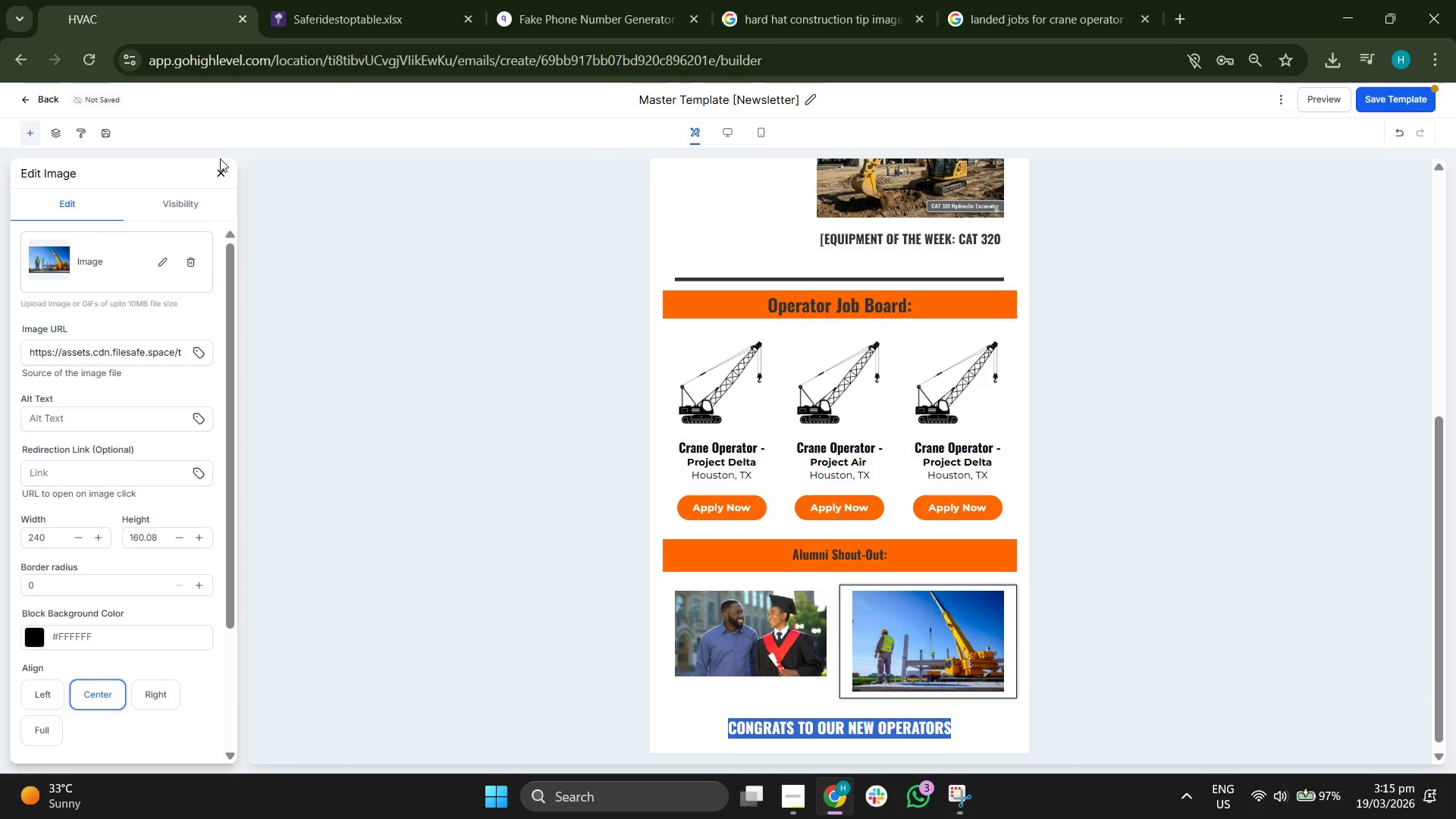 
left_click([220, 176])
 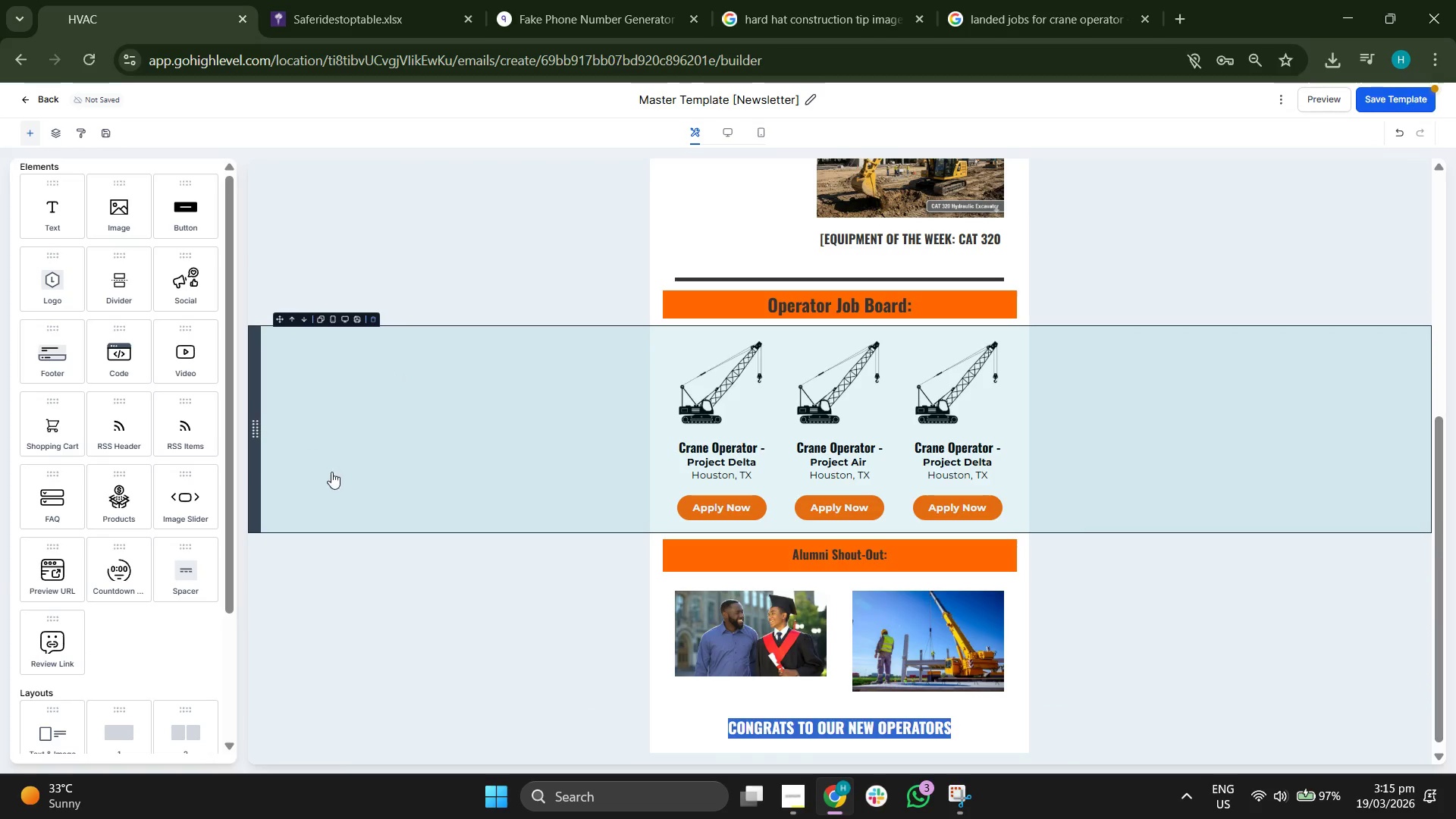 
wait(5.88)
 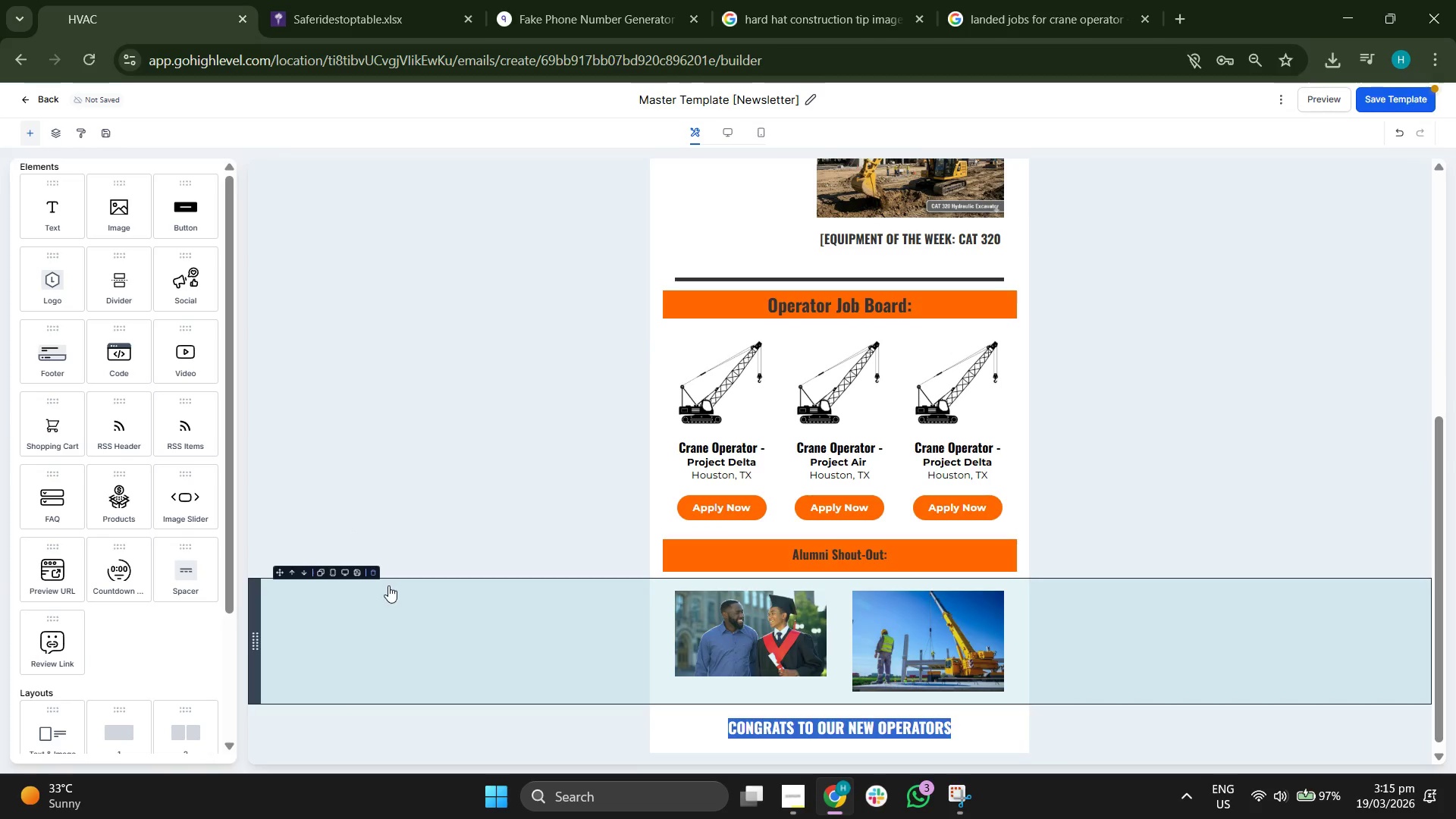 
scroll: coordinate [398, 447], scroll_direction: up, amount: 2.0
 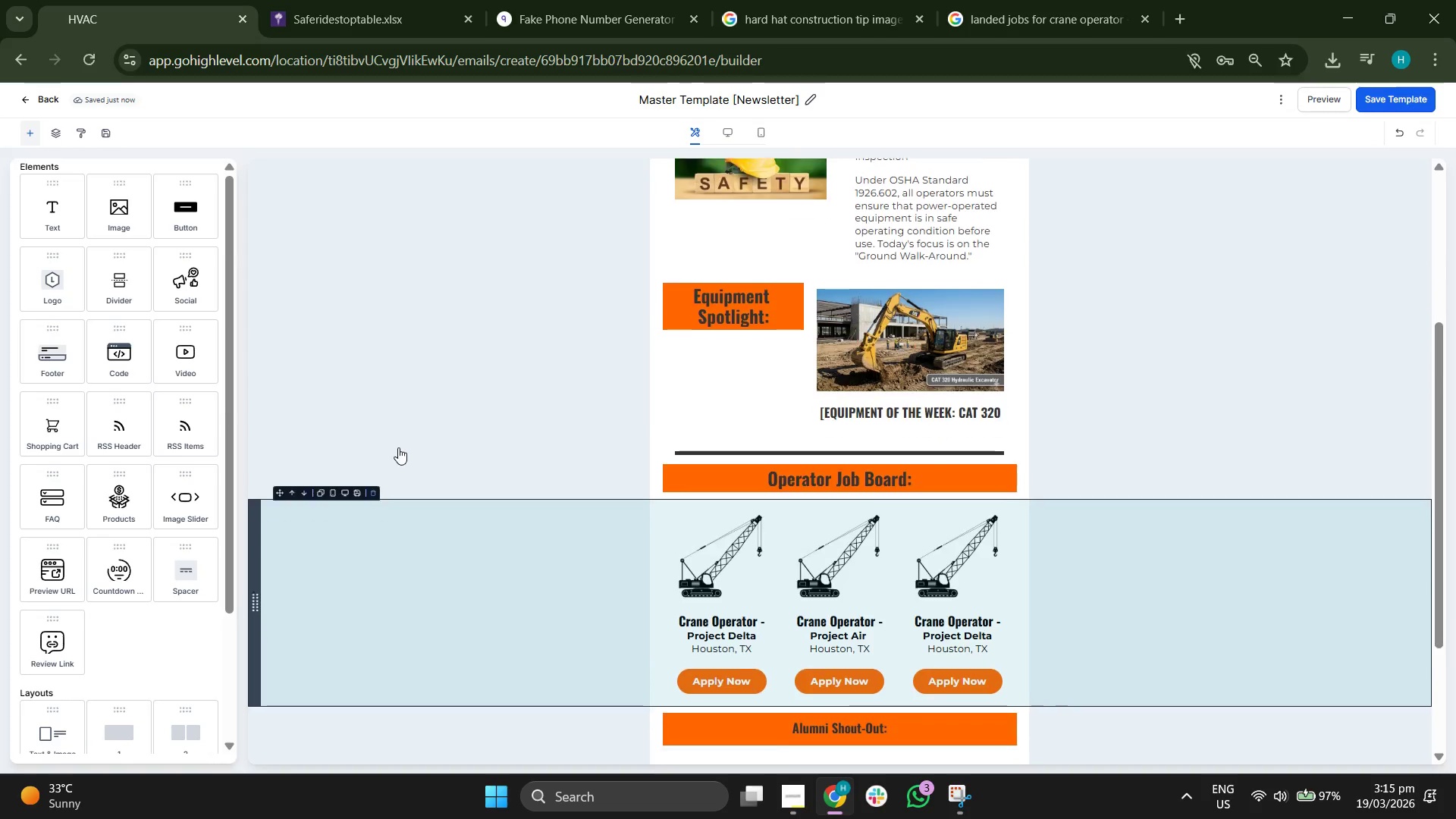 
scroll: coordinate [398, 447], scroll_direction: down, amount: 3.0
 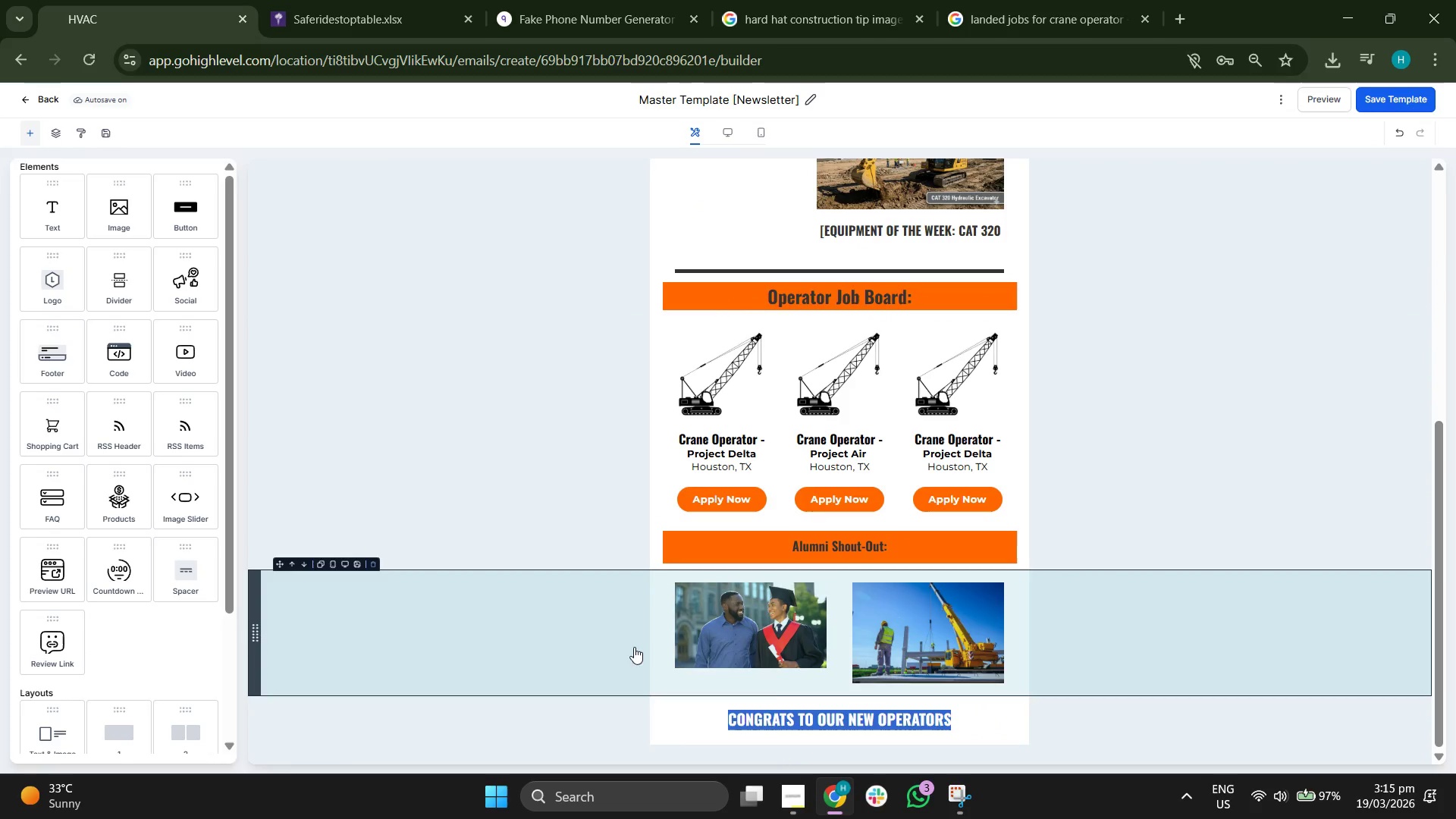 
left_click([848, 723])
 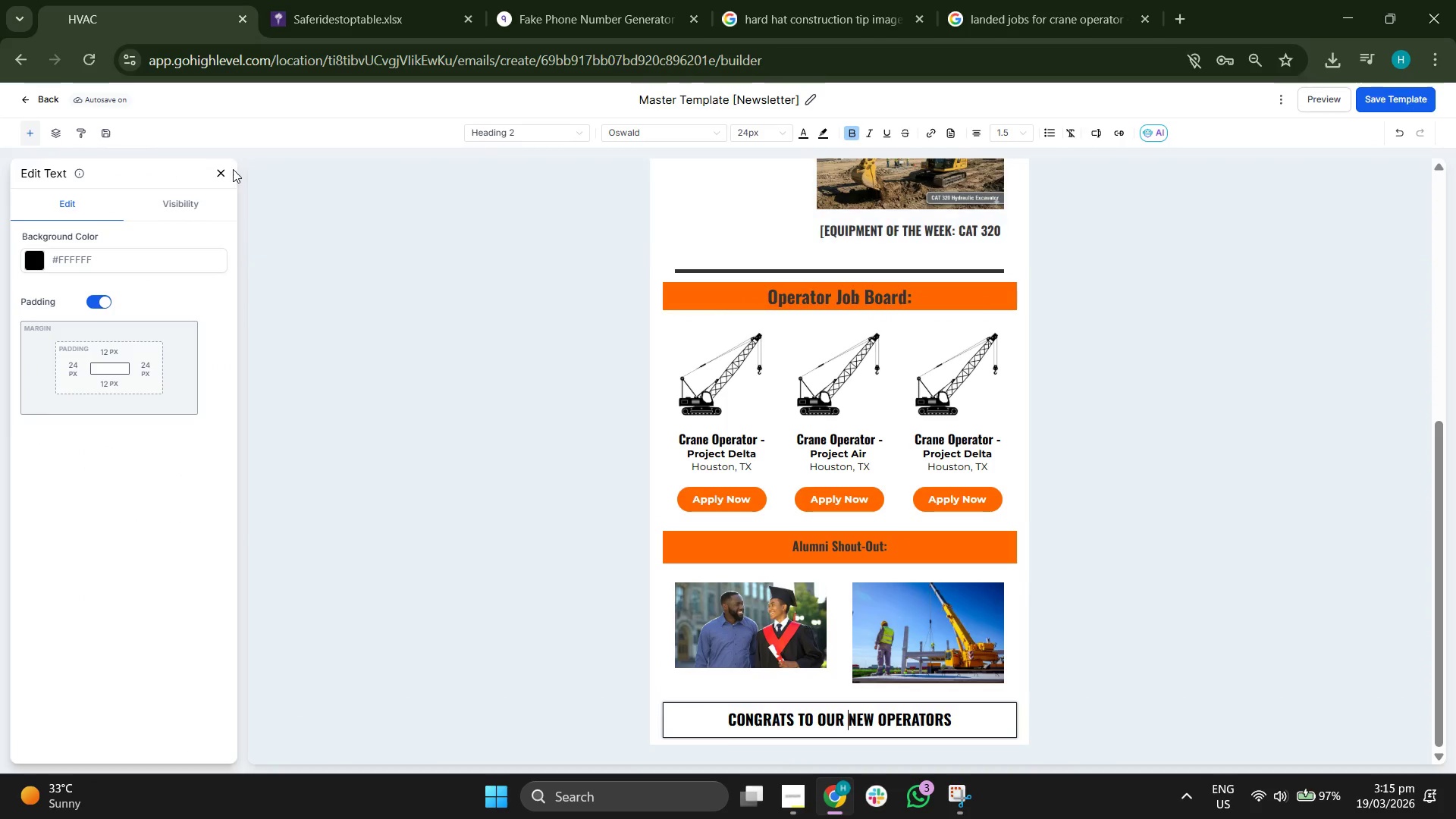 
double_click([224, 169])
 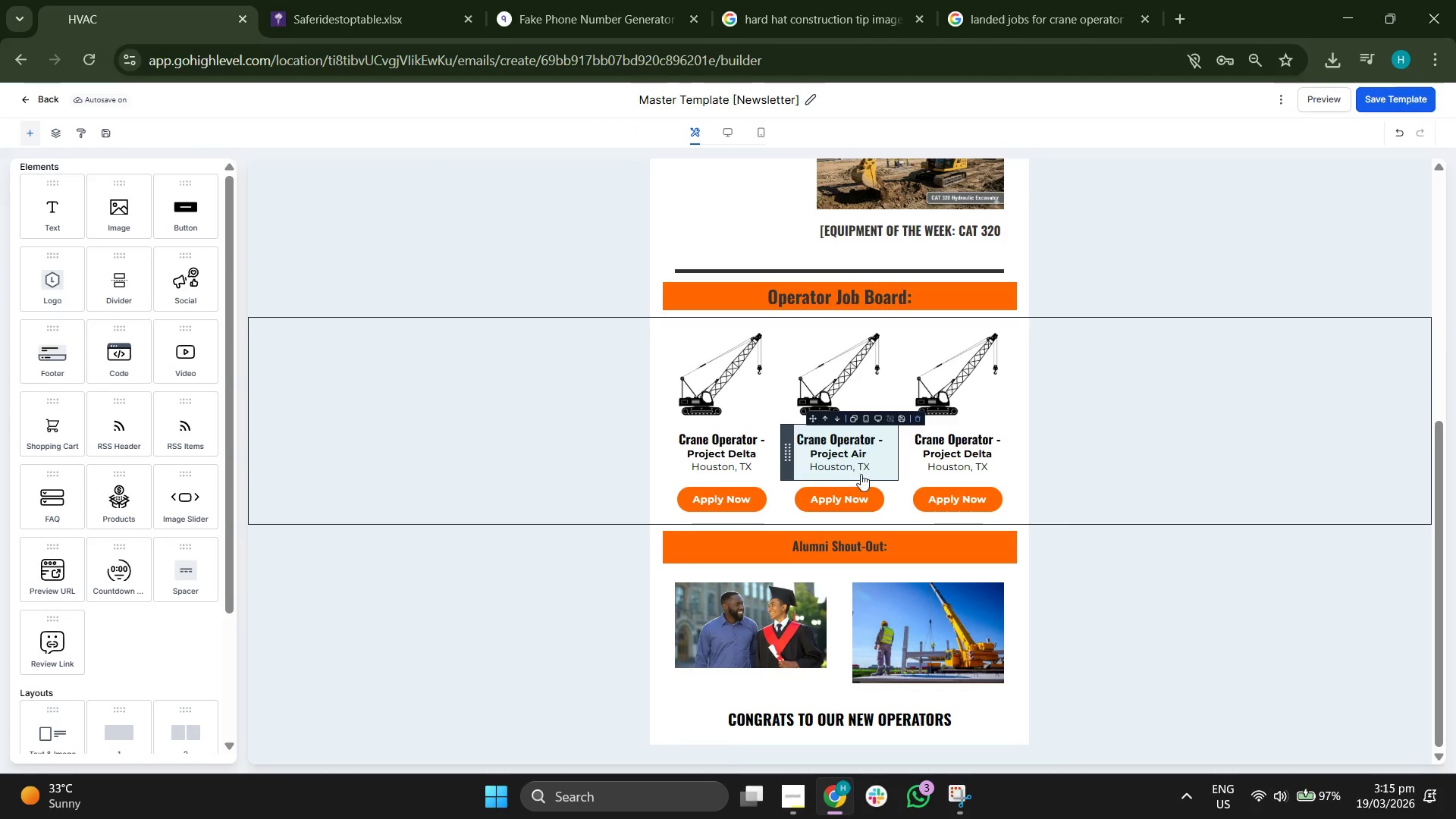 
scroll: coordinate [961, 508], scroll_direction: down, amount: 3.0
 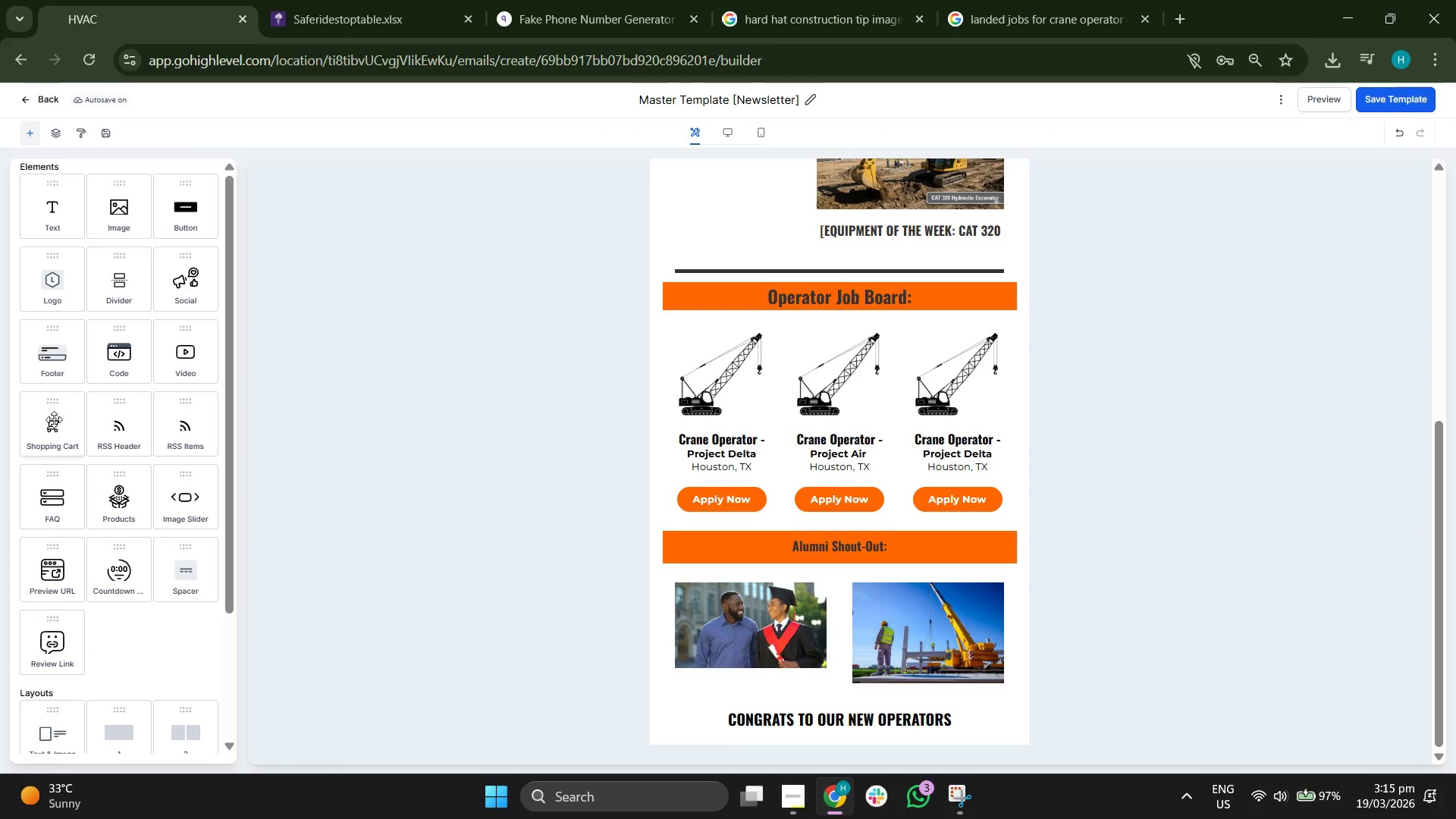 
left_click_drag(start_coordinate=[52, 378], to_coordinate=[821, 737])
 